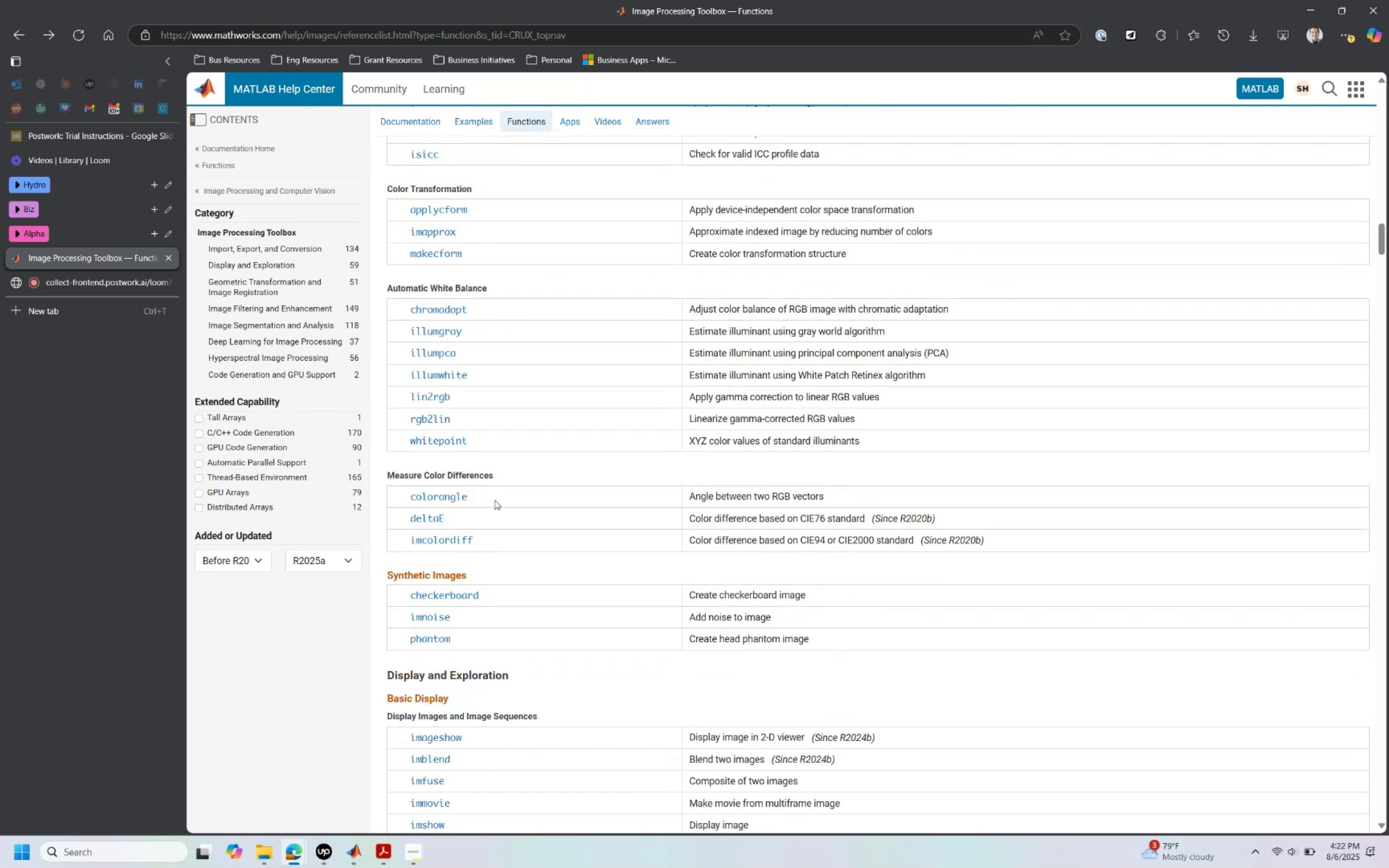 
scroll: coordinate [496, 495], scroll_direction: down, amount: 11.0
 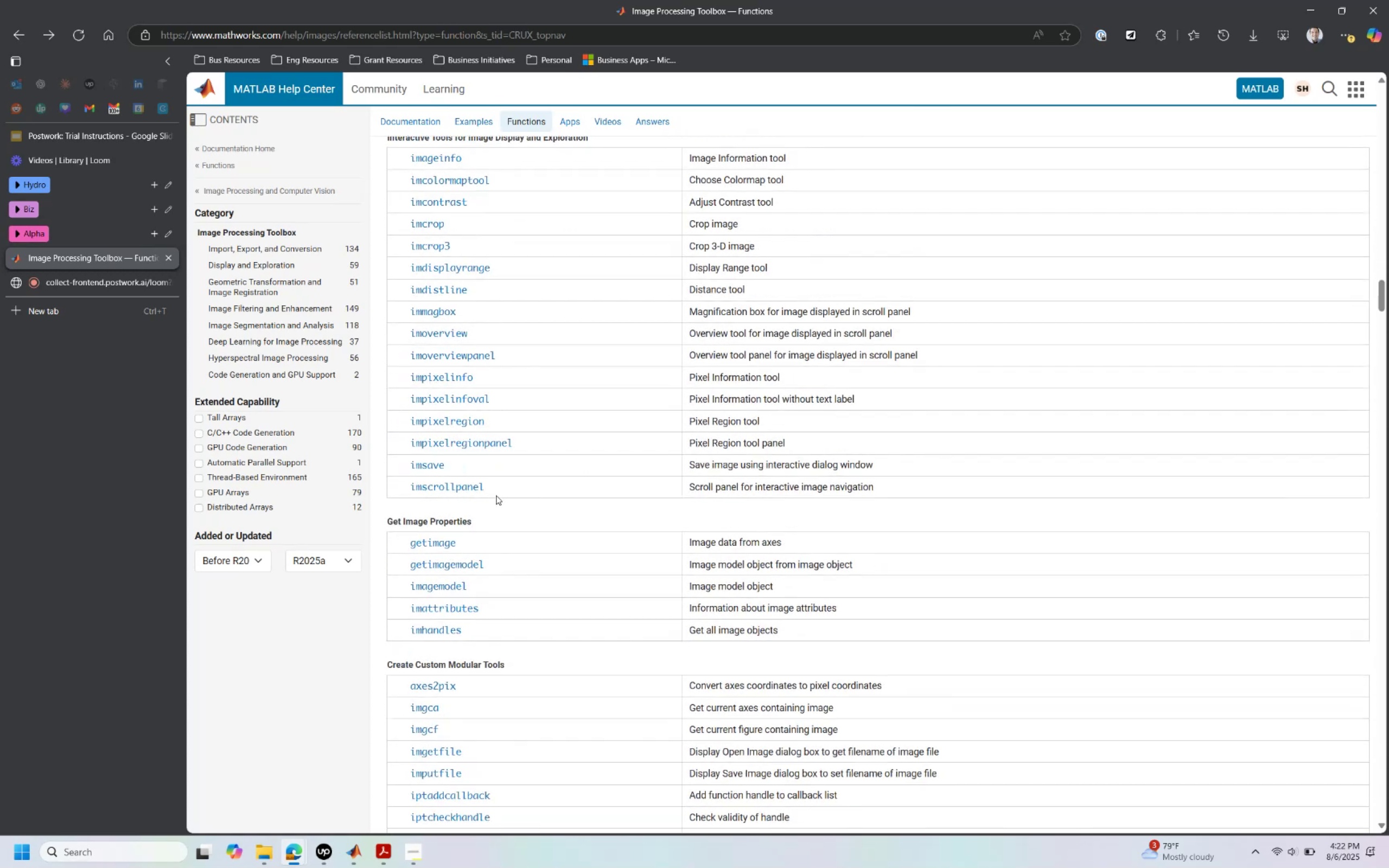 
scroll: coordinate [496, 494], scroll_direction: up, amount: 4.0
 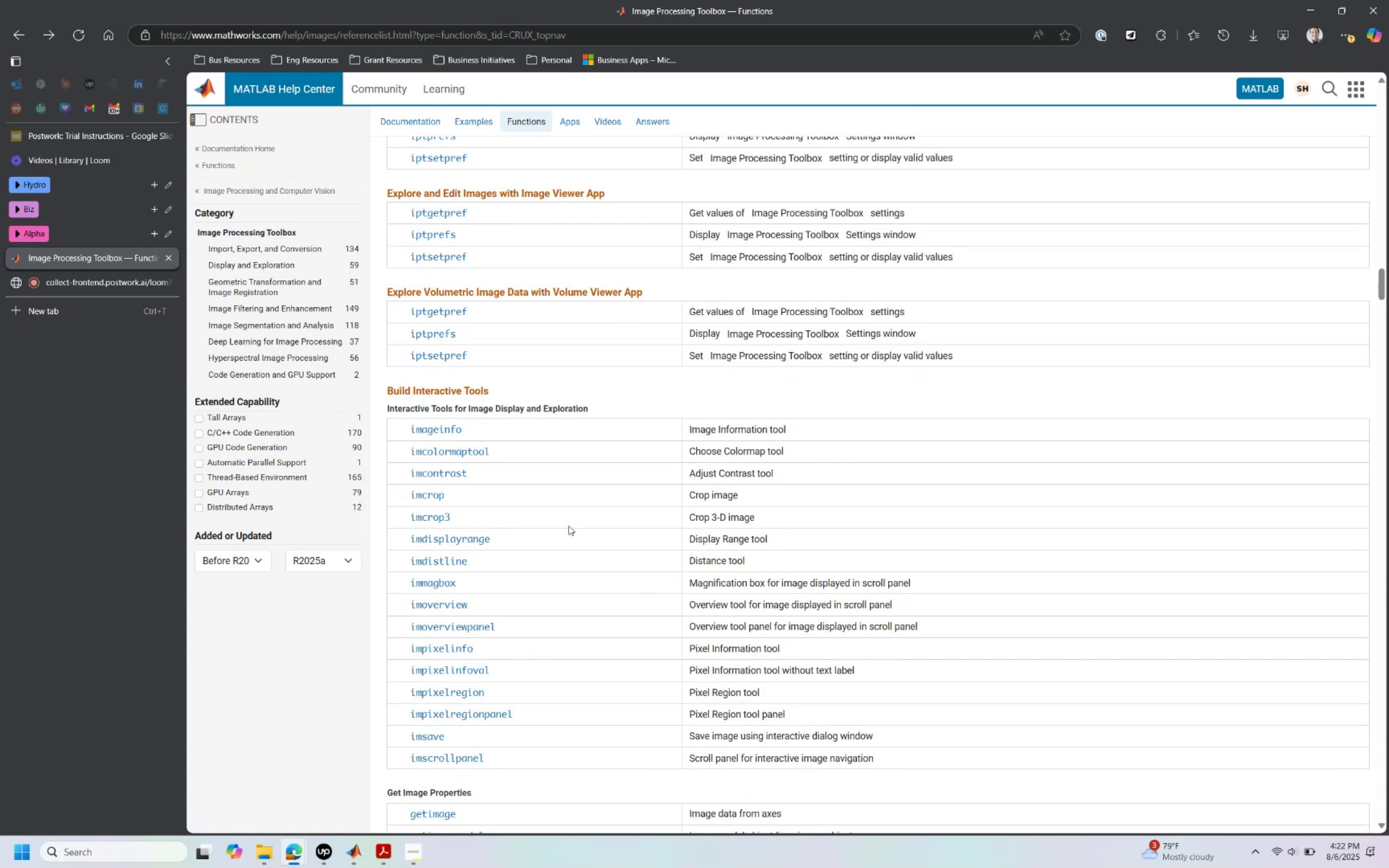 
wait(7.43)
 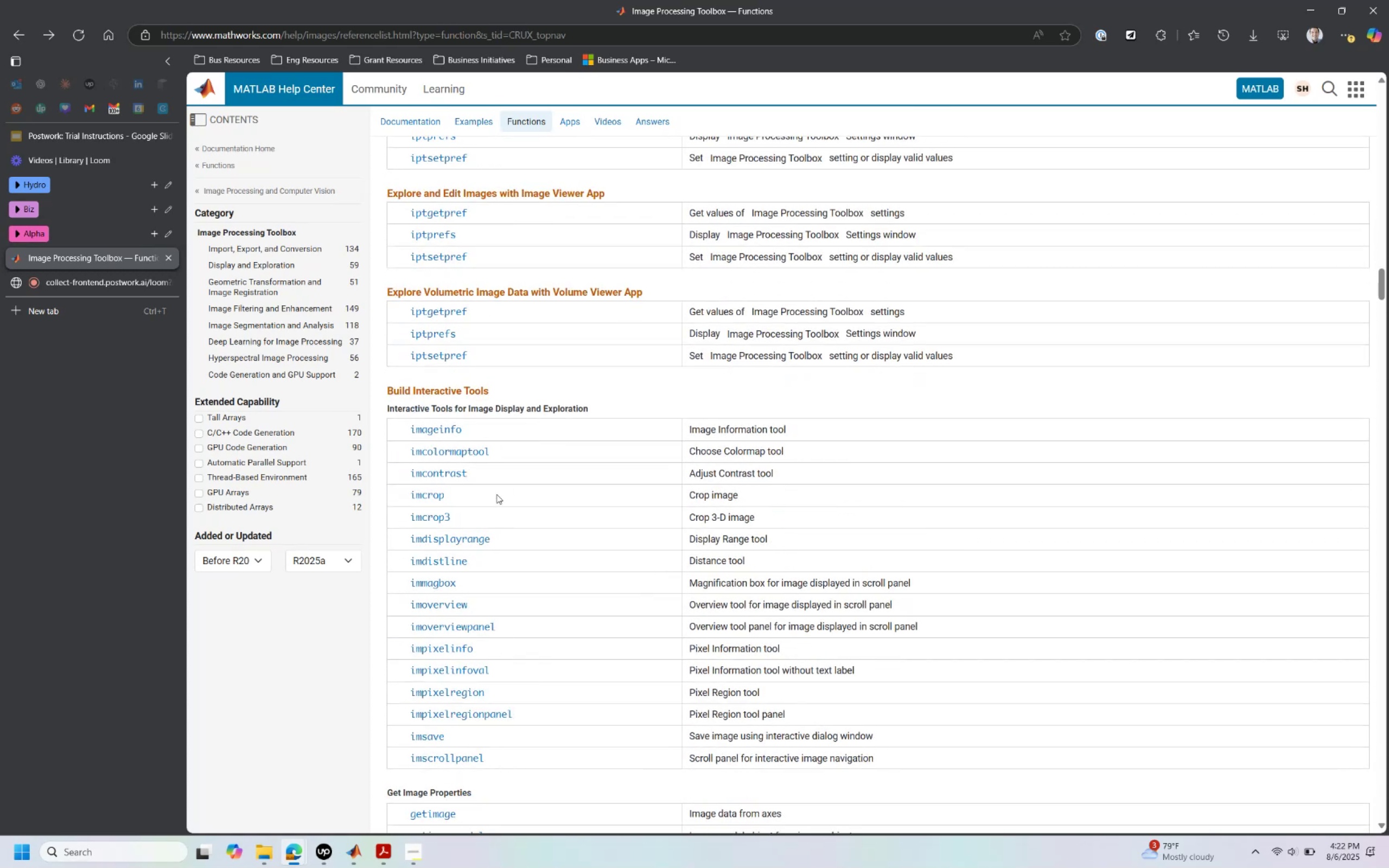 
scroll: coordinate [563, 638], scroll_direction: down, amount: 2.0
 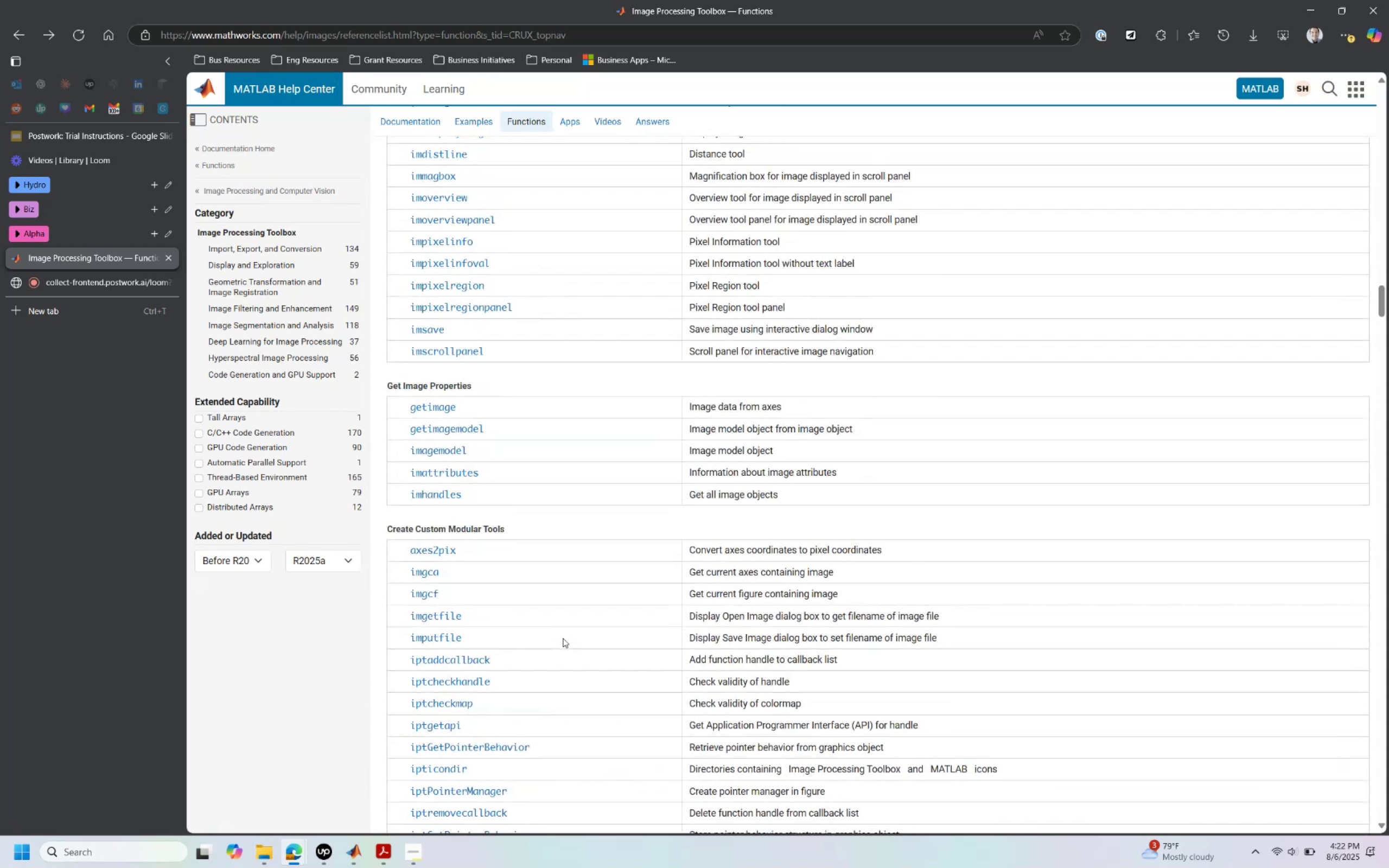 
scroll: coordinate [563, 638], scroll_direction: up, amount: 4.0
 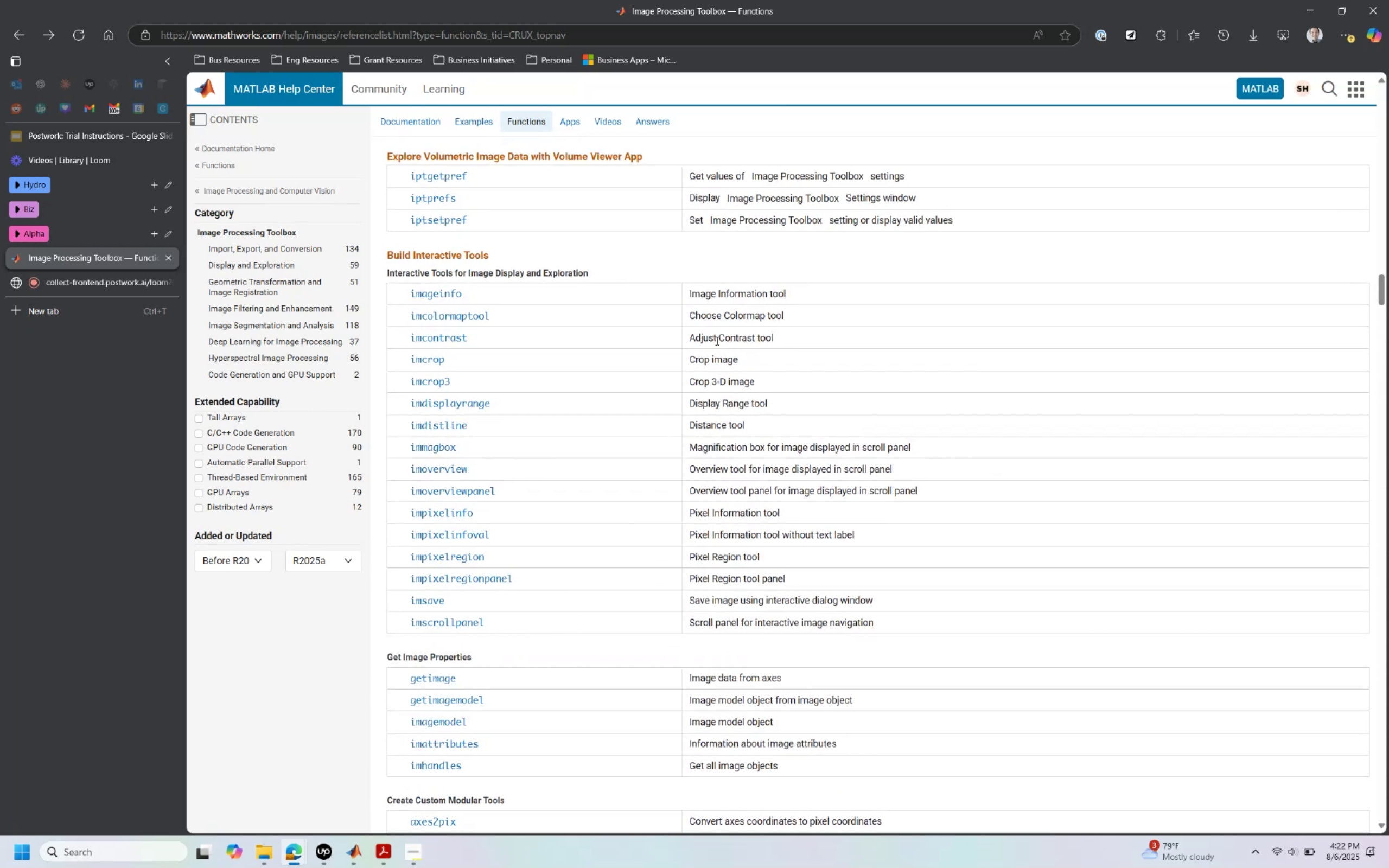 
wait(5.3)
 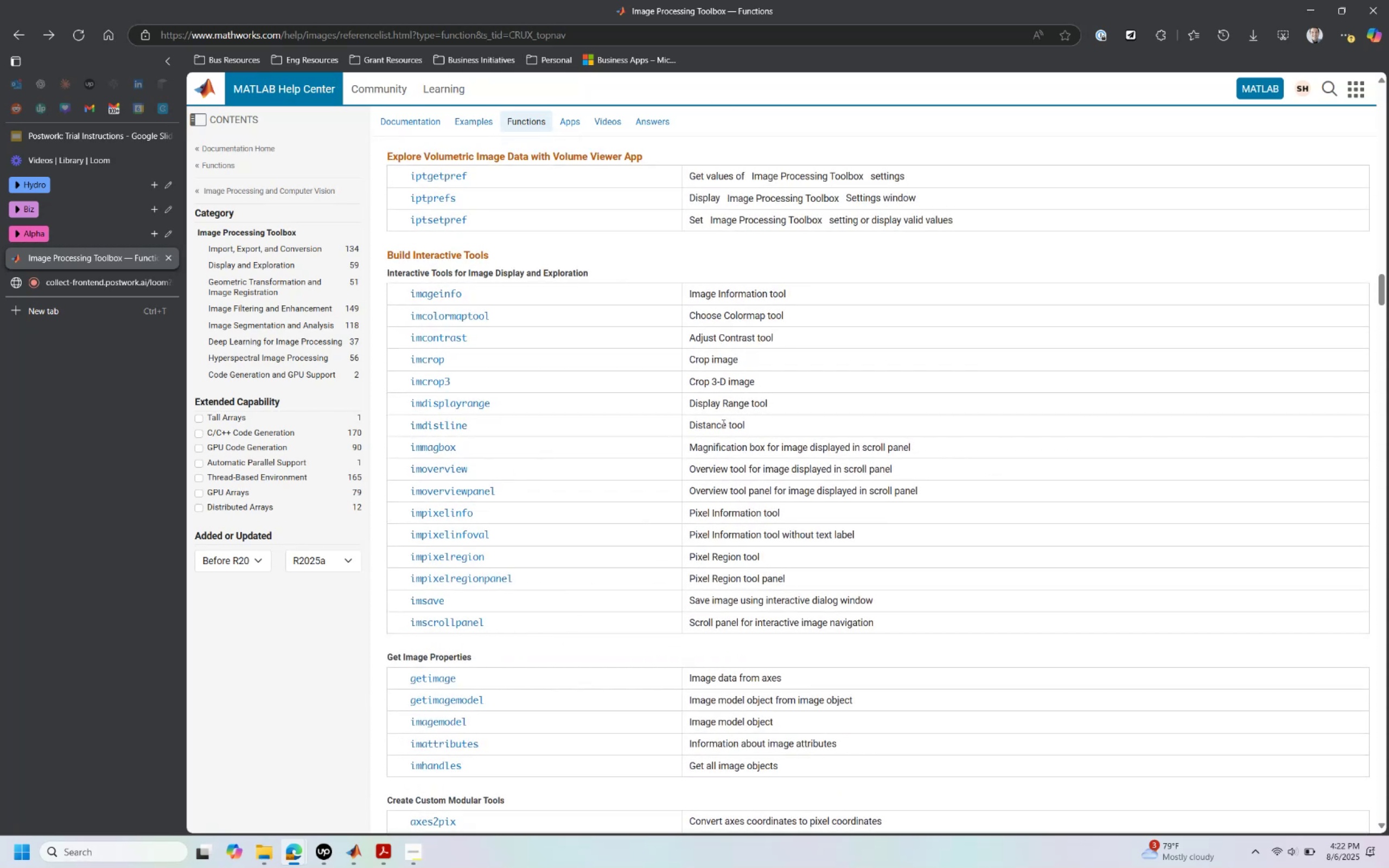 
left_click([454, 335])
 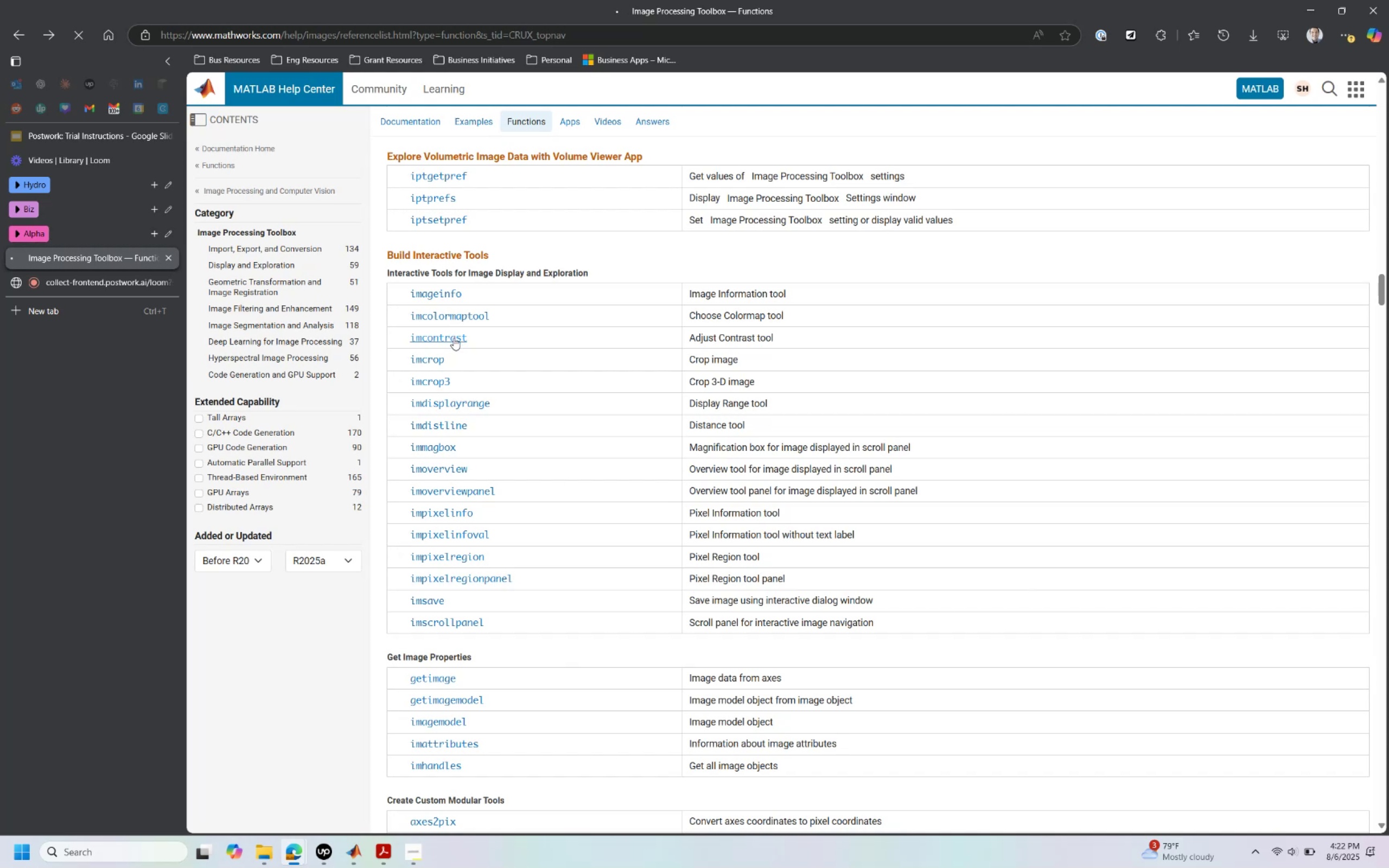 
mouse_move([527, 414])
 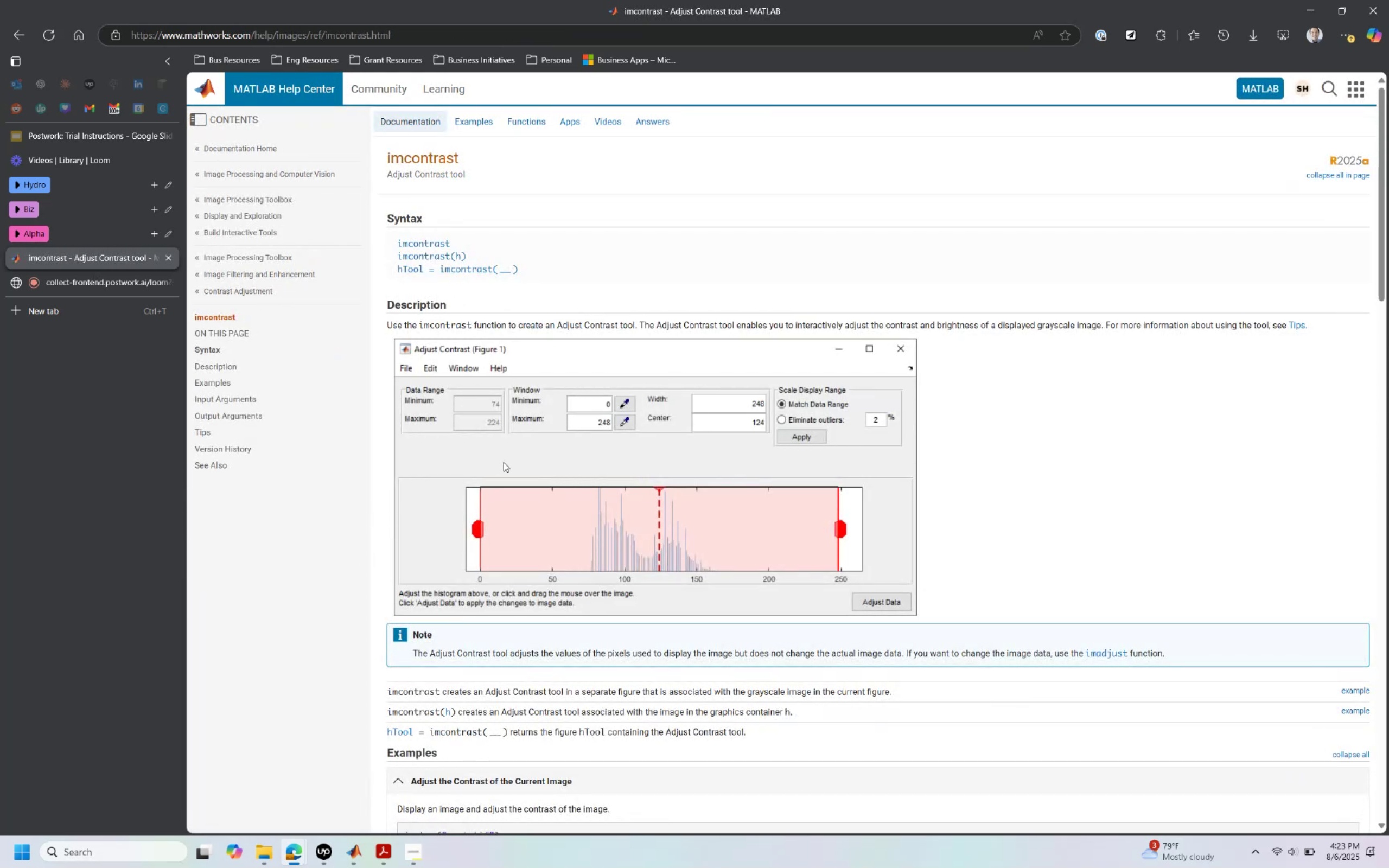 
wait(5.18)
 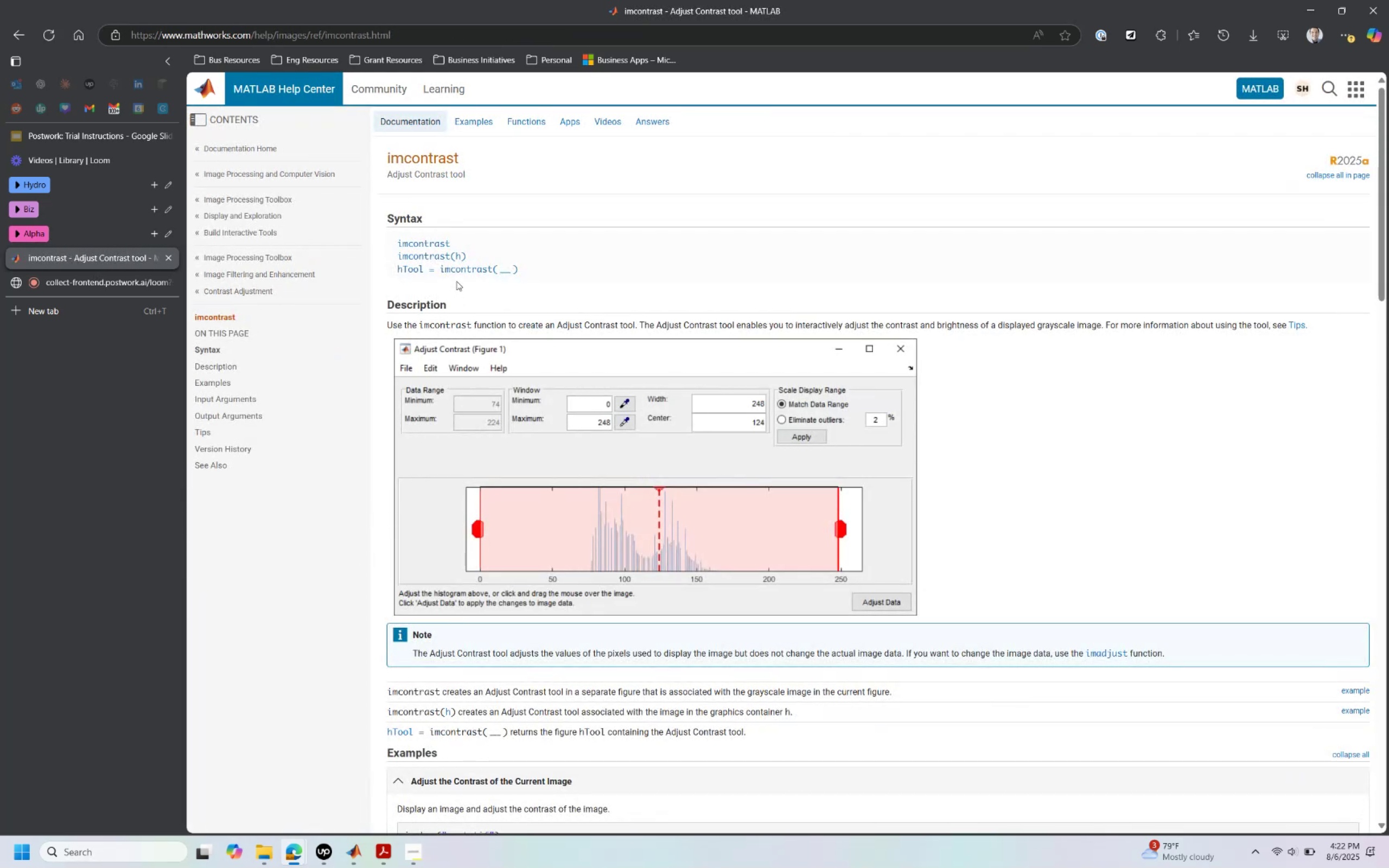 
scroll: coordinate [736, 633], scroll_direction: down, amount: 7.0
 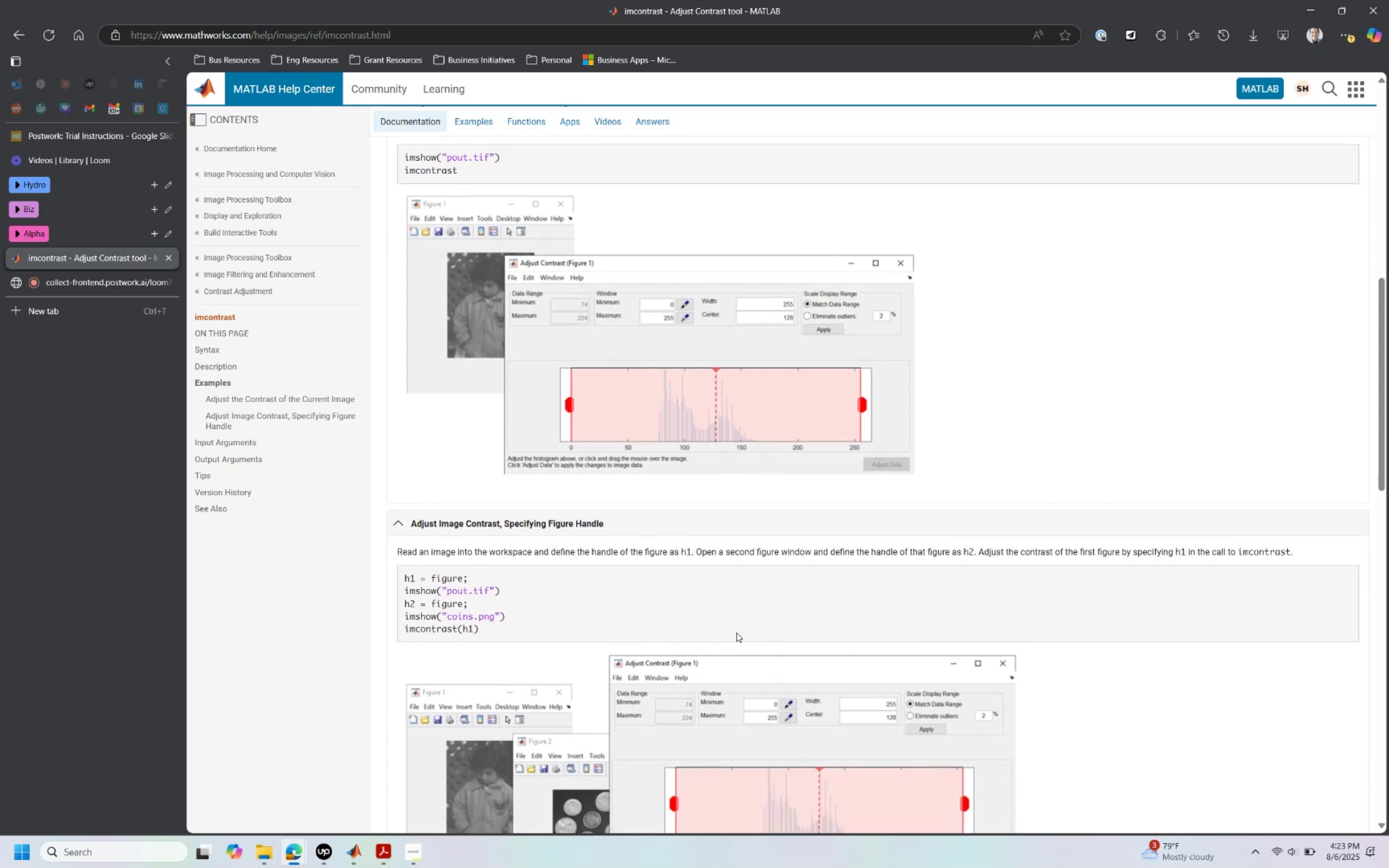 
scroll: coordinate [737, 627], scroll_direction: down, amount: 6.0
 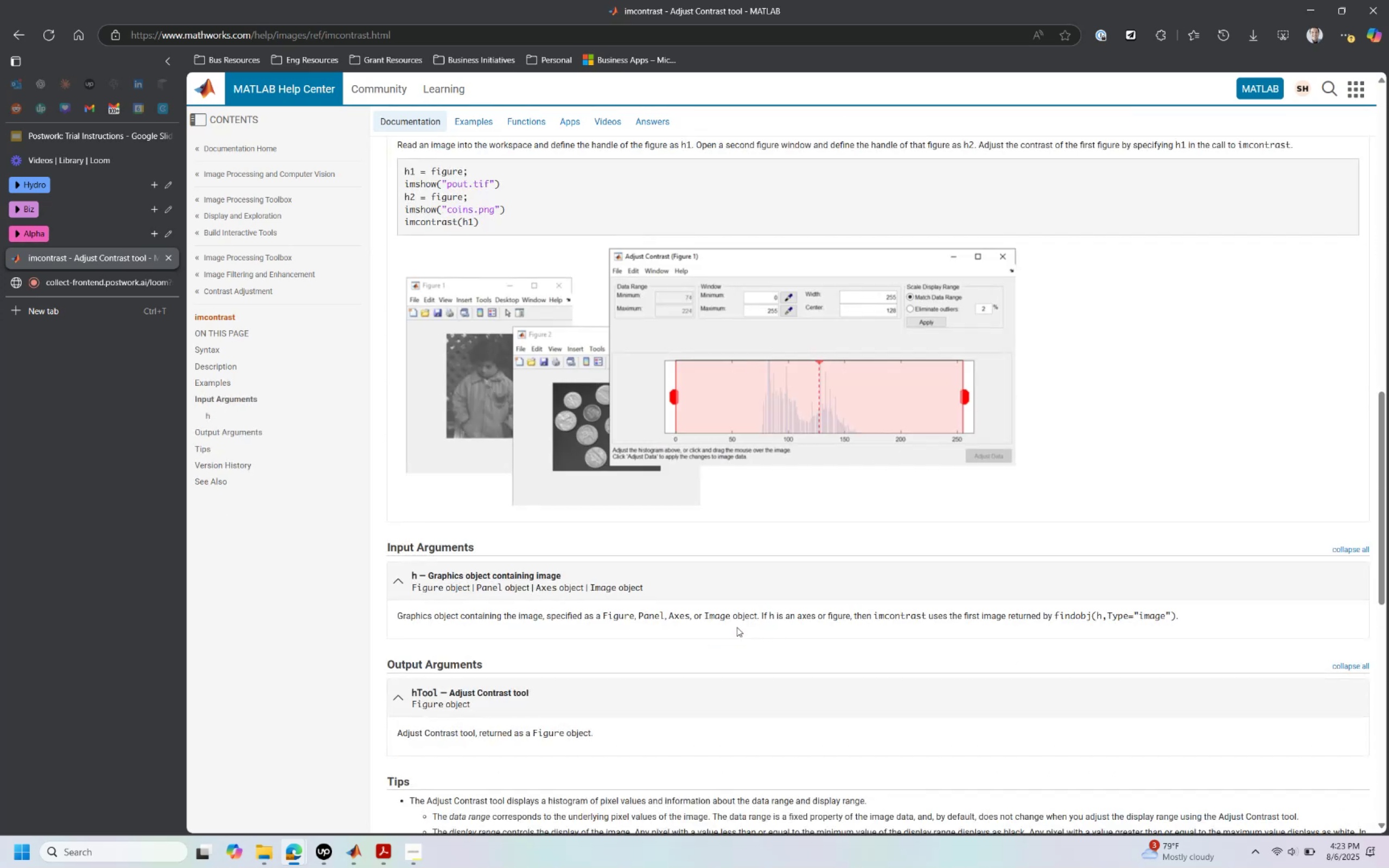 
scroll: coordinate [646, 444], scroll_direction: up, amount: 4.0
 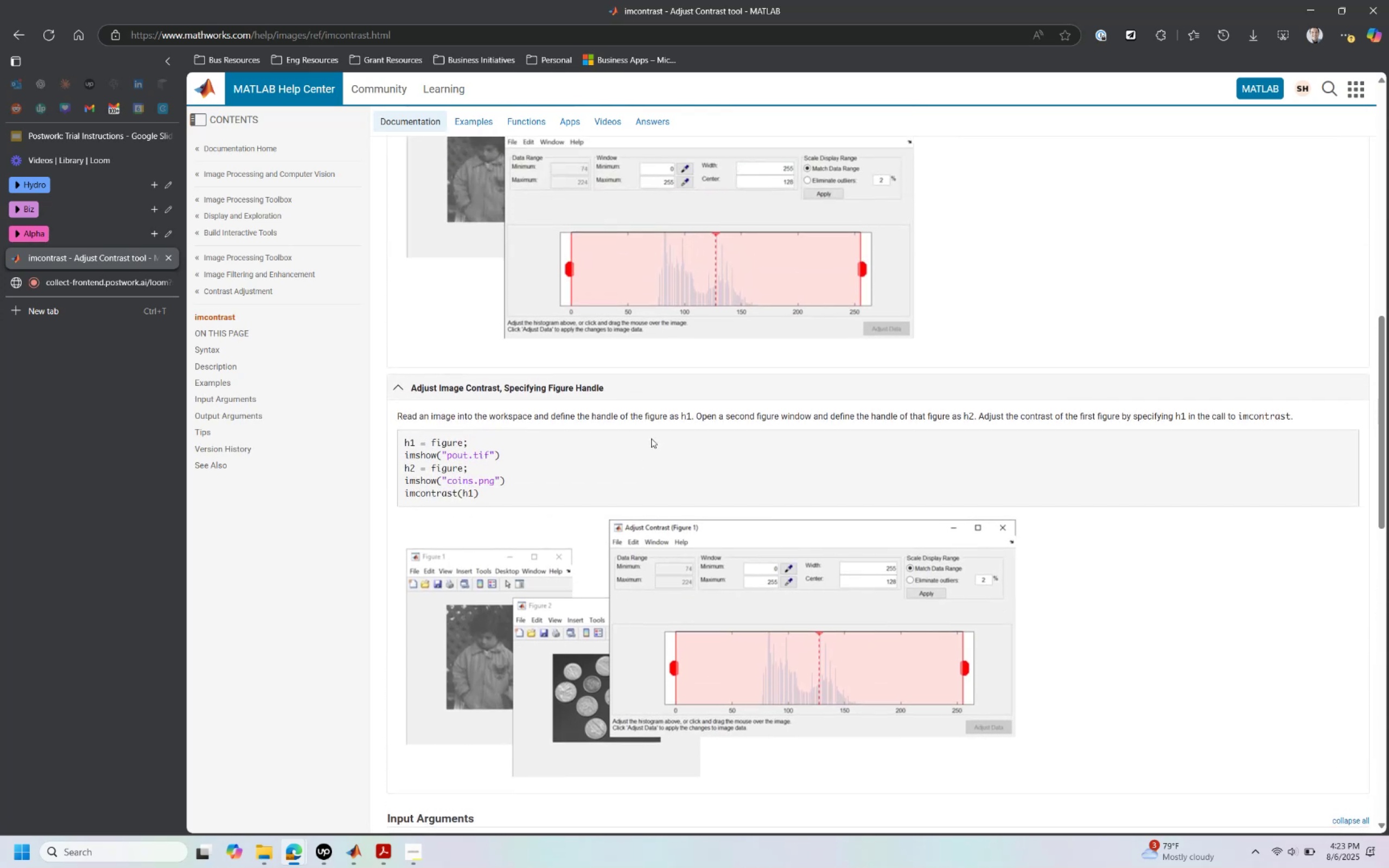 
key(Alt+AltLeft)
 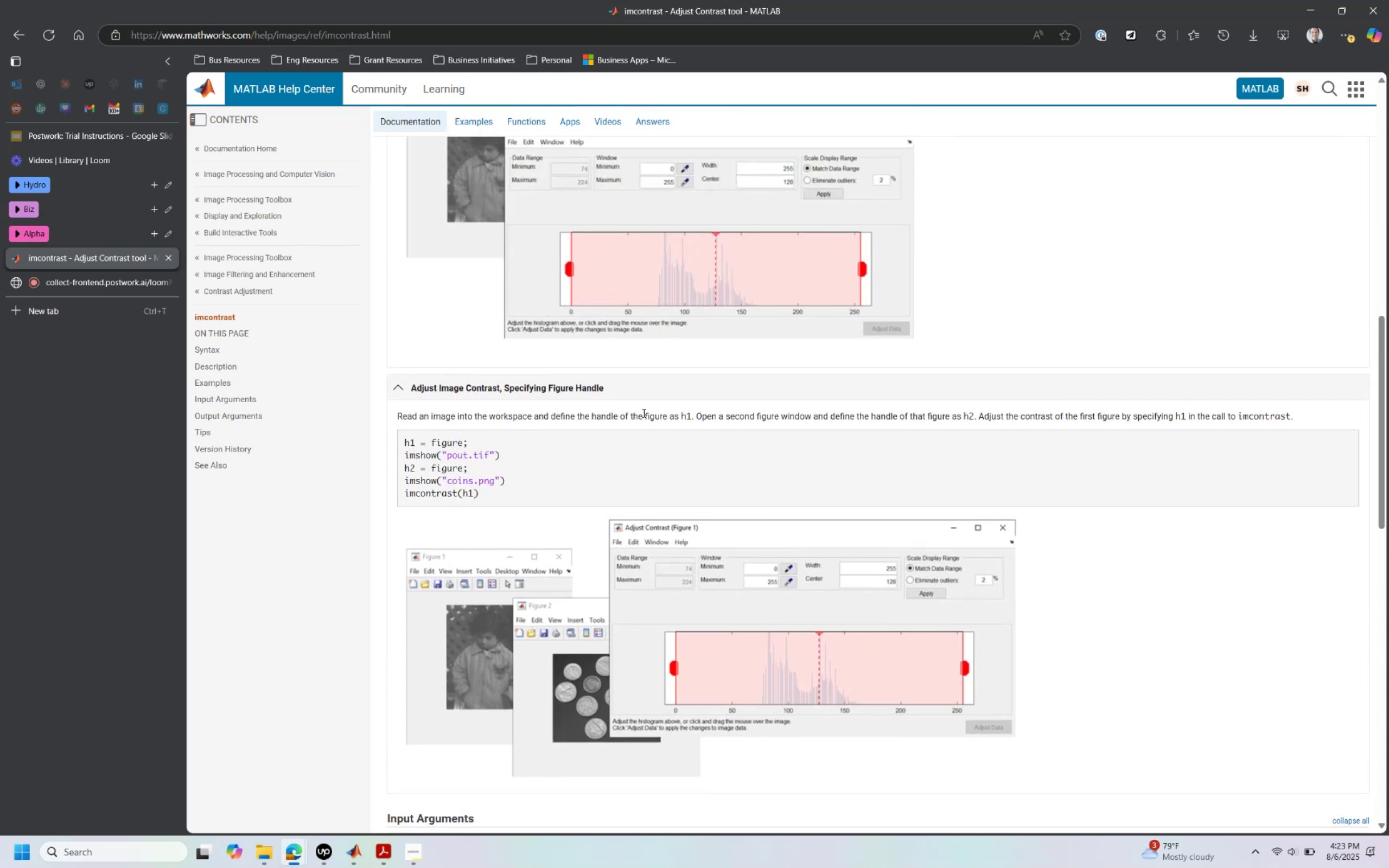 
key(Alt+Tab)
 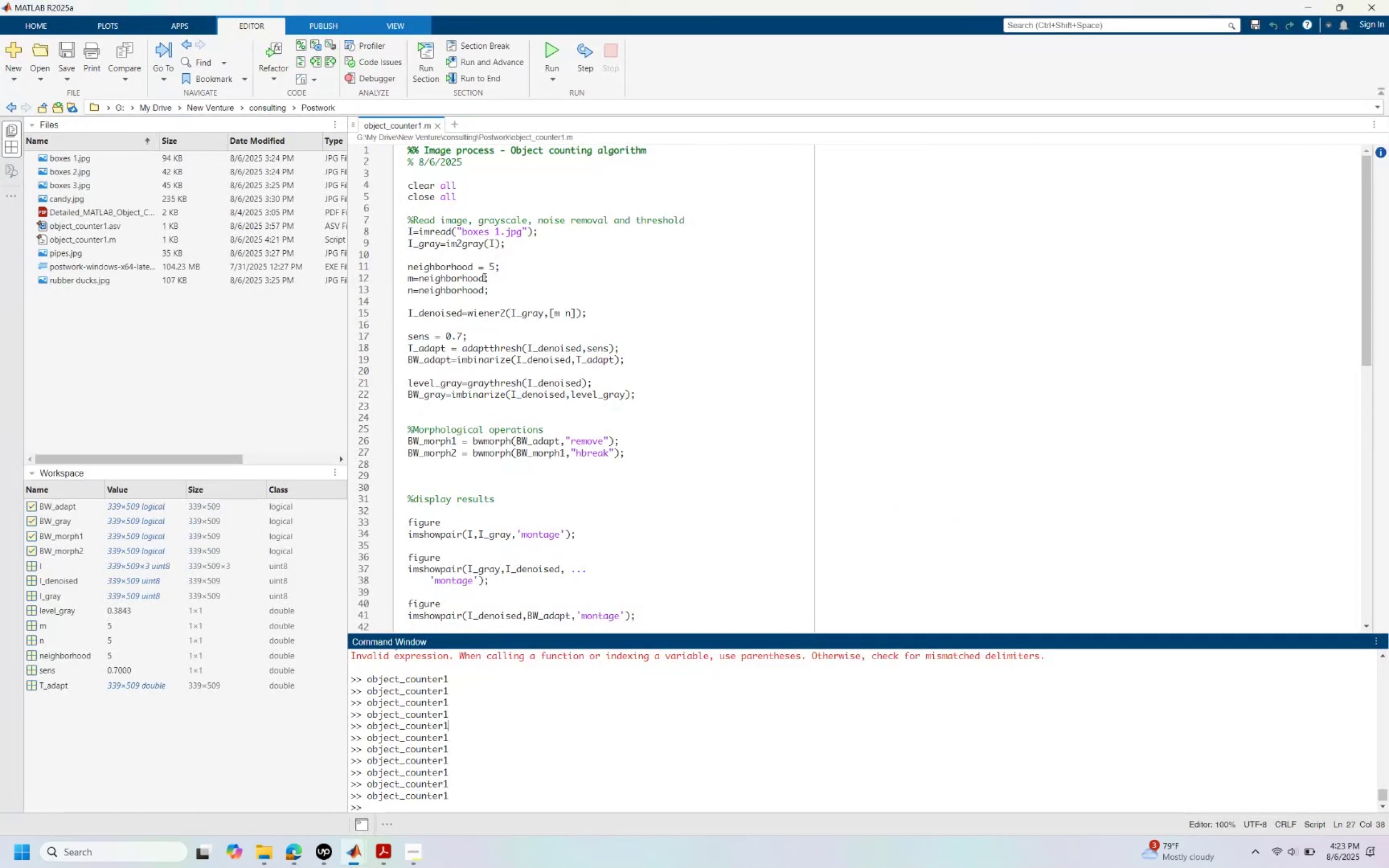 
left_click([547, 245])
 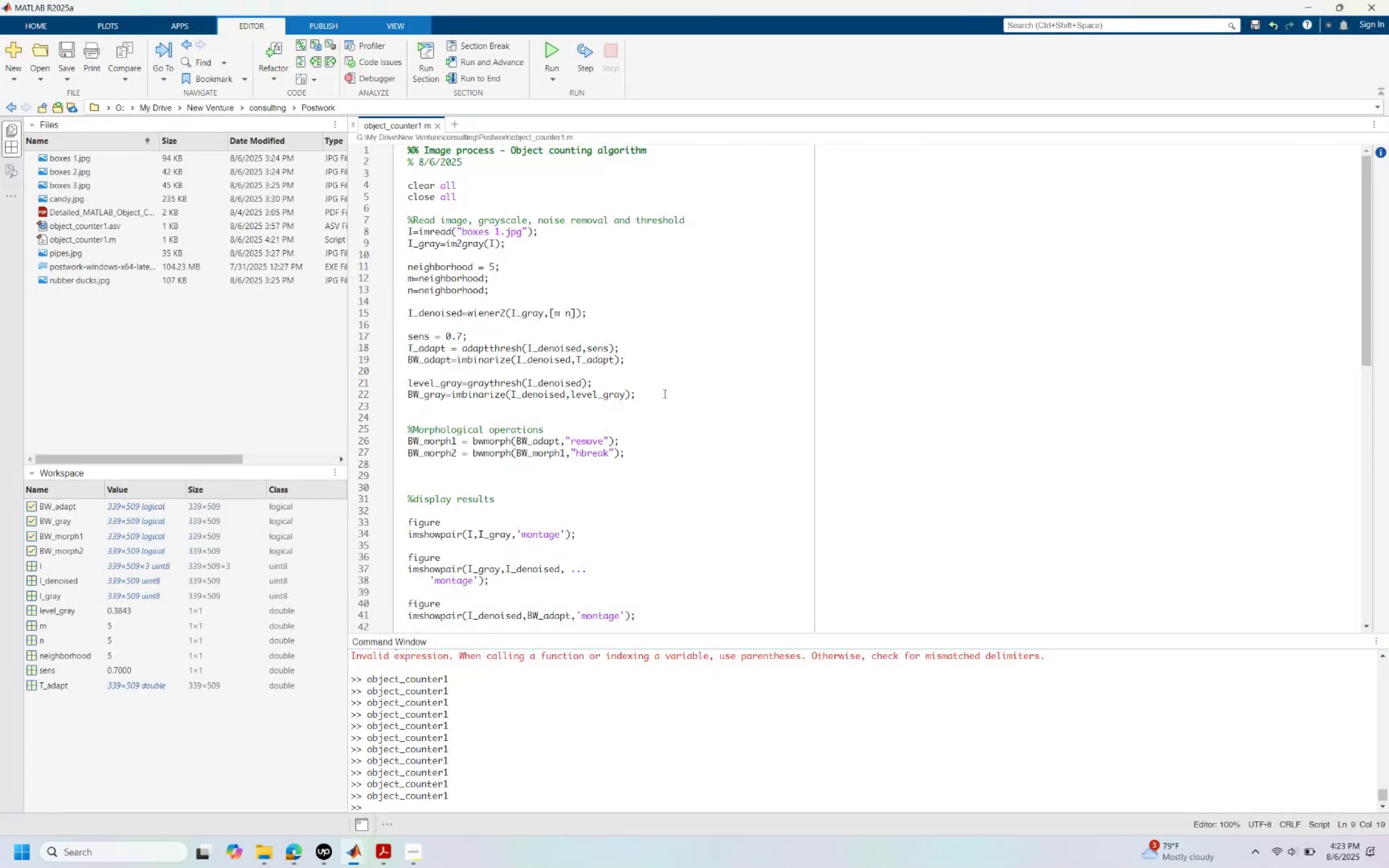 
left_click([683, 392])
 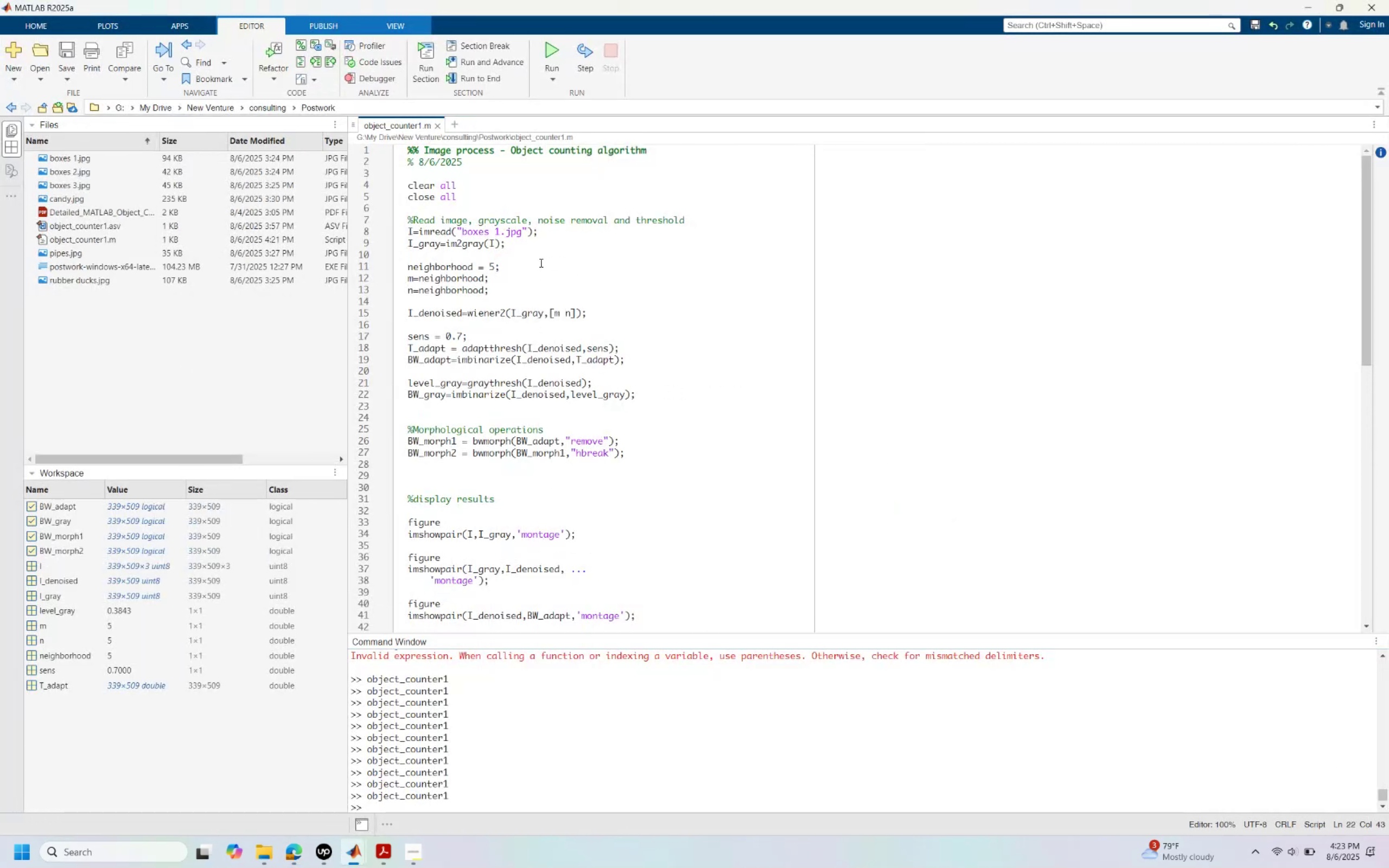 
left_click([540, 262])
 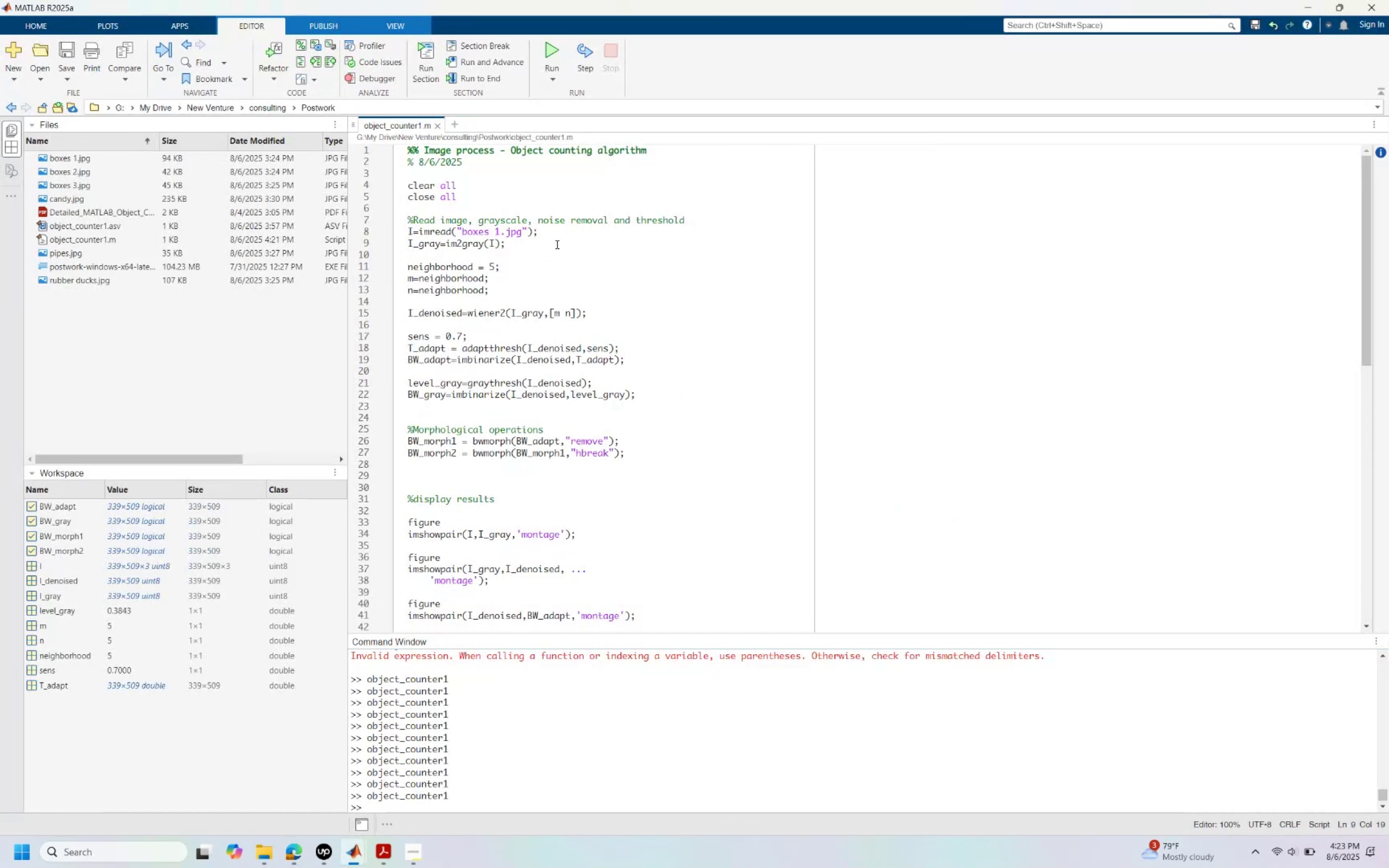 
key(Enter)
 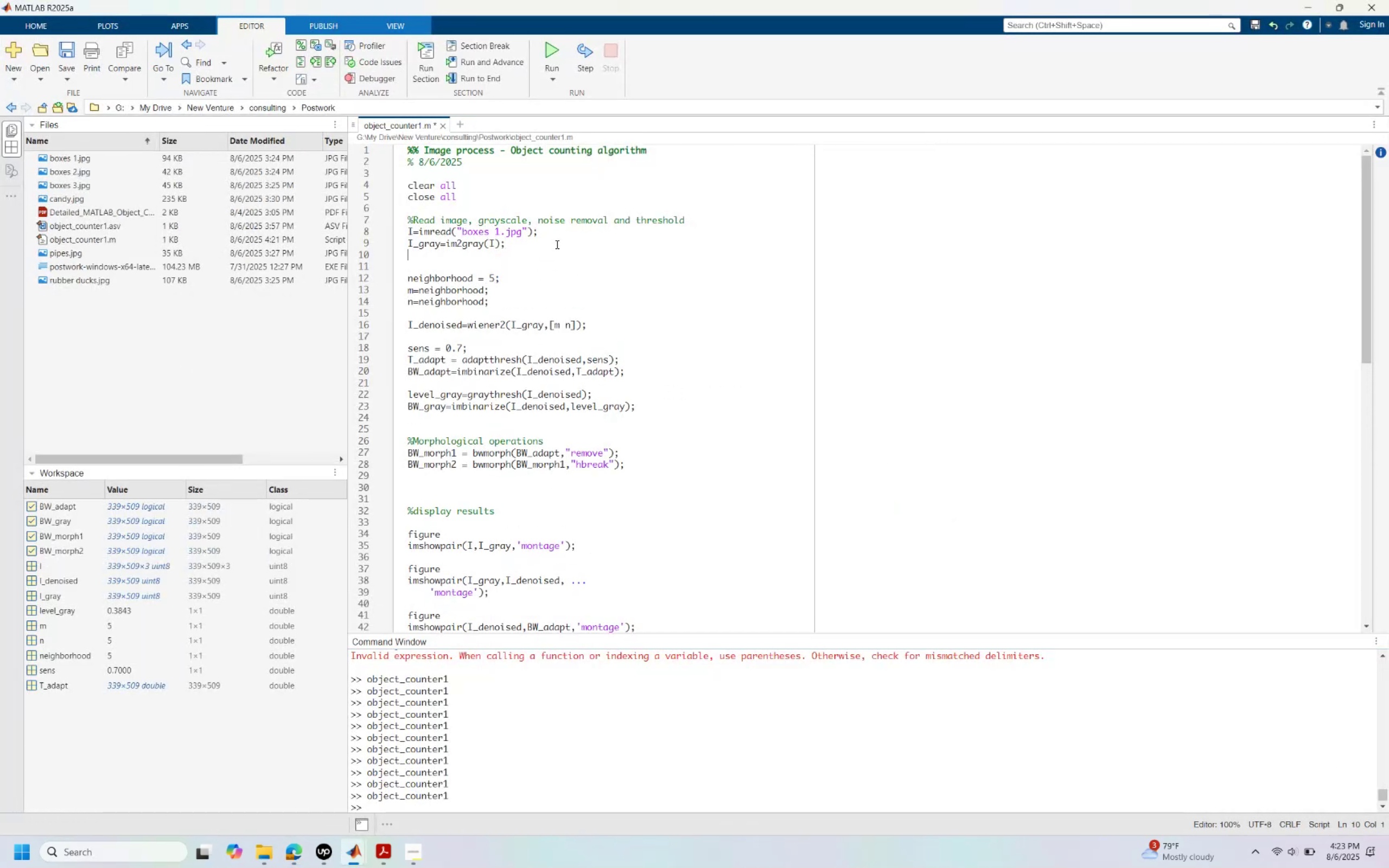 
key(Enter)
 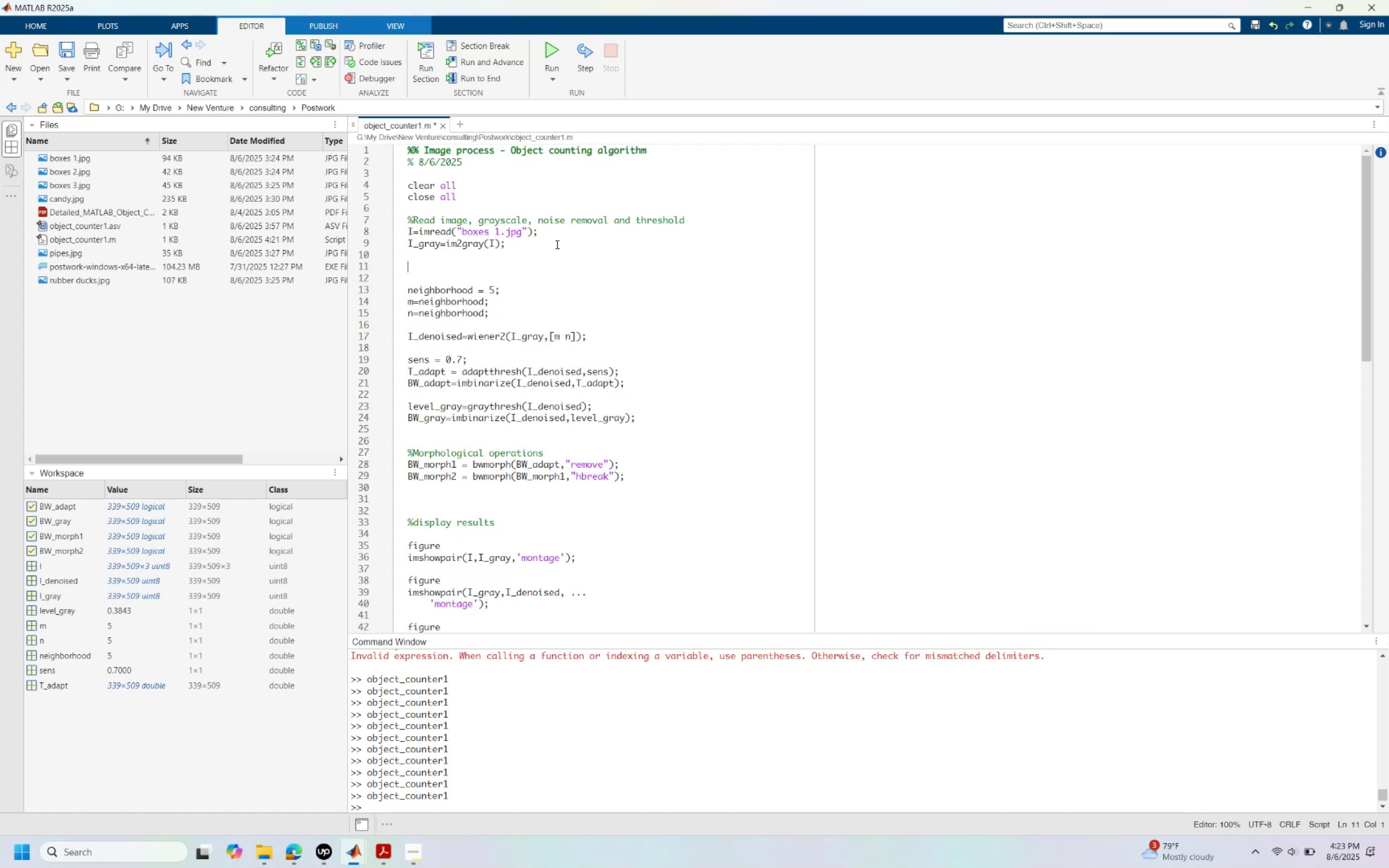 
key(Alt+AltLeft)
 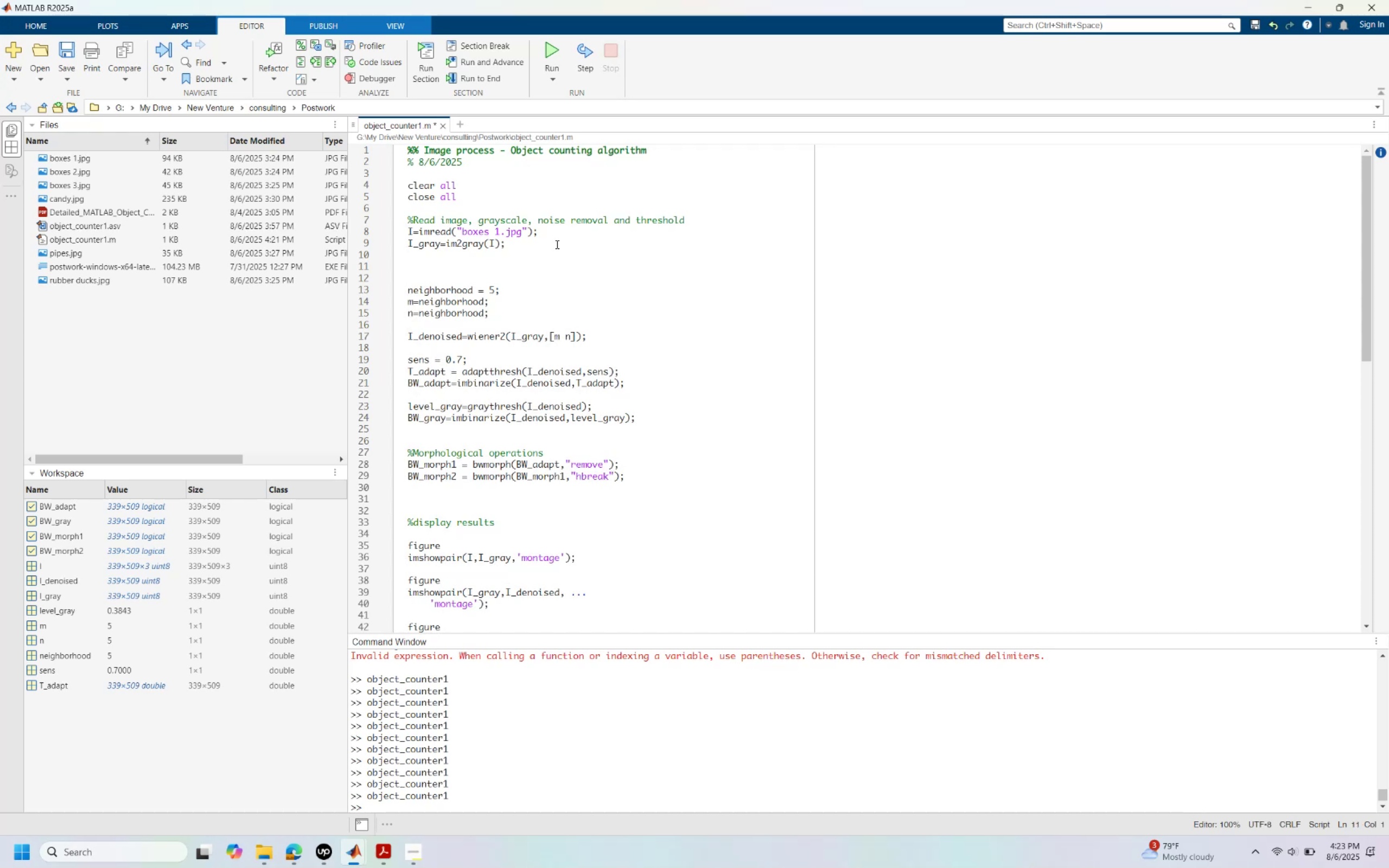 
key(Tab)
key(Tab)
type(1=figure)
 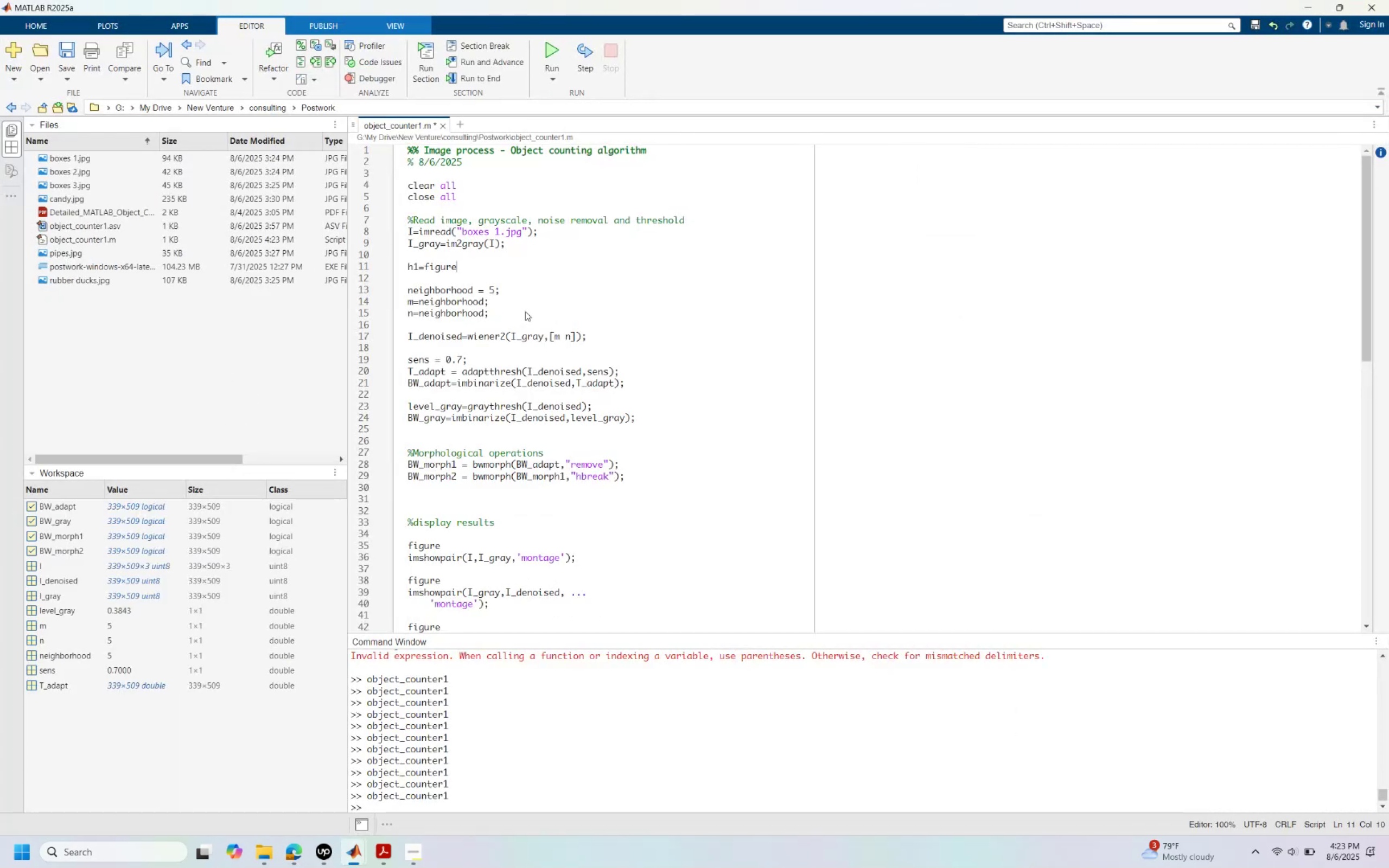 
hold_key(key=AltLeft, duration=0.33)
 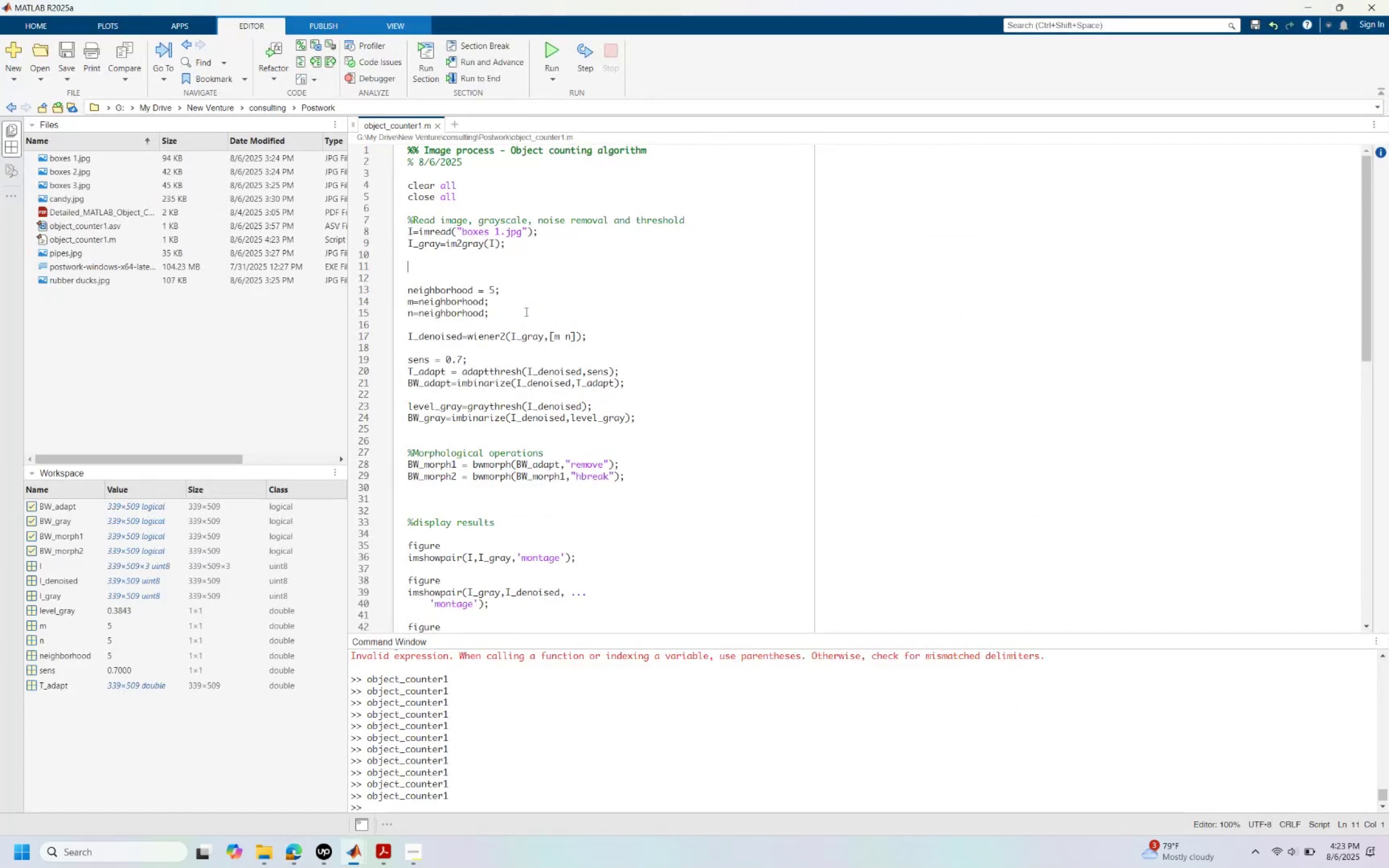 
hold_key(key=H, duration=6.78)
 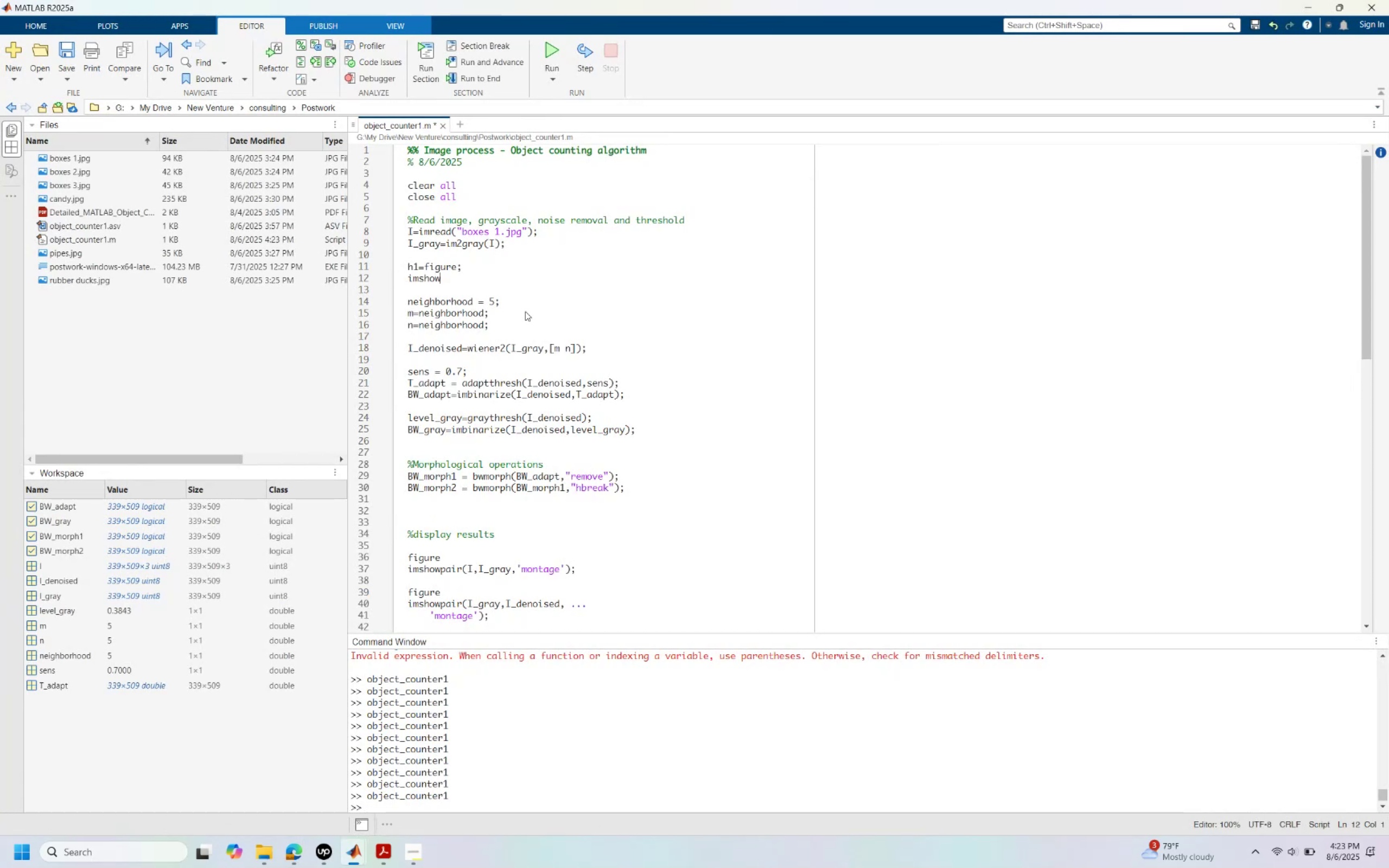 
key(Alt+AltLeft)
 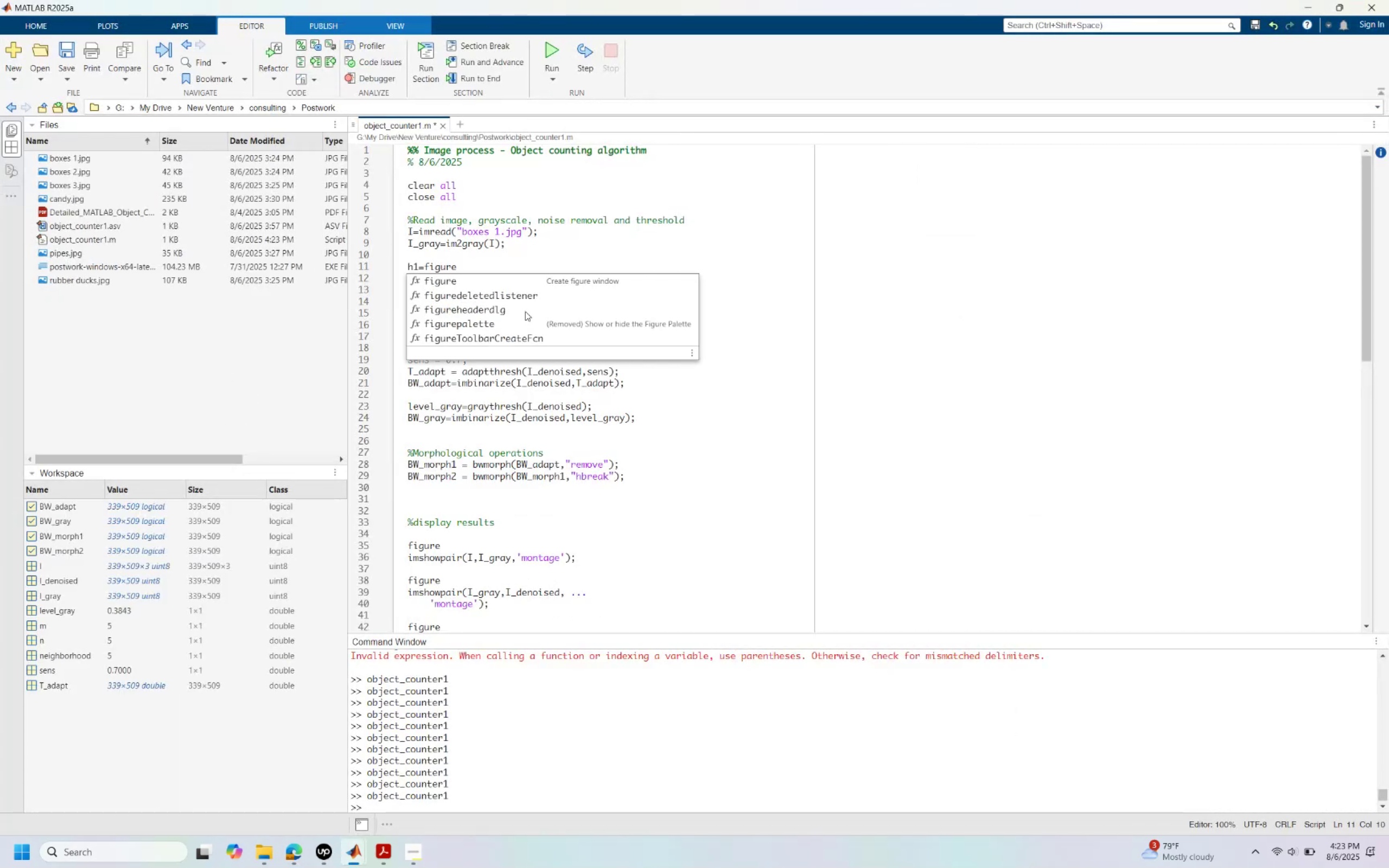 
key(Alt+Tab)
 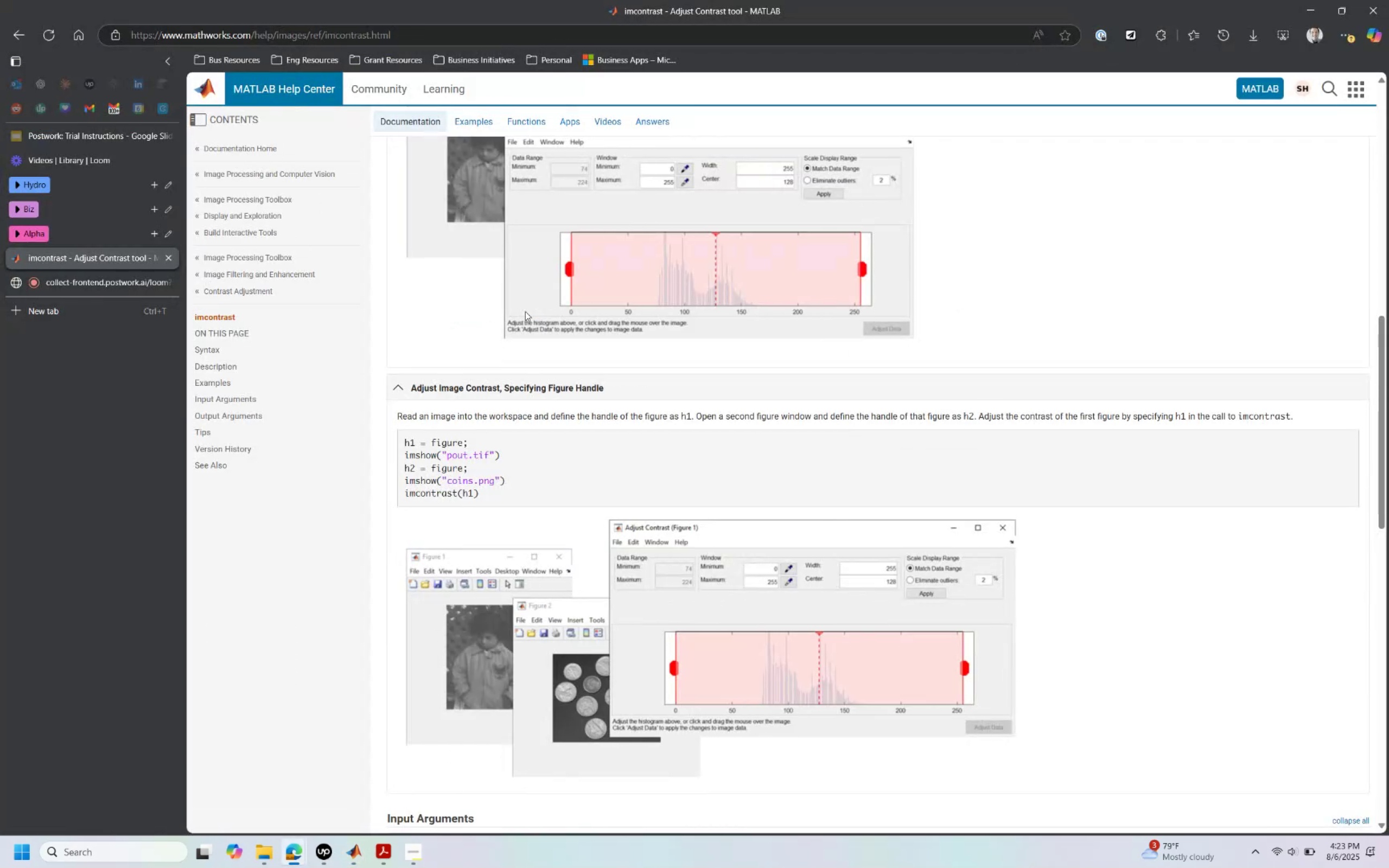 
key(Alt+AltLeft)
 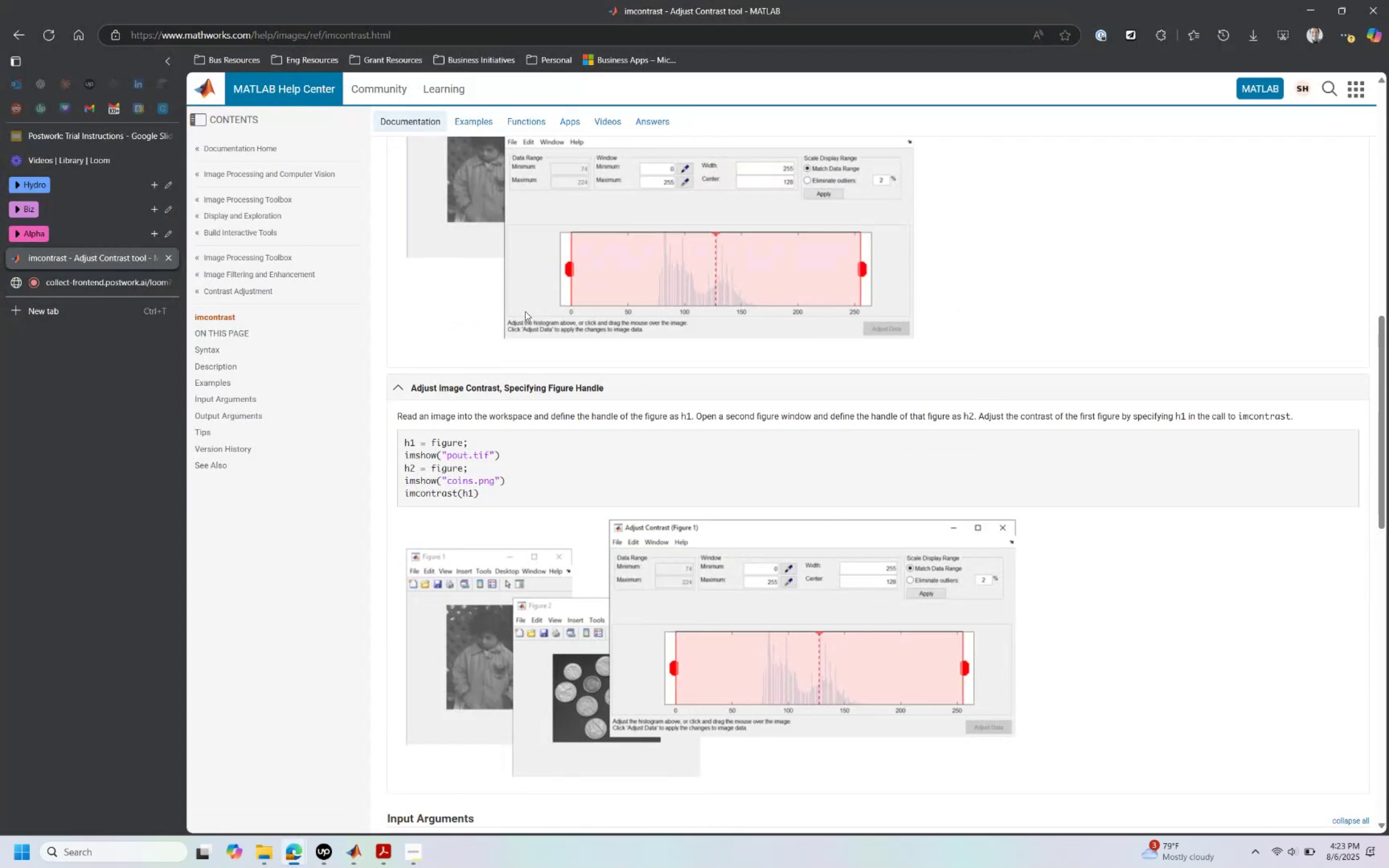 
key(Alt+Tab)
 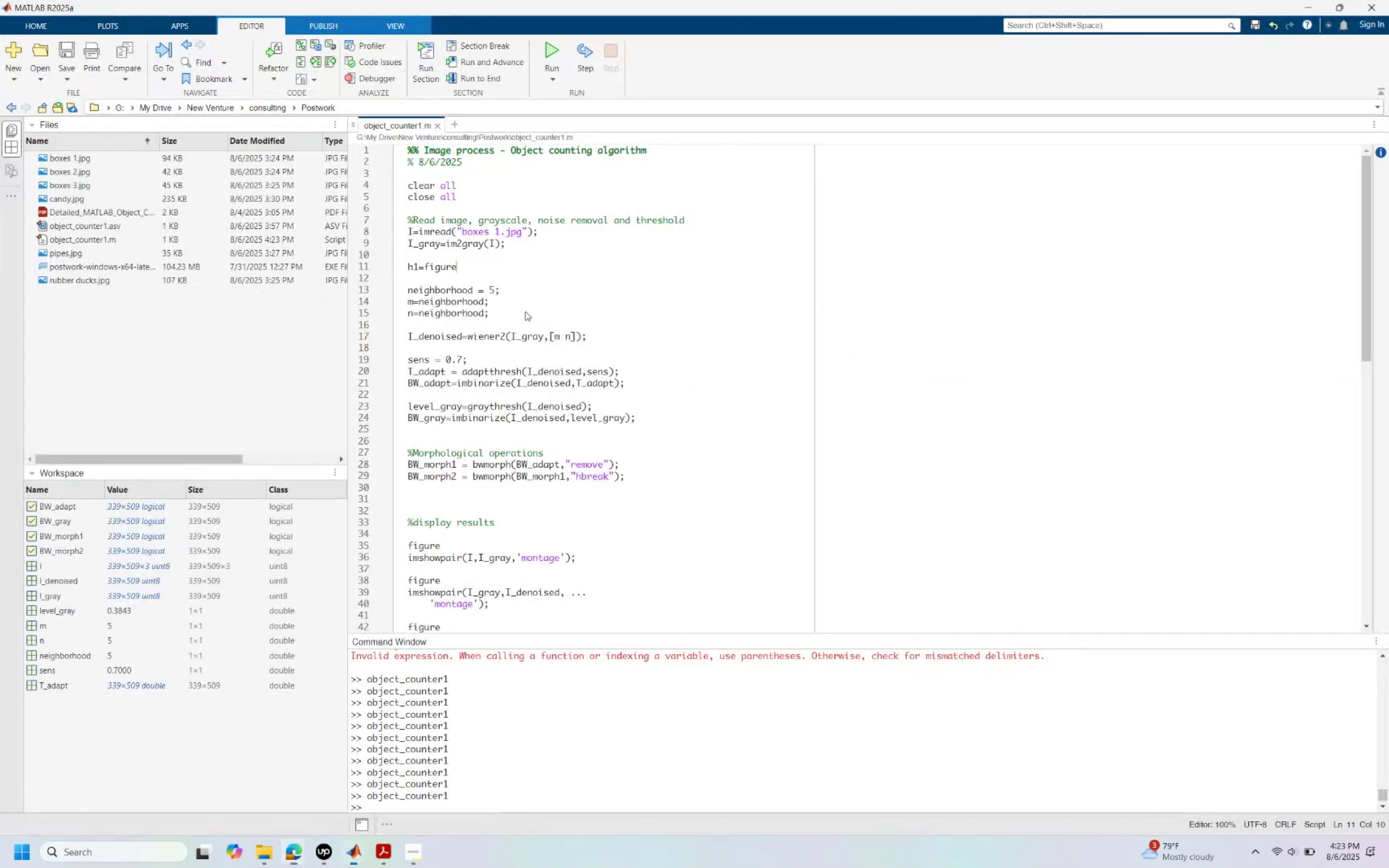 
key(Semicolon)
 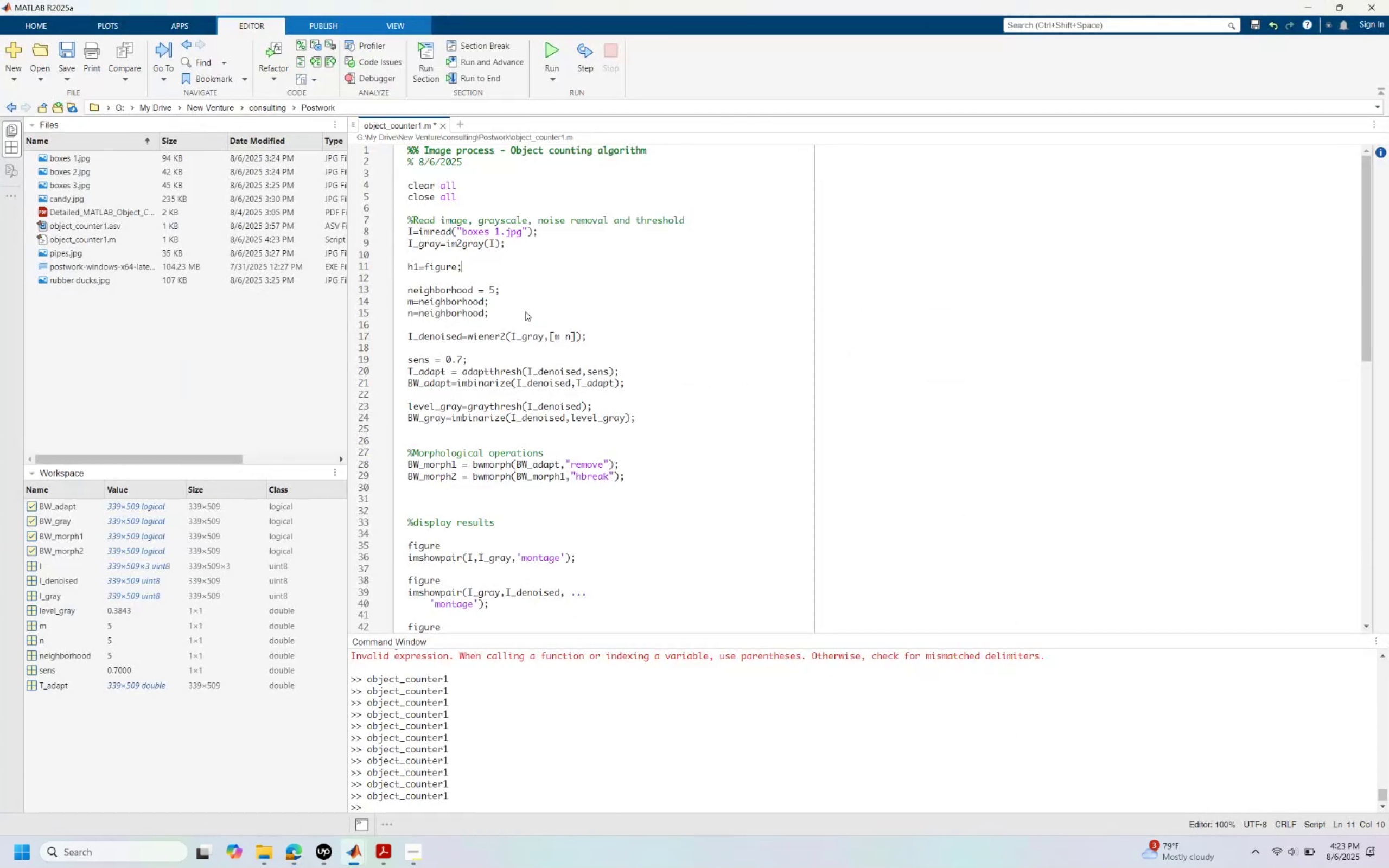 
key(Enter)
 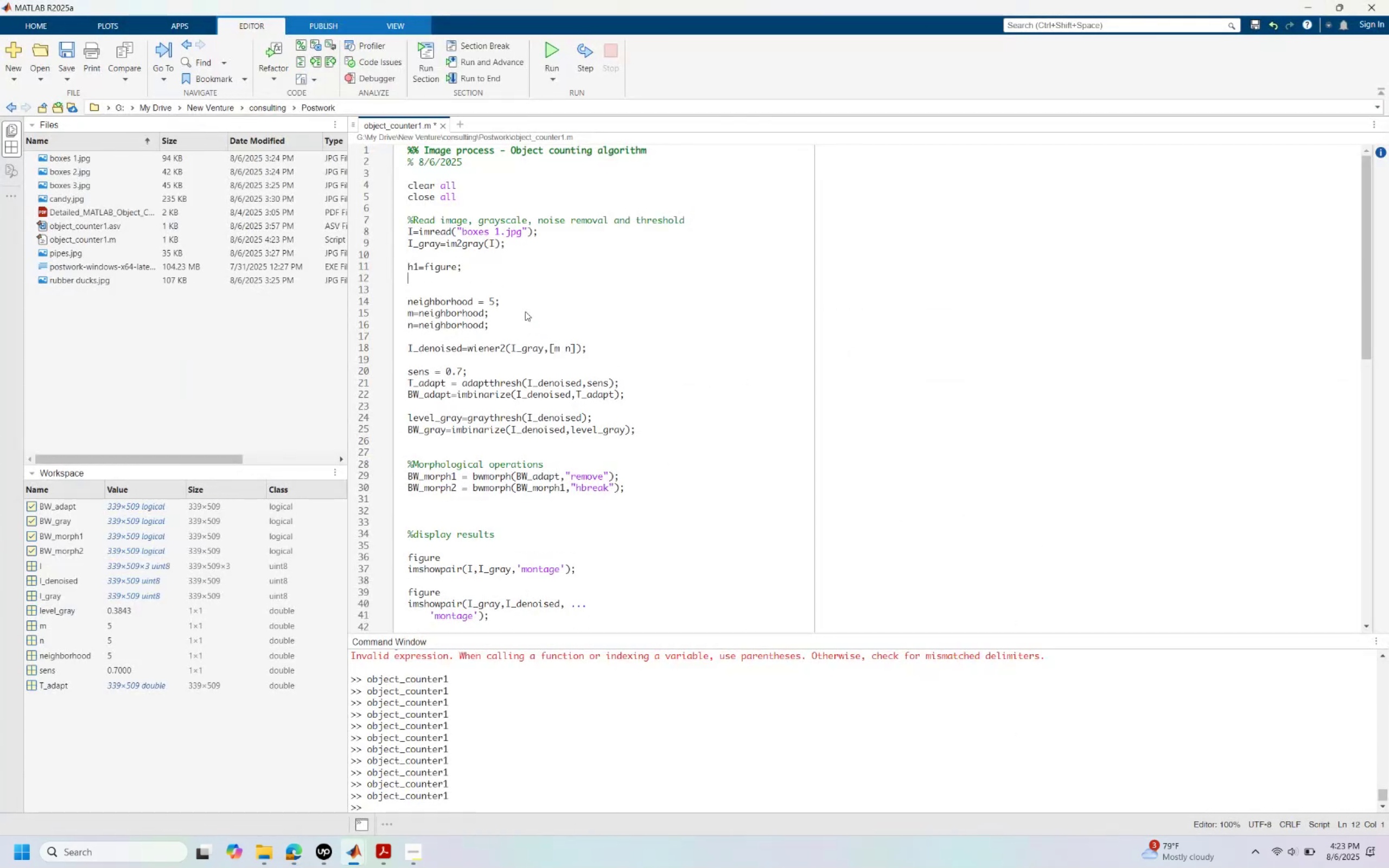 
key(Alt+AltLeft)
 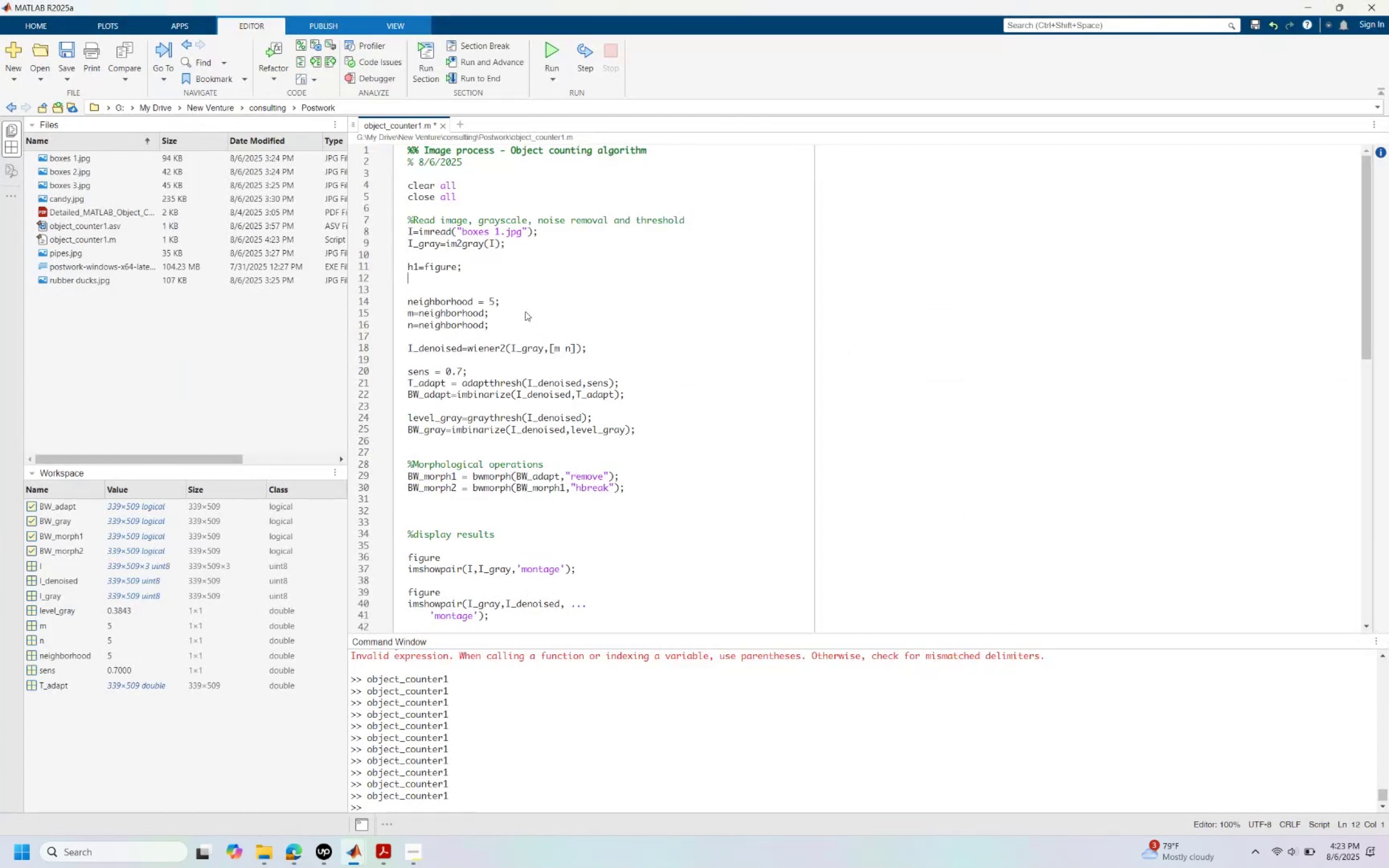 
key(Alt+Tab)
 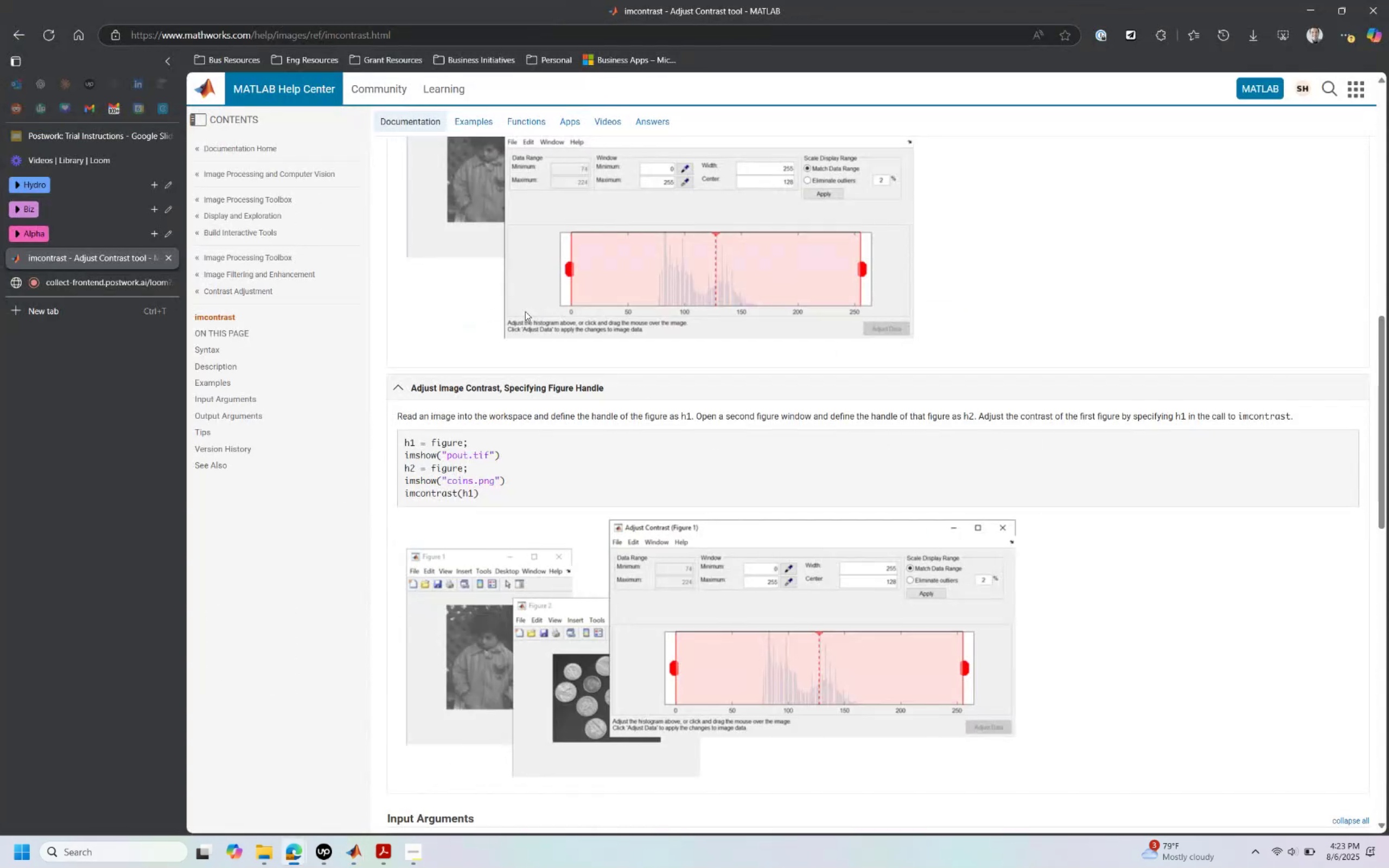 
key(Alt+AltLeft)
 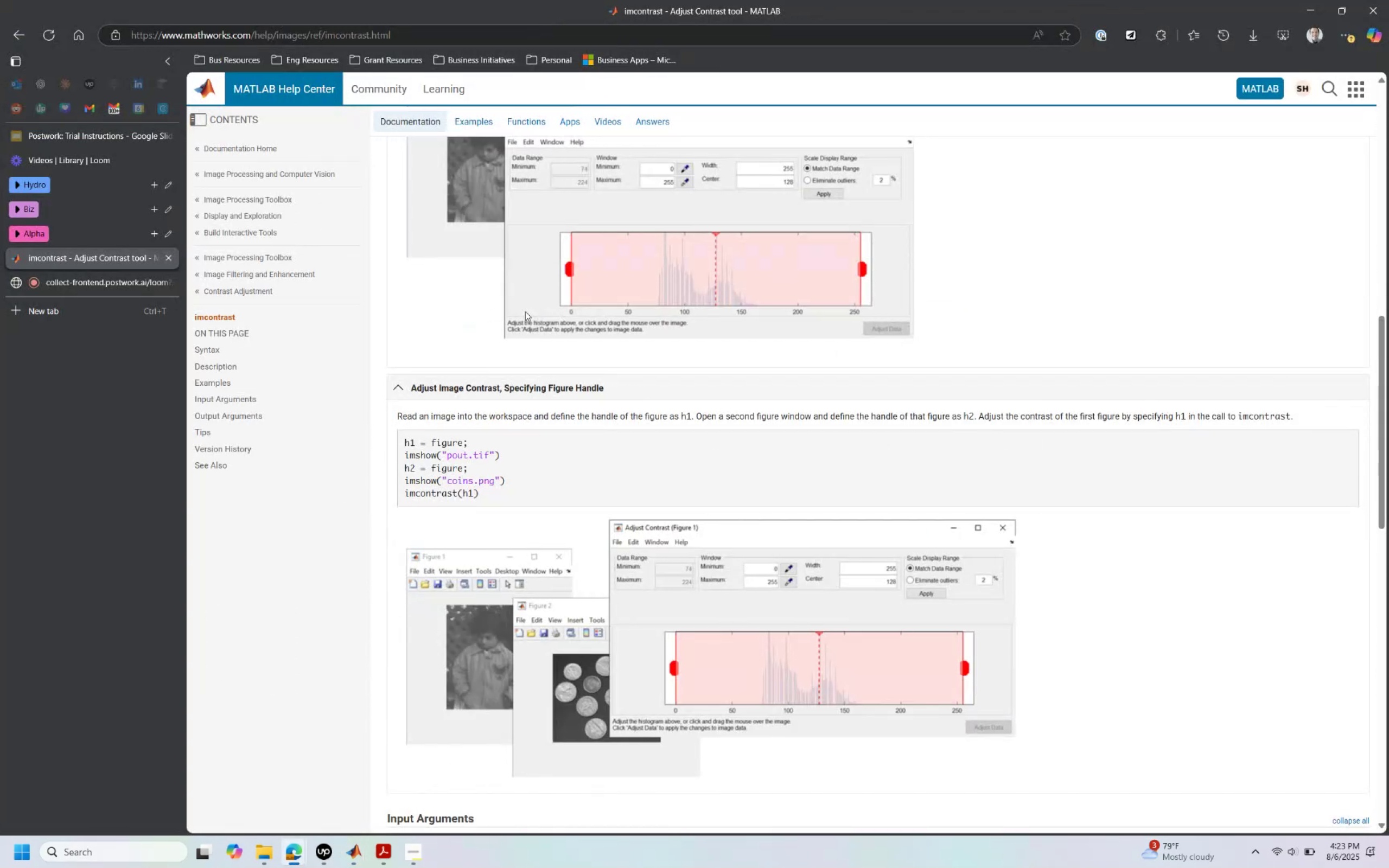 
key(Tab)
type(imsow()
 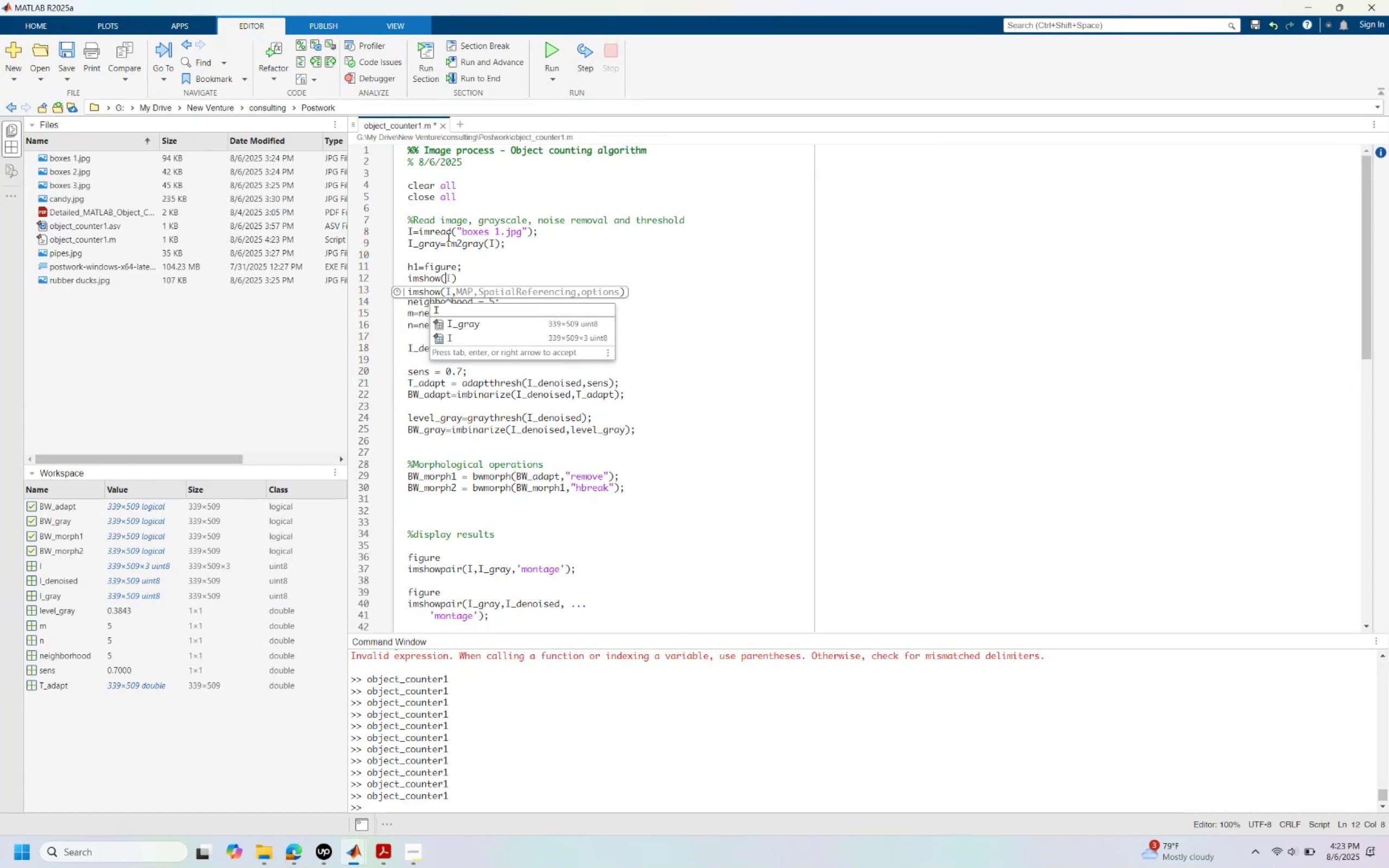 
double_click([423, 247])
 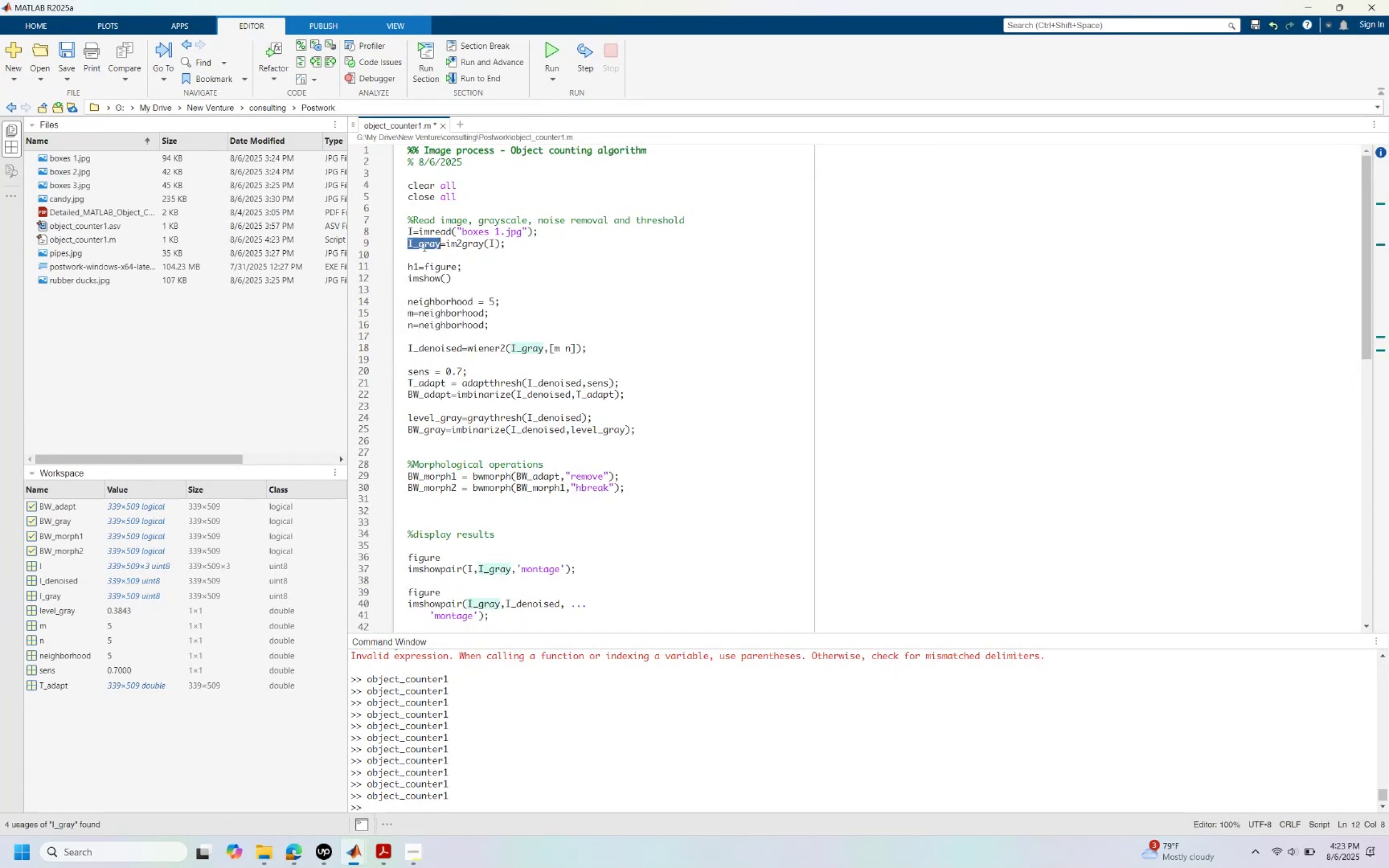 
key(Control+ControlLeft)
 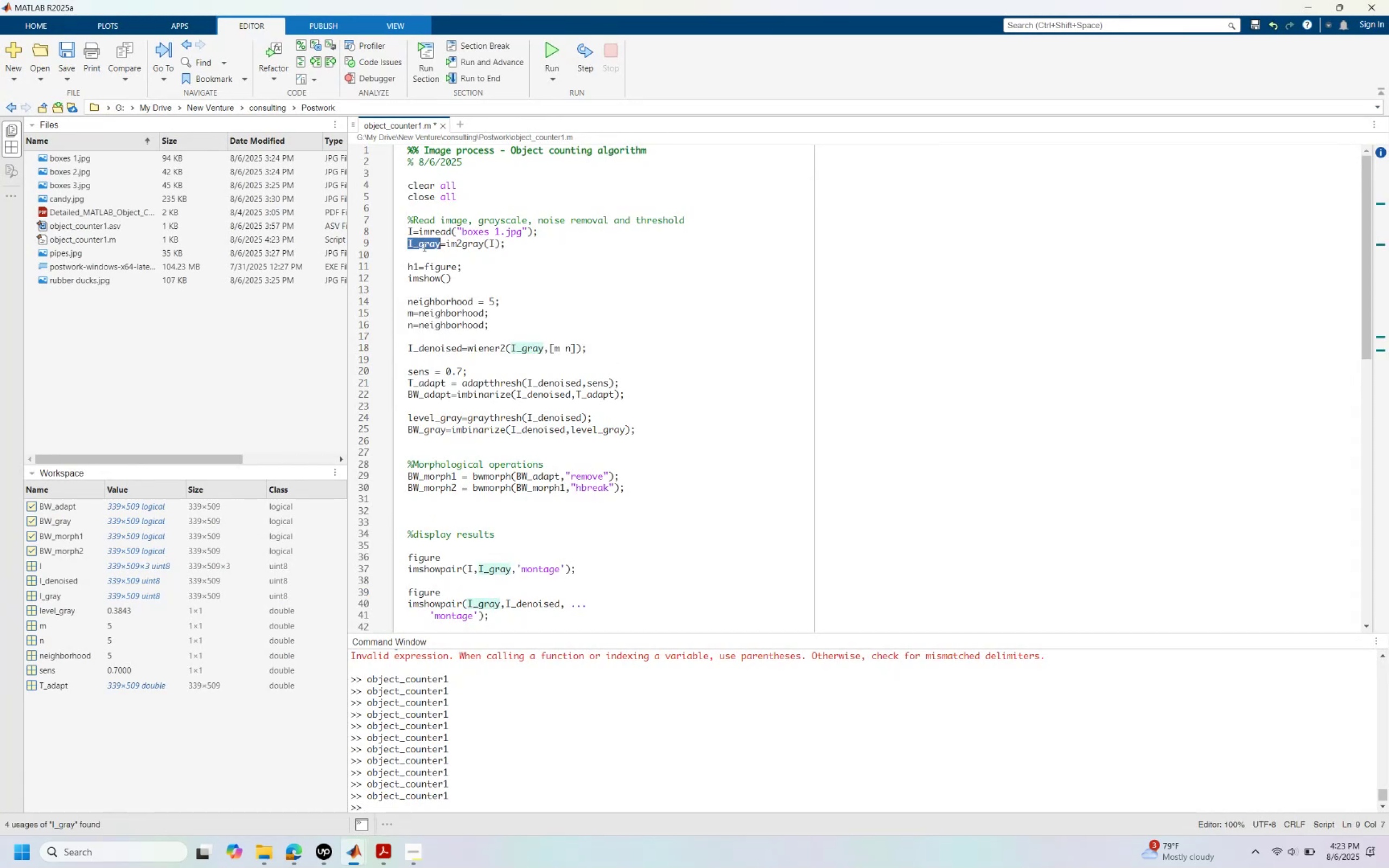 
key(Control+C)
 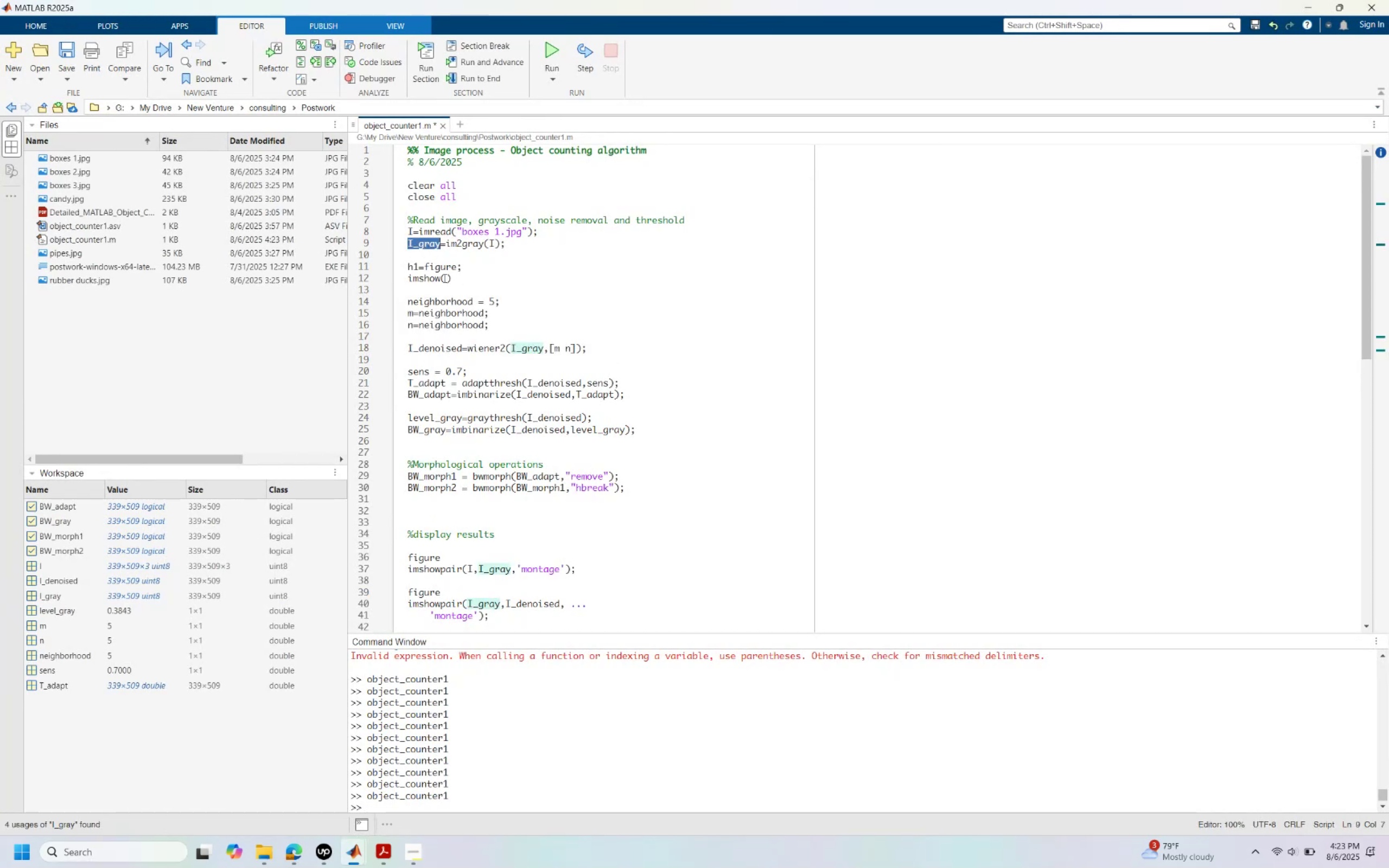 
key(Control+ControlLeft)
 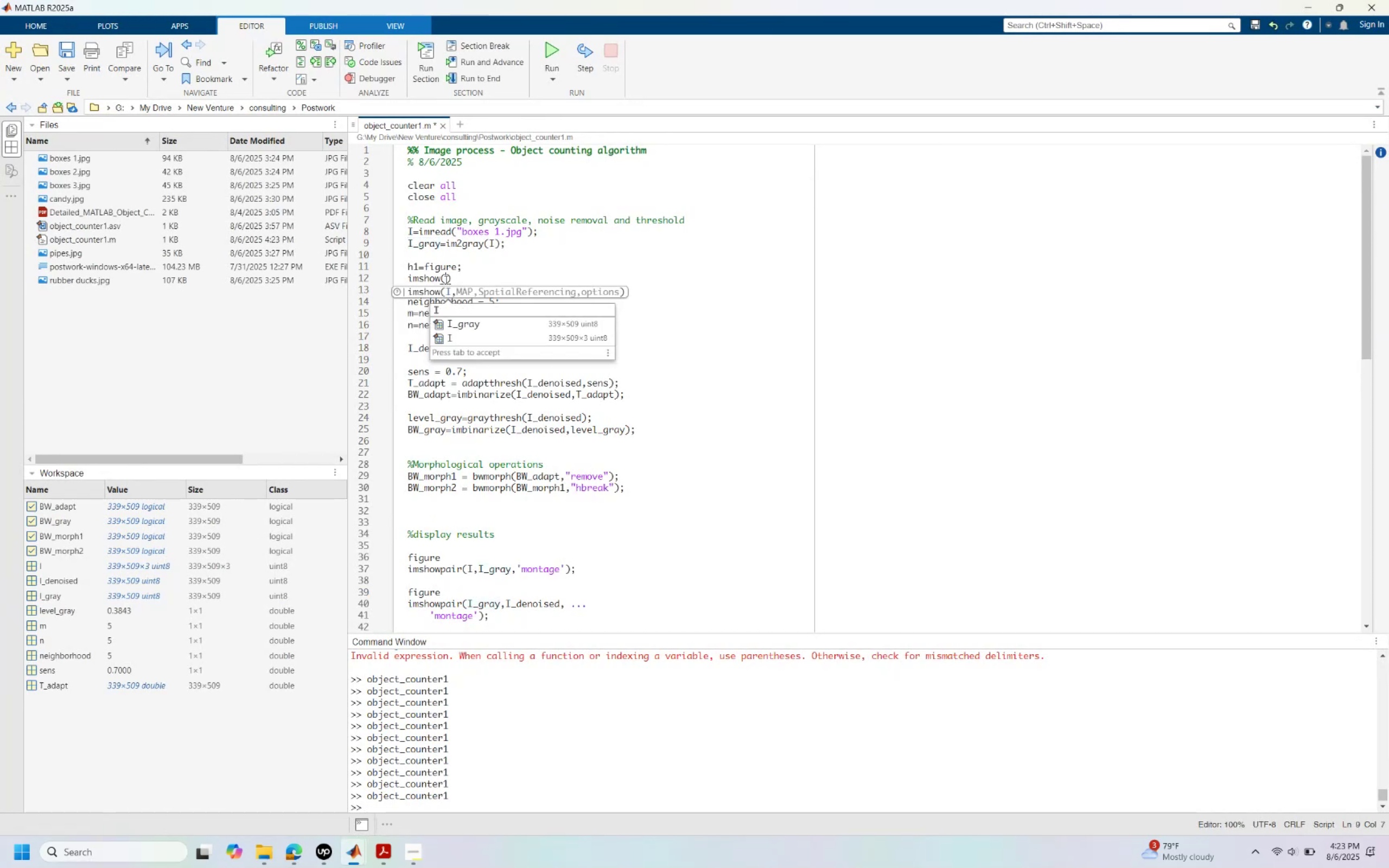 
key(Control+V)
 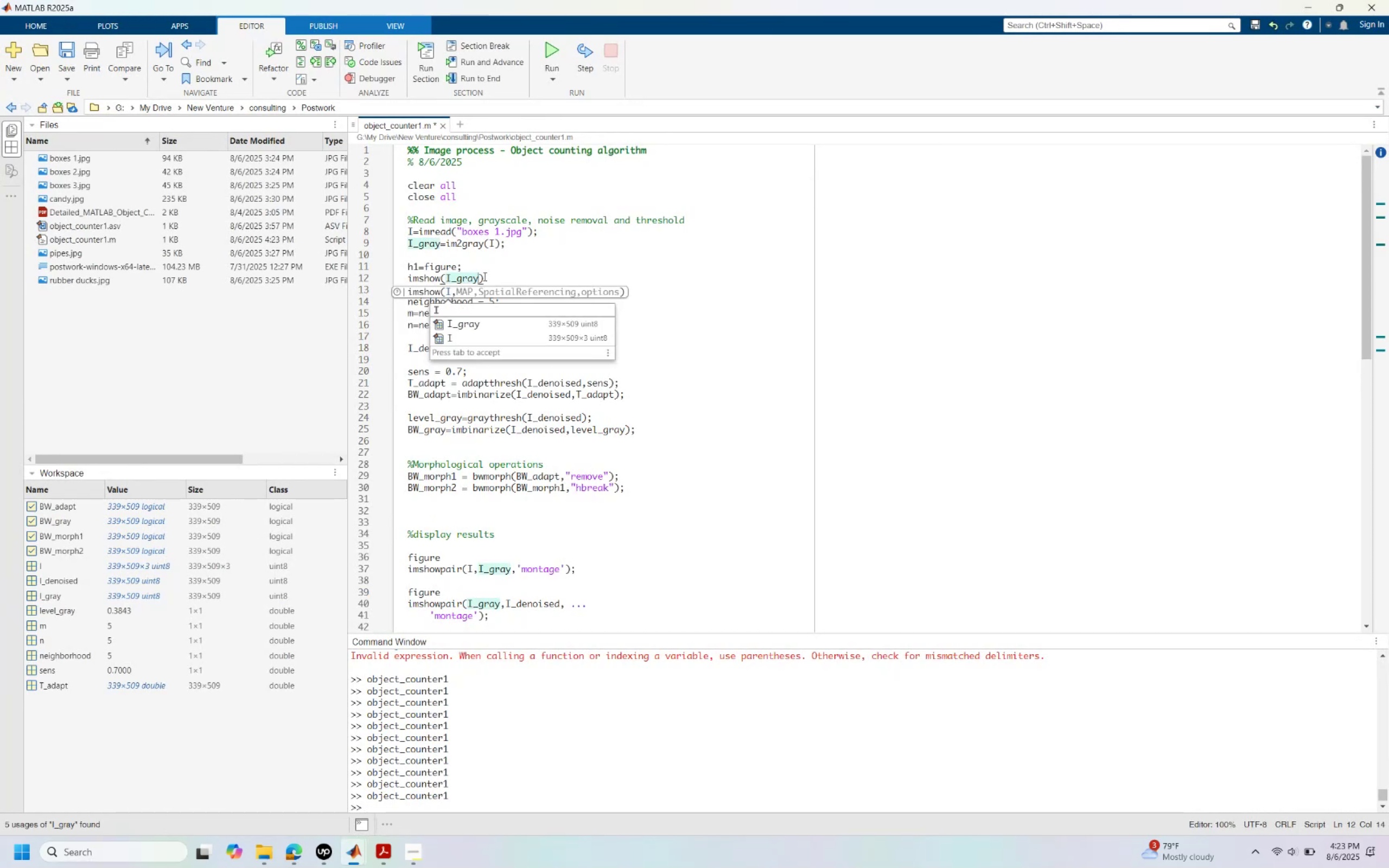 
left_click([487, 277])
 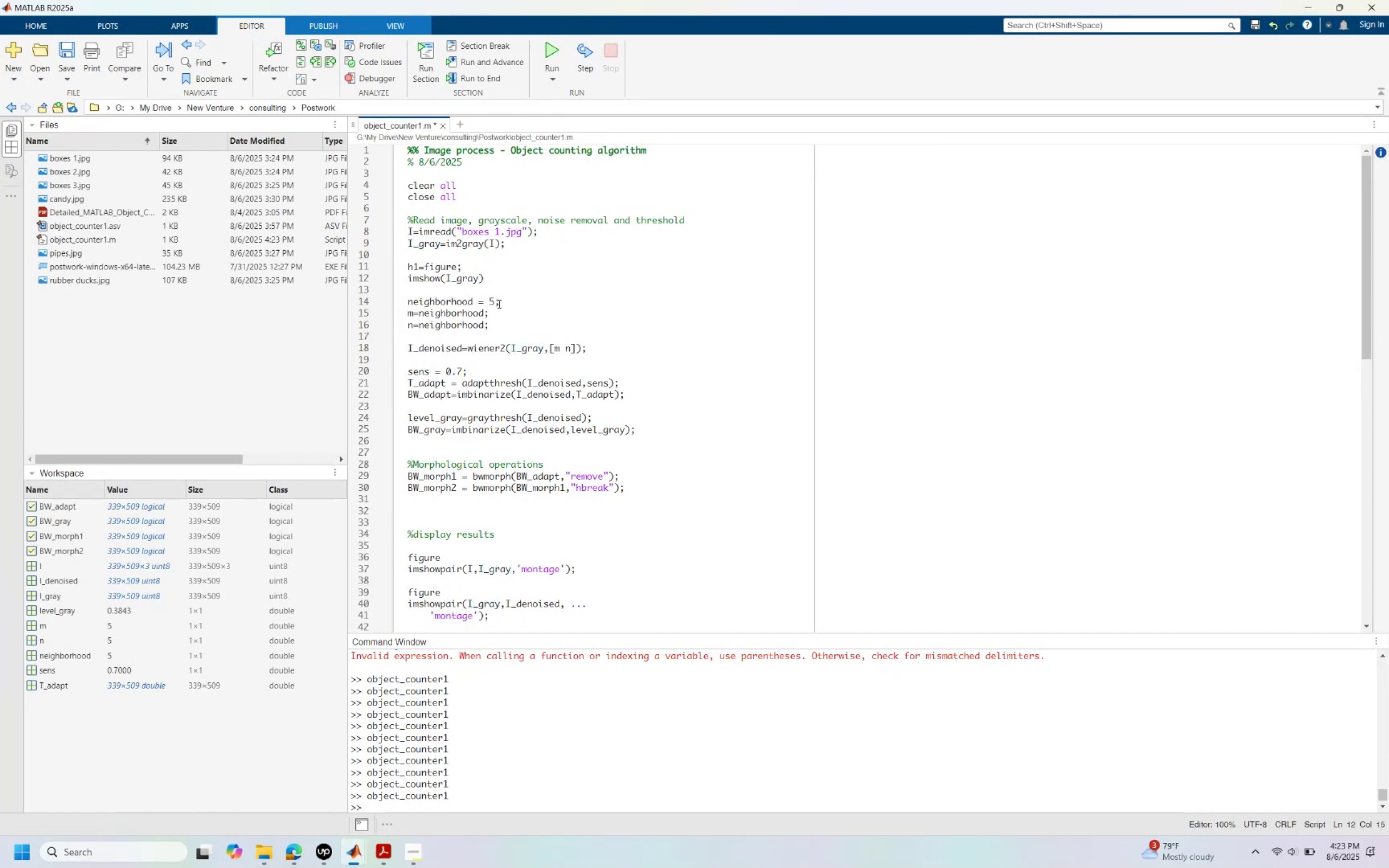 
key(Semicolon)
 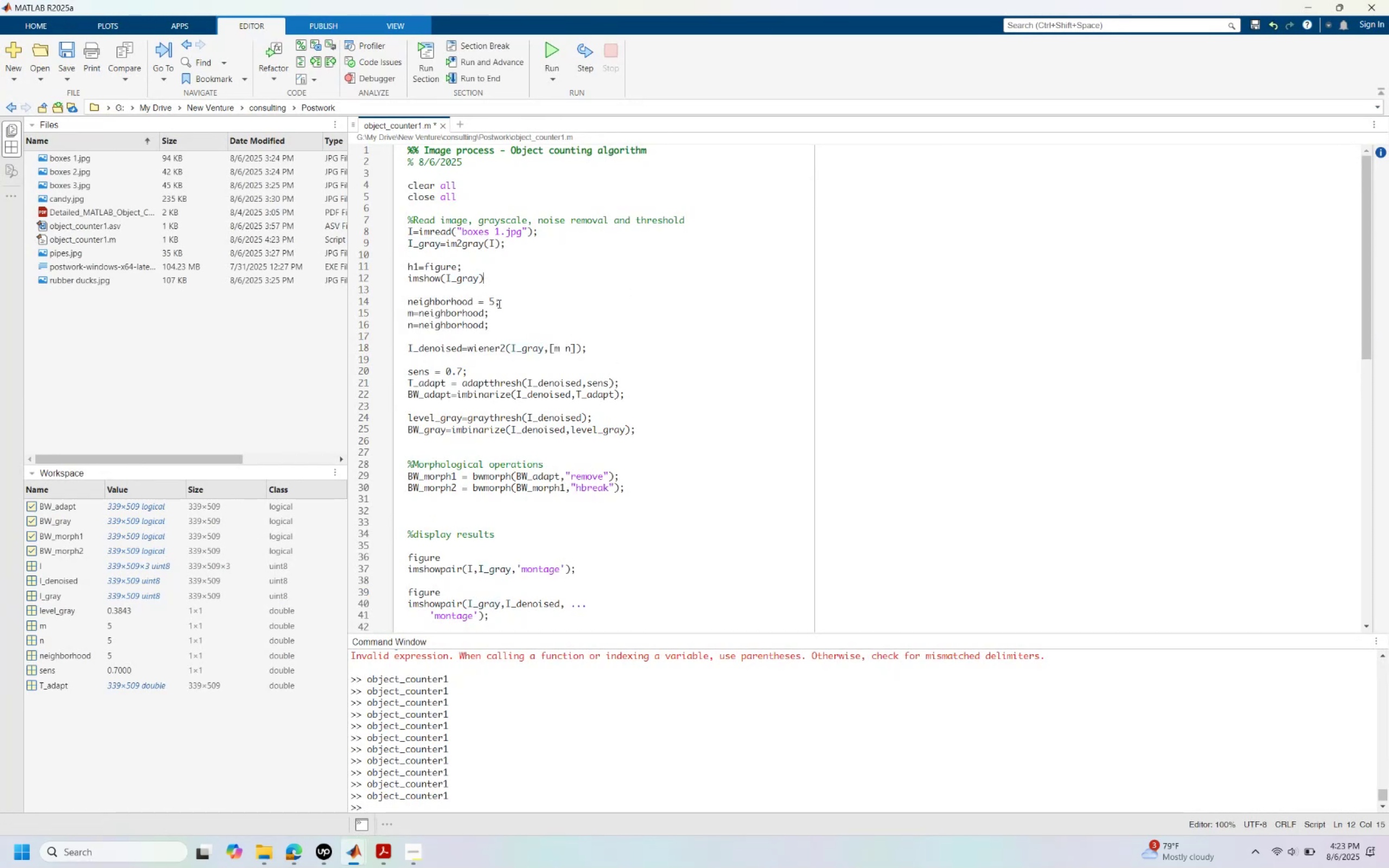 
key(Enter)
 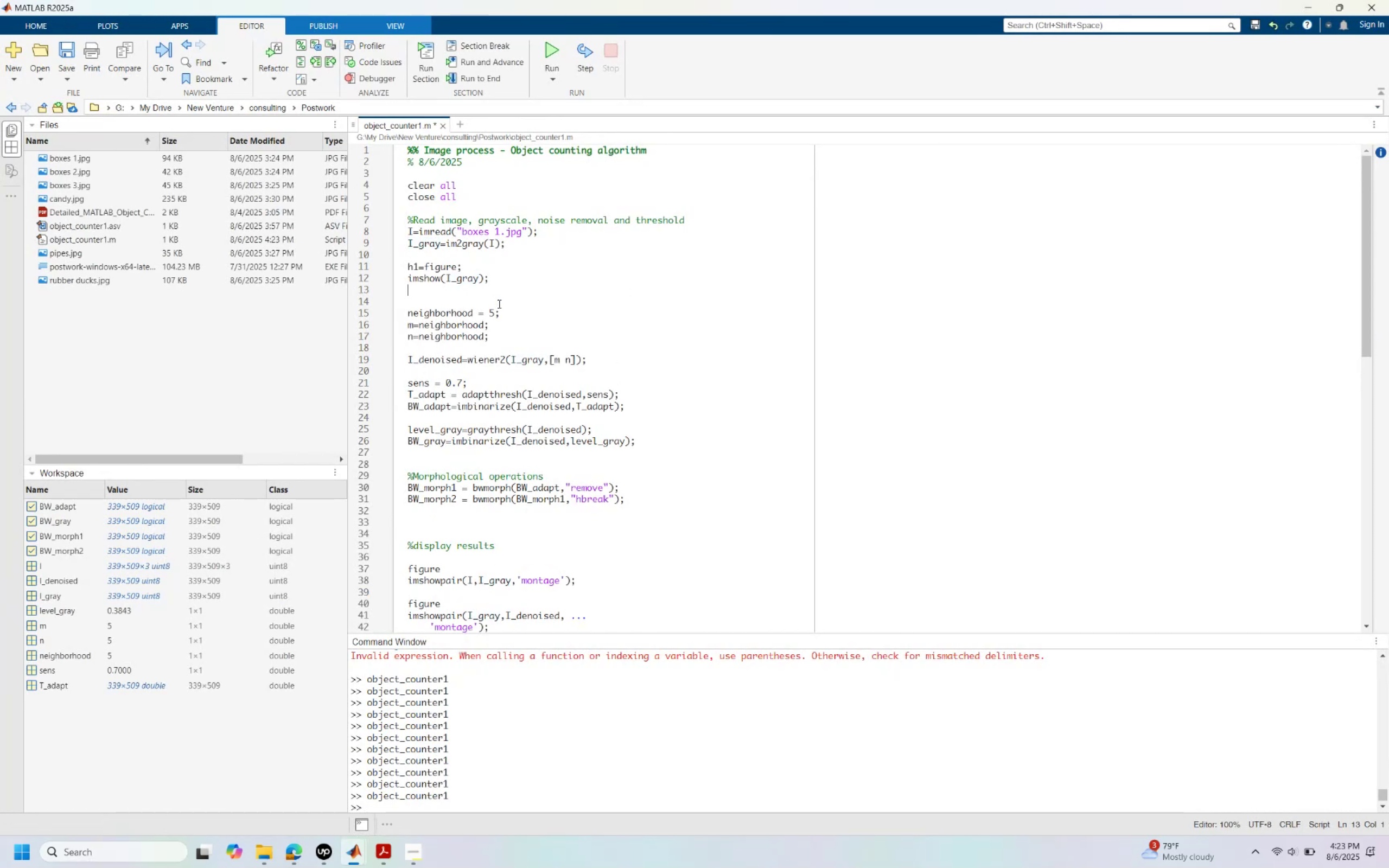 
key(Alt+AltLeft)
 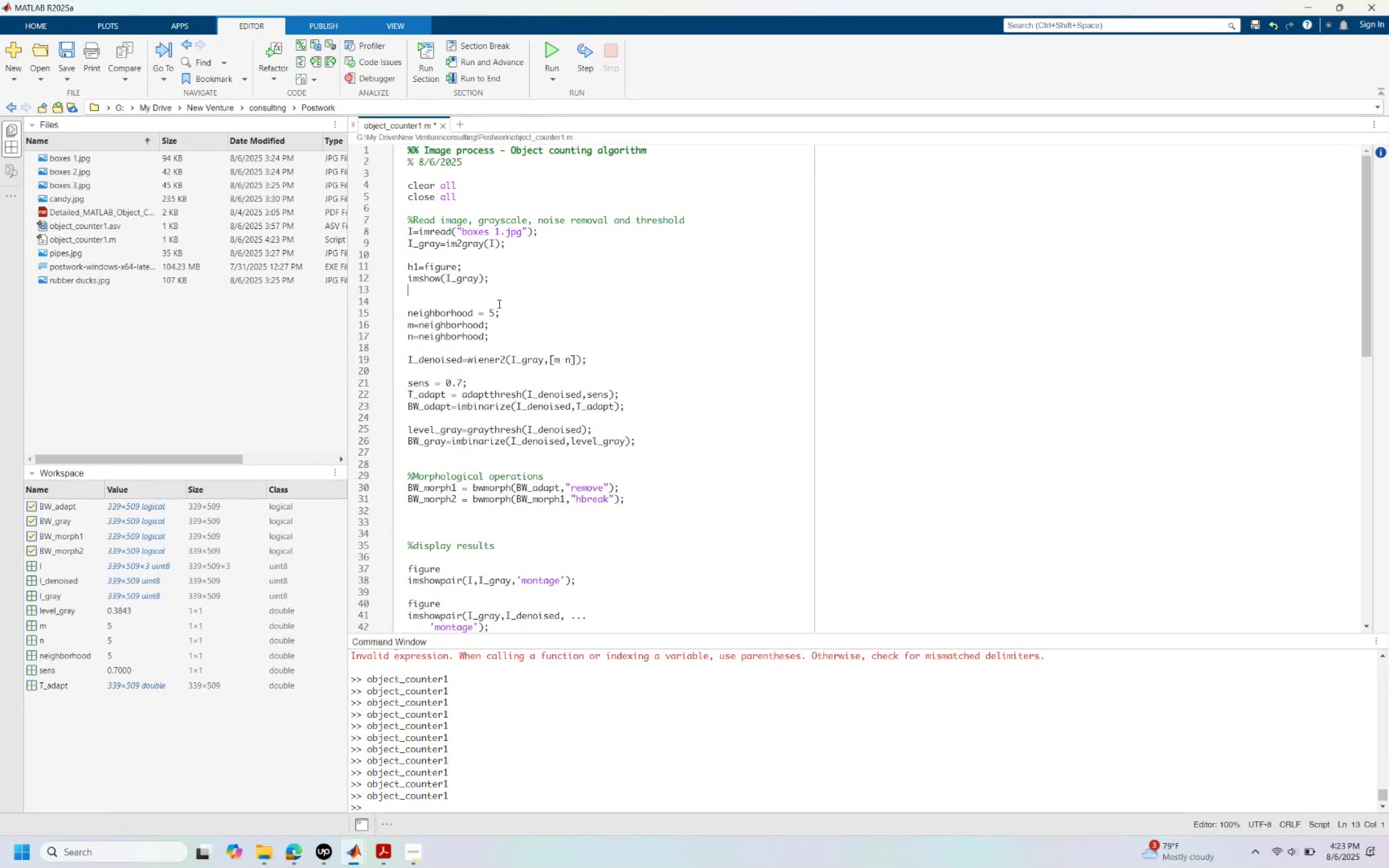 
key(Tab)
key(Tab)
type(imcontrast()
 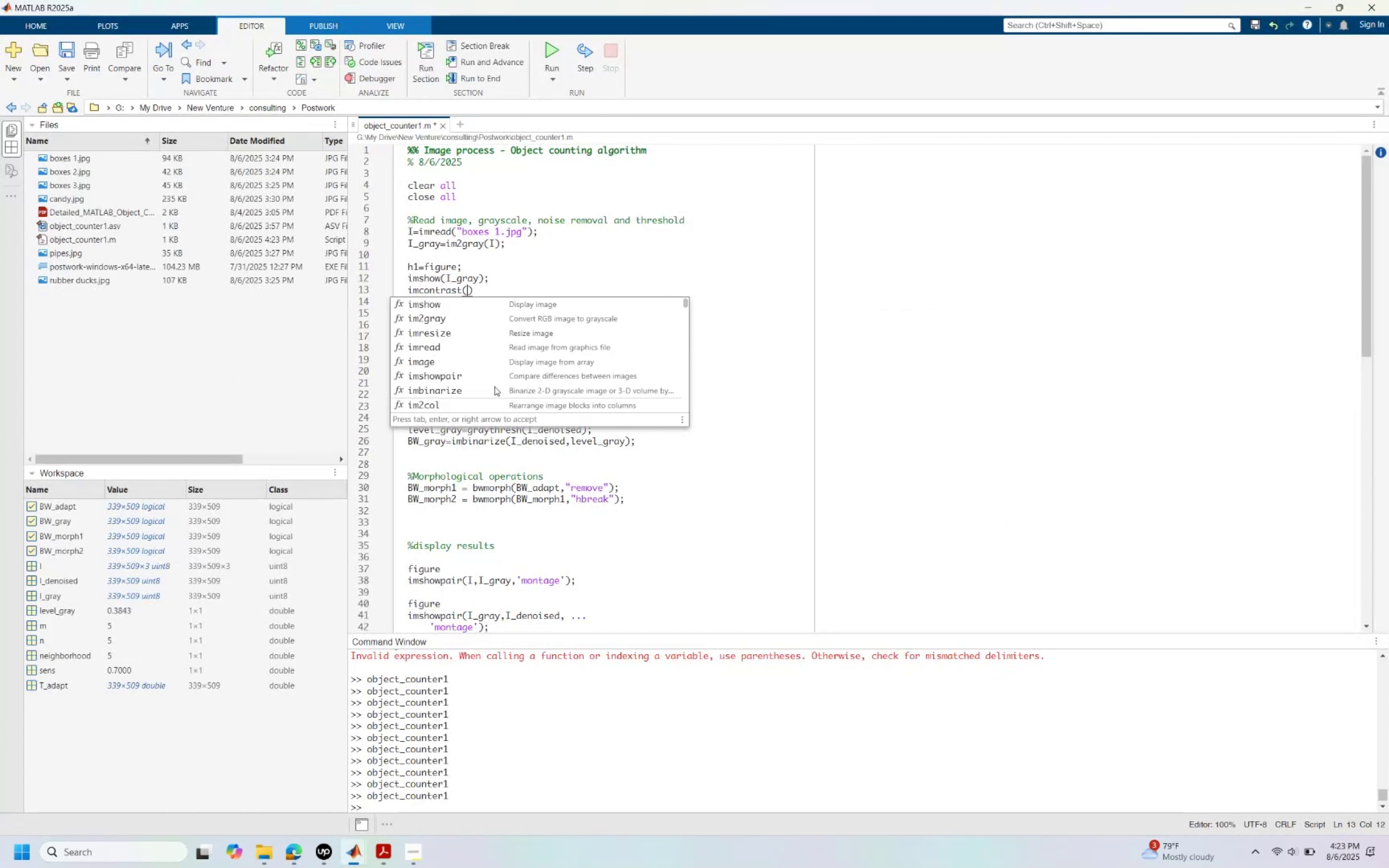 
hold_key(key=AltLeft, duration=0.36)
 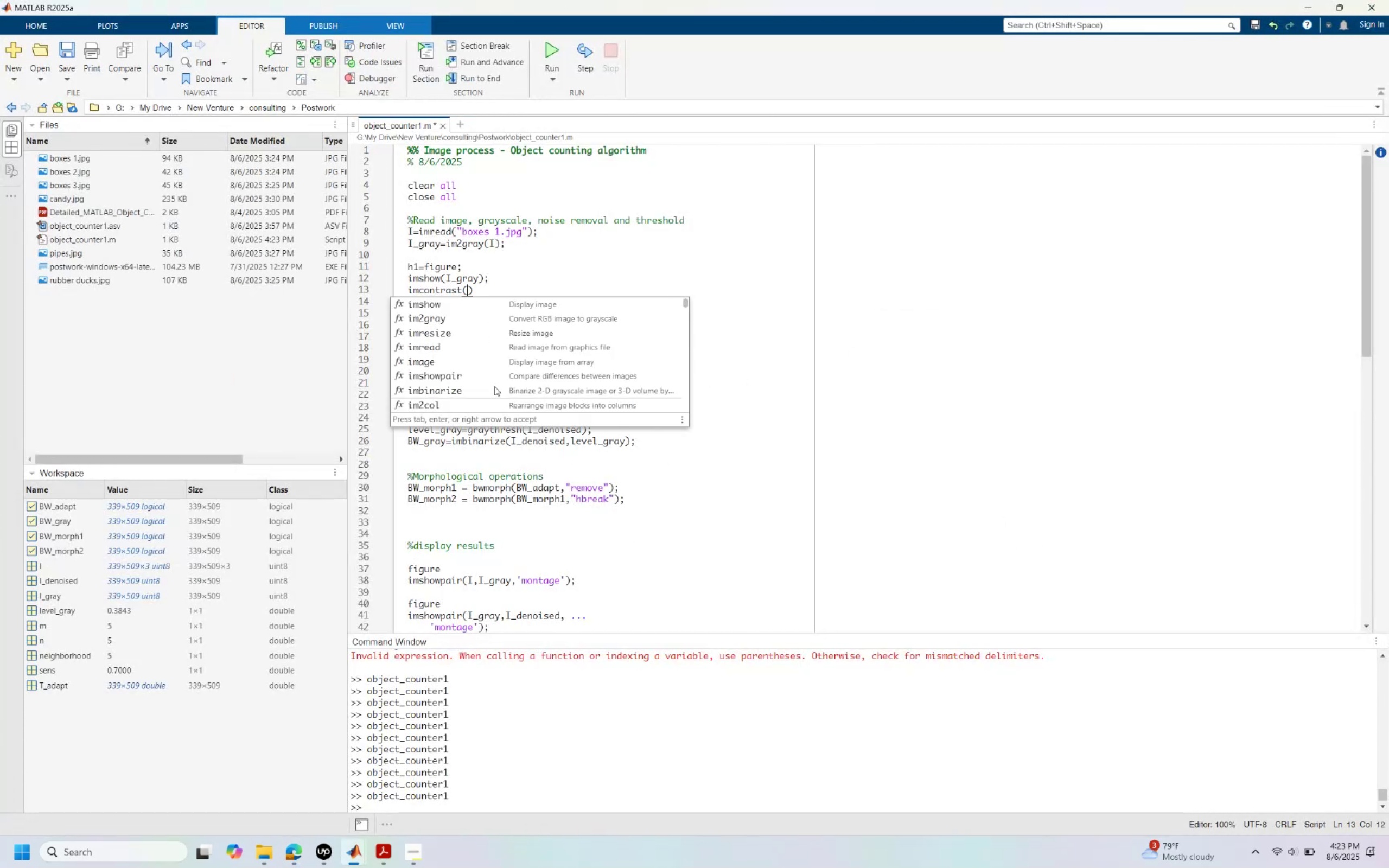 
wait(5.52)
 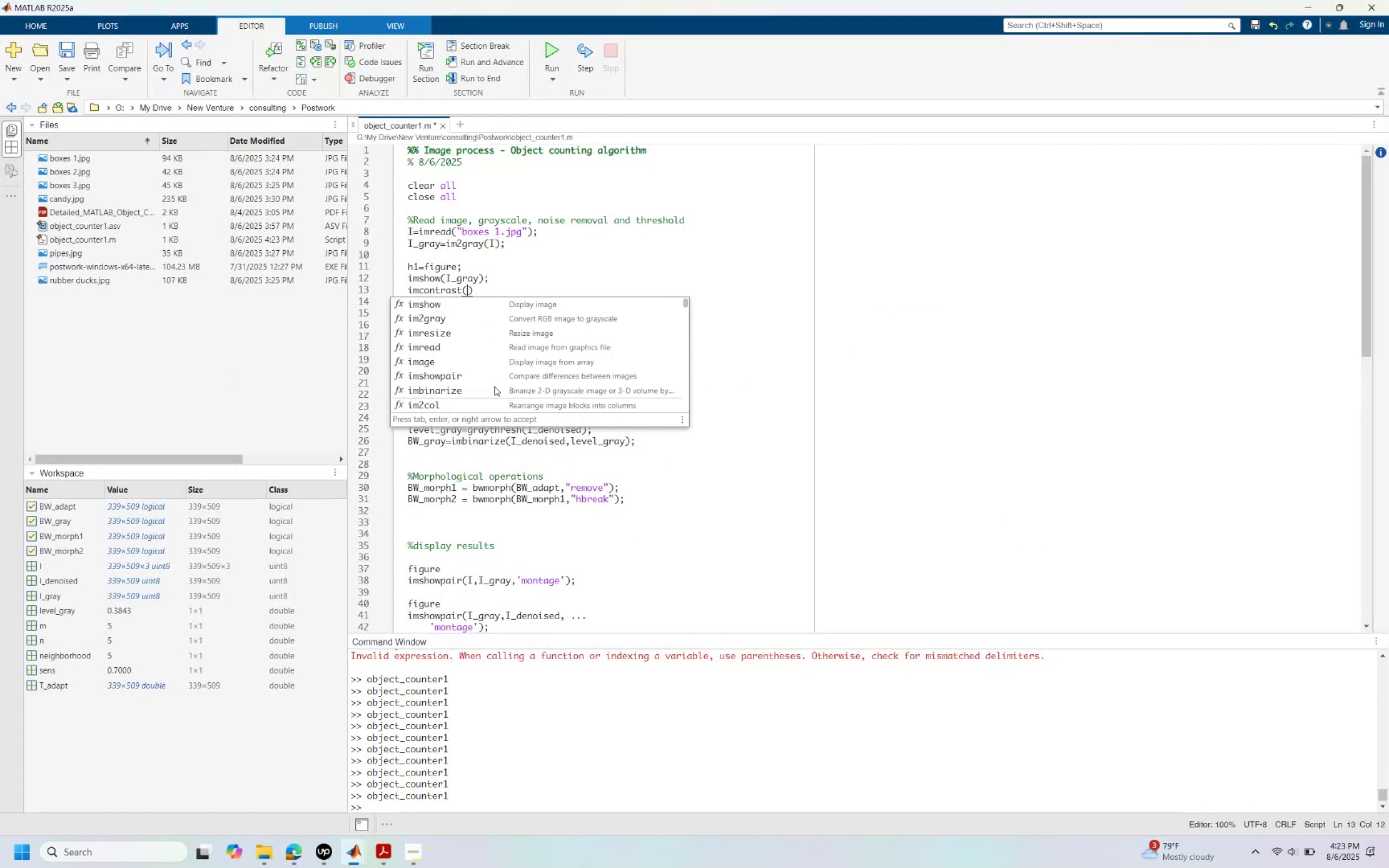 
type(h1)
 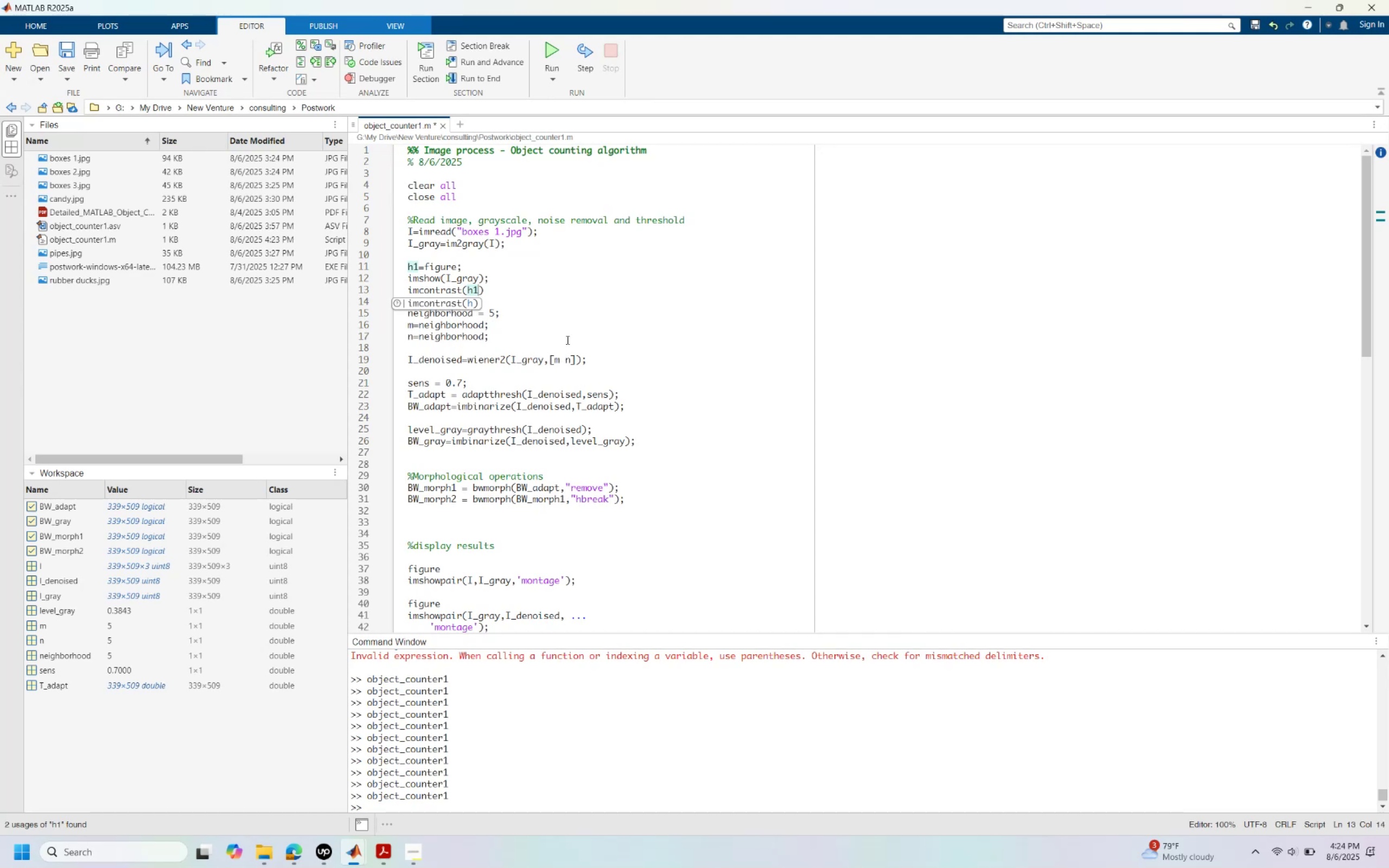 
left_click([542, 288])
 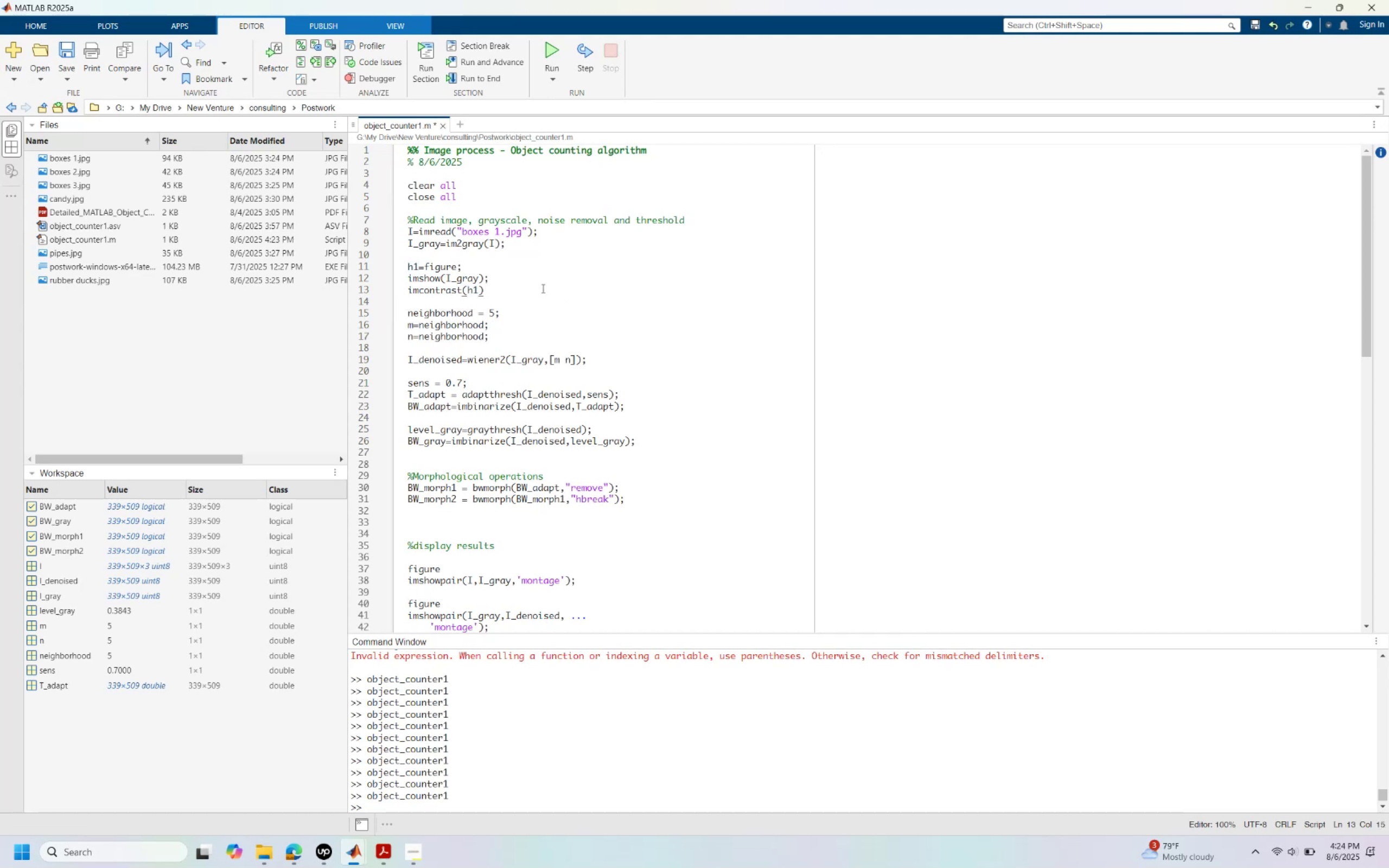 
key(Semicolon)
 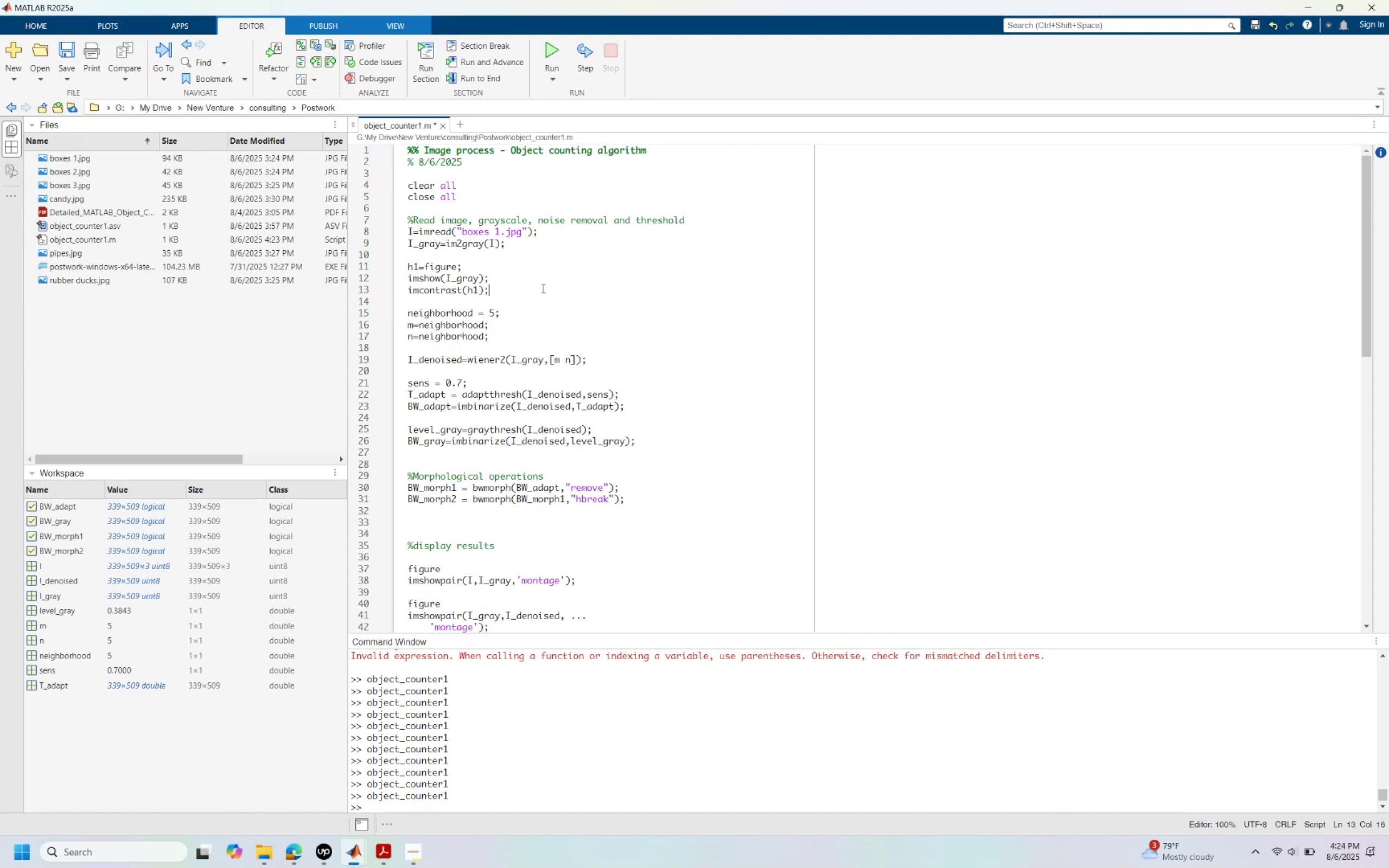 
key(Alt+AltLeft)
 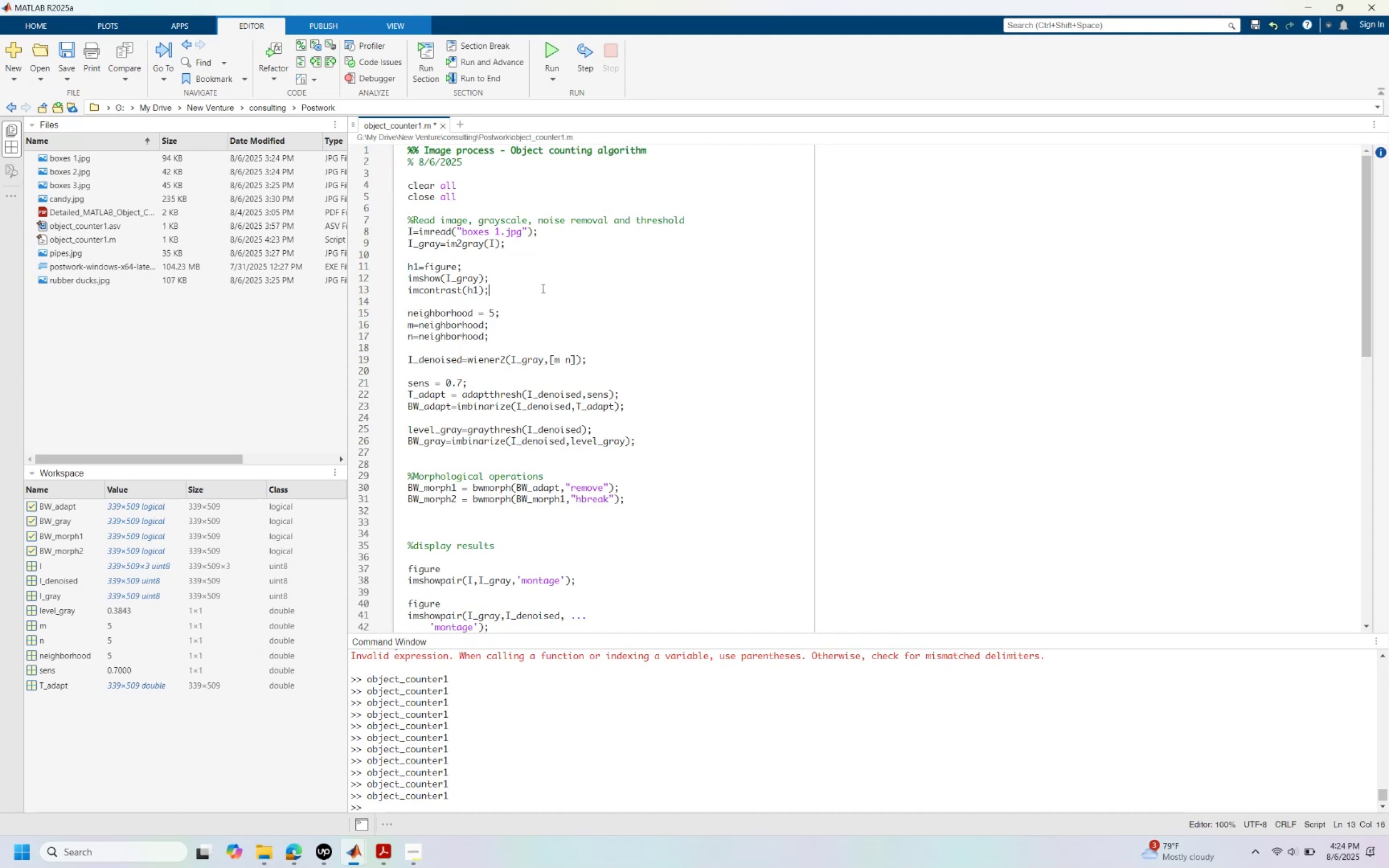 
key(Alt+Tab)
 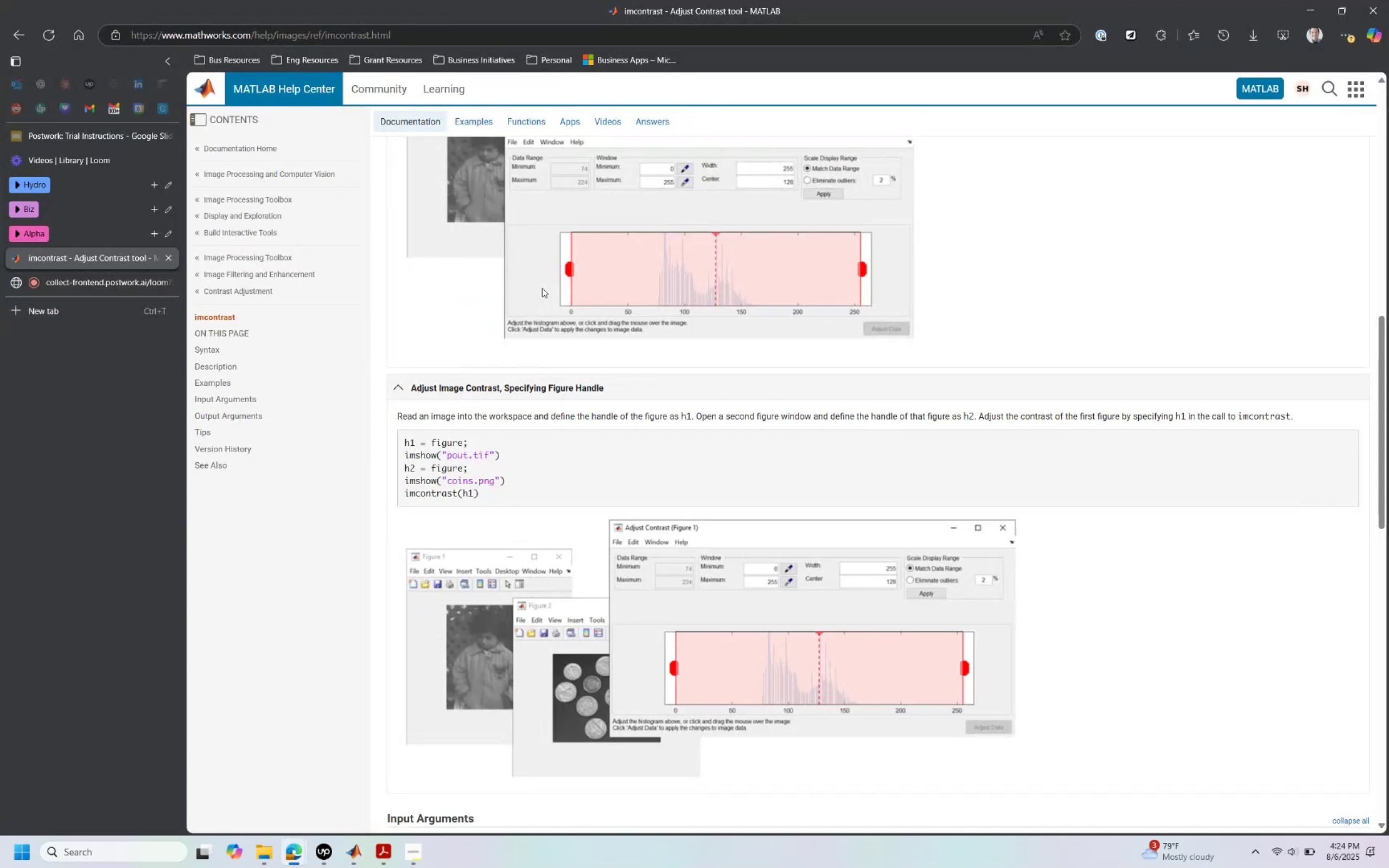 
scroll: coordinate [529, 402], scroll_direction: down, amount: 9.0
 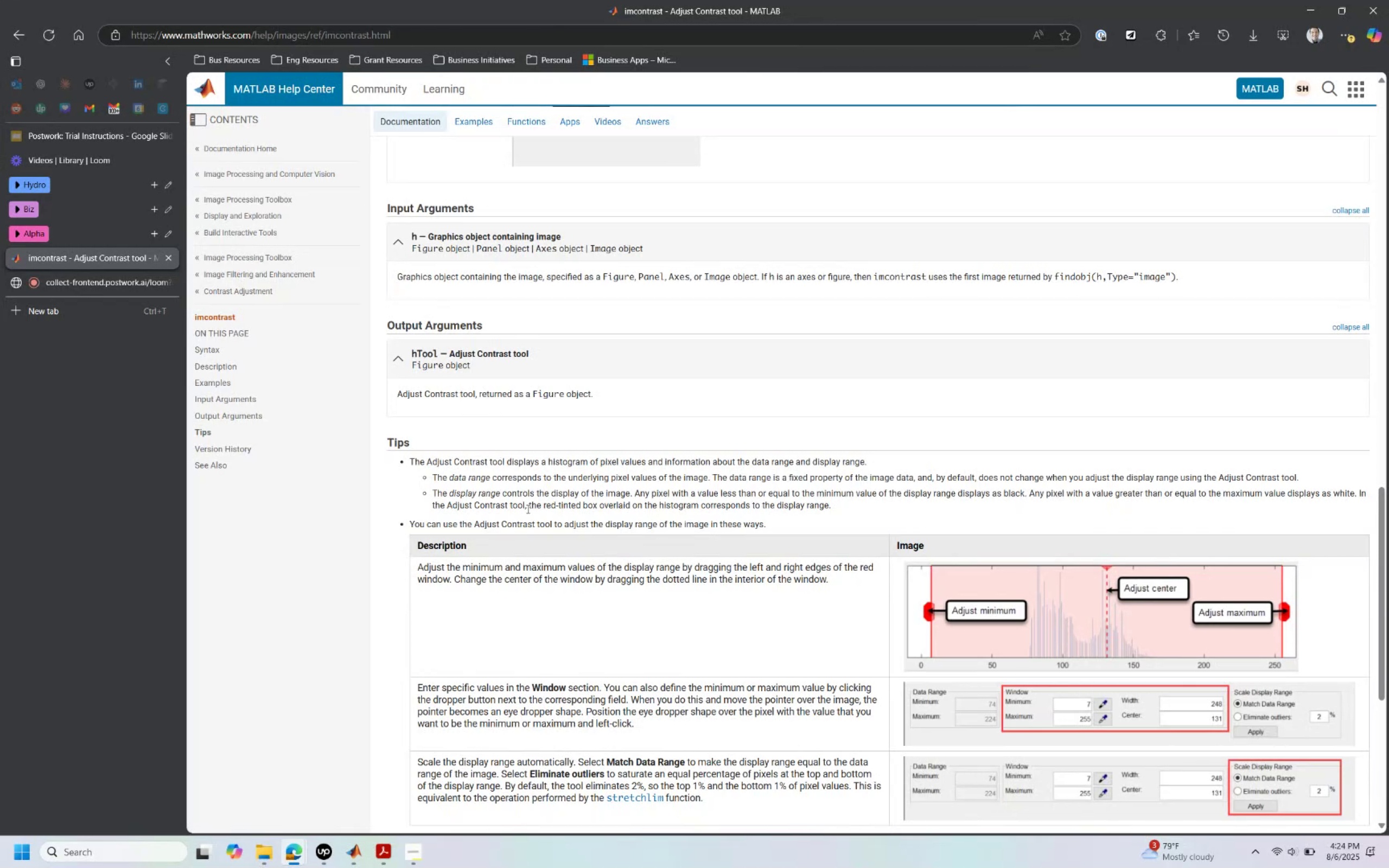 
wait(6.82)
 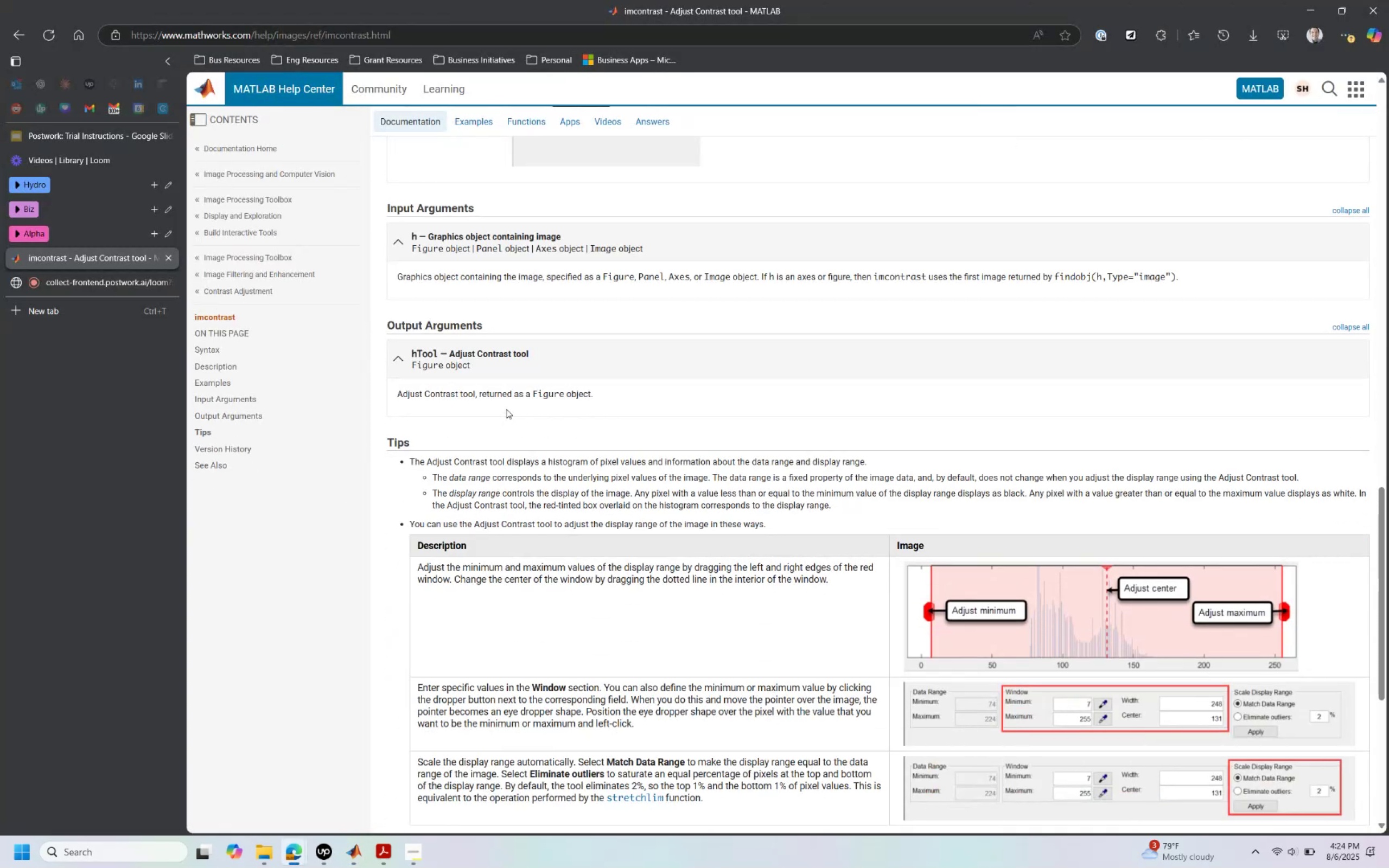 
key(Alt+AltLeft)
 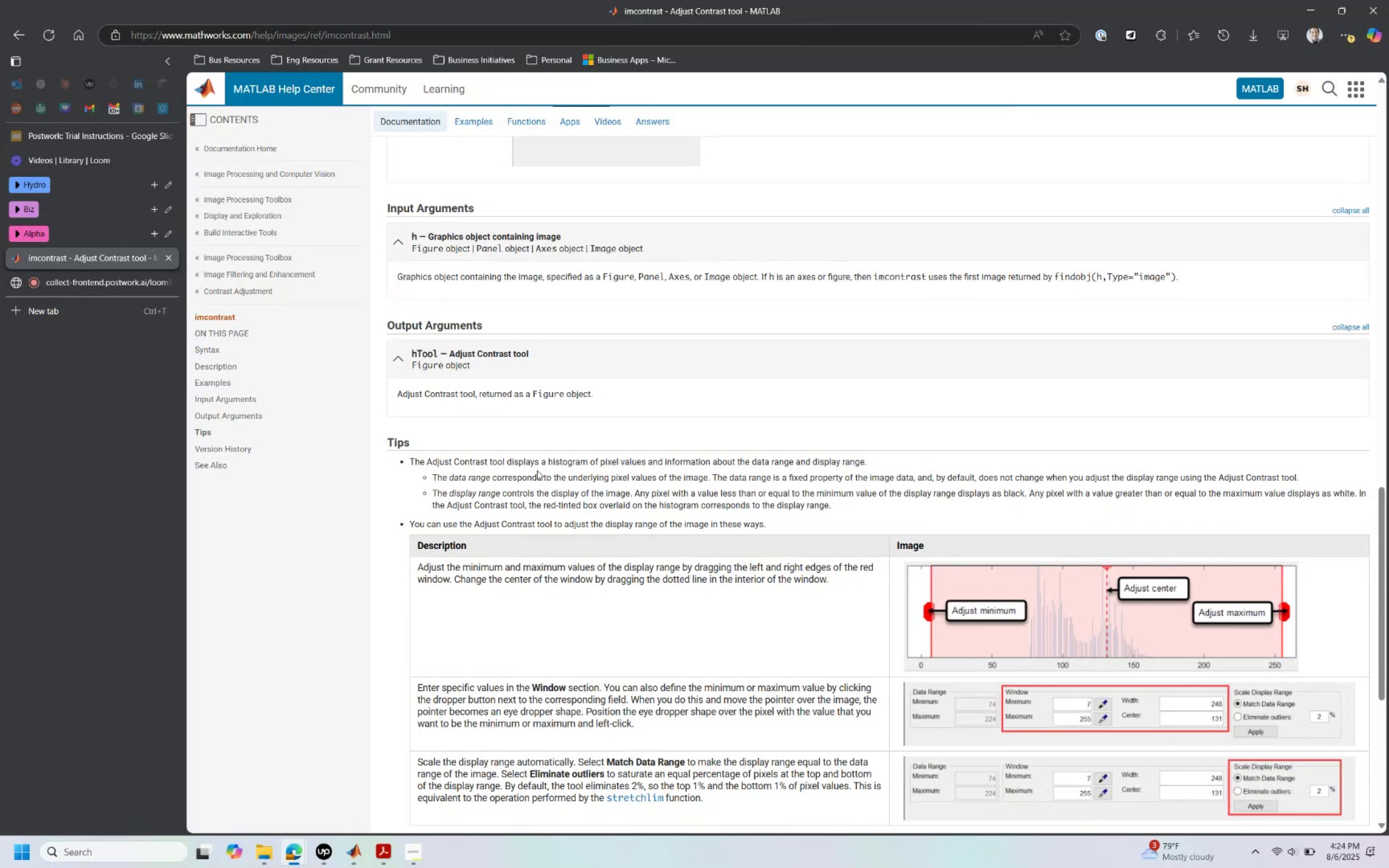 
key(Alt+Tab)
 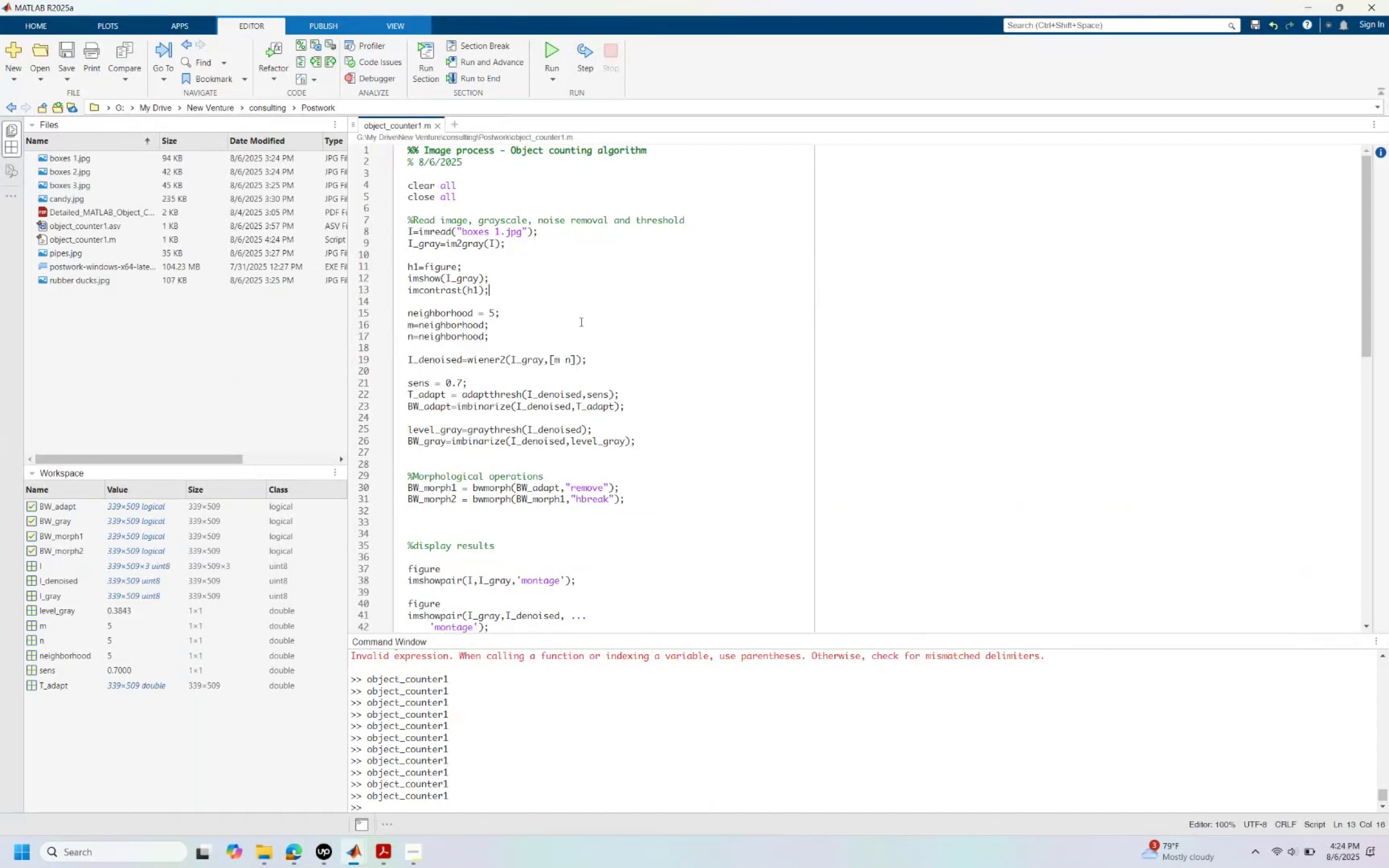 
left_click([580, 322])
 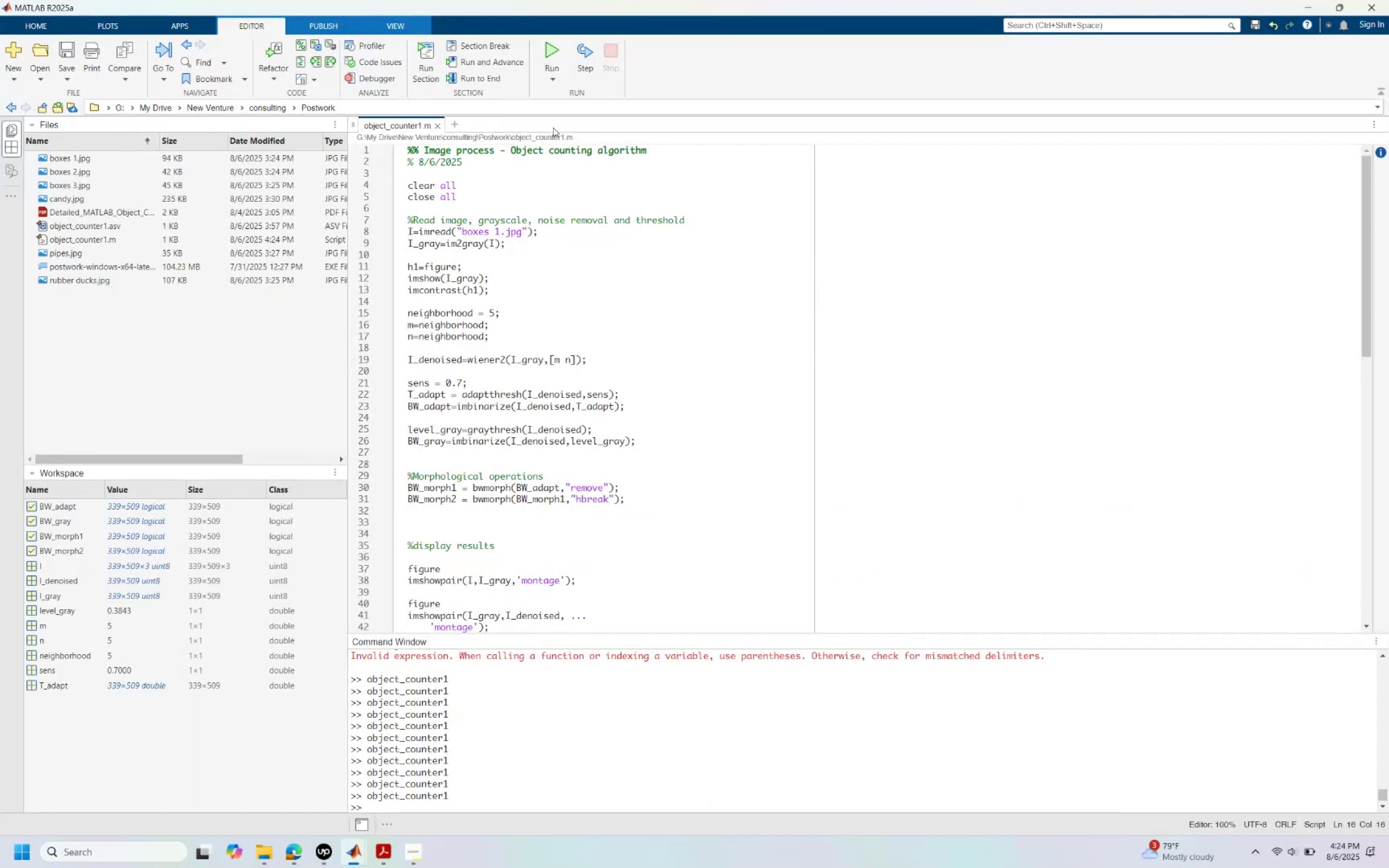 
left_click([552, 52])
 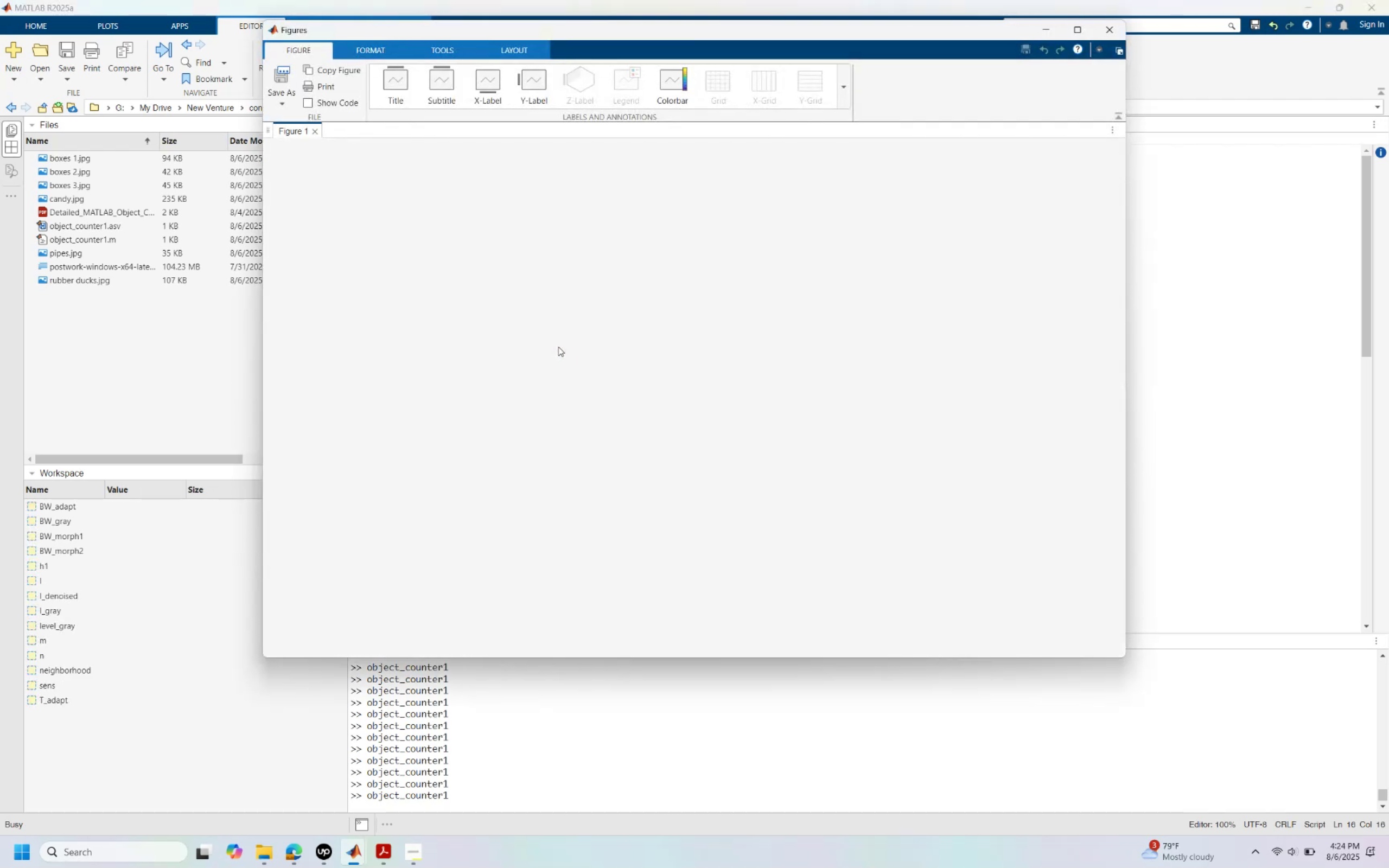 
wait(14.11)
 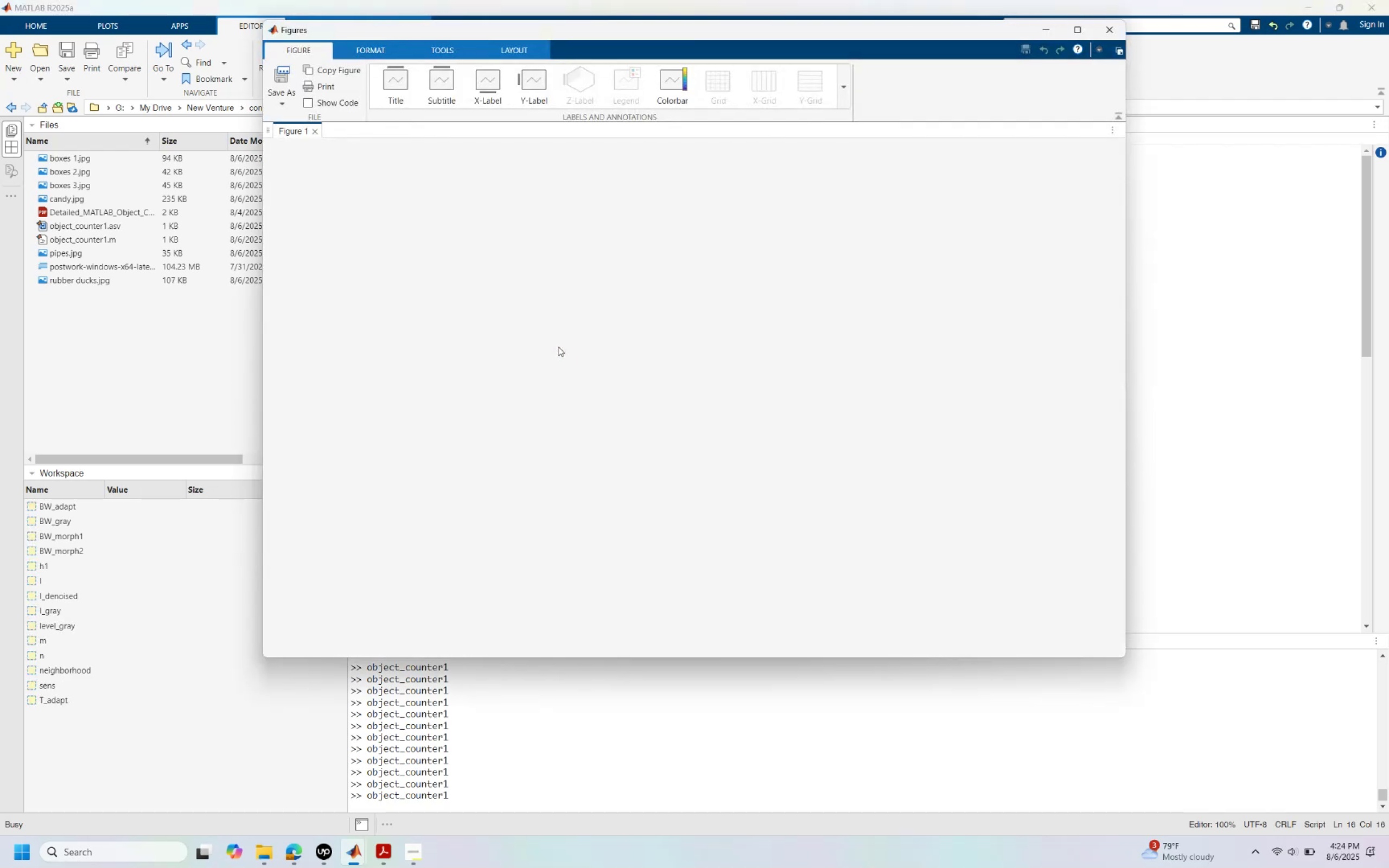 
left_click([289, 132])
 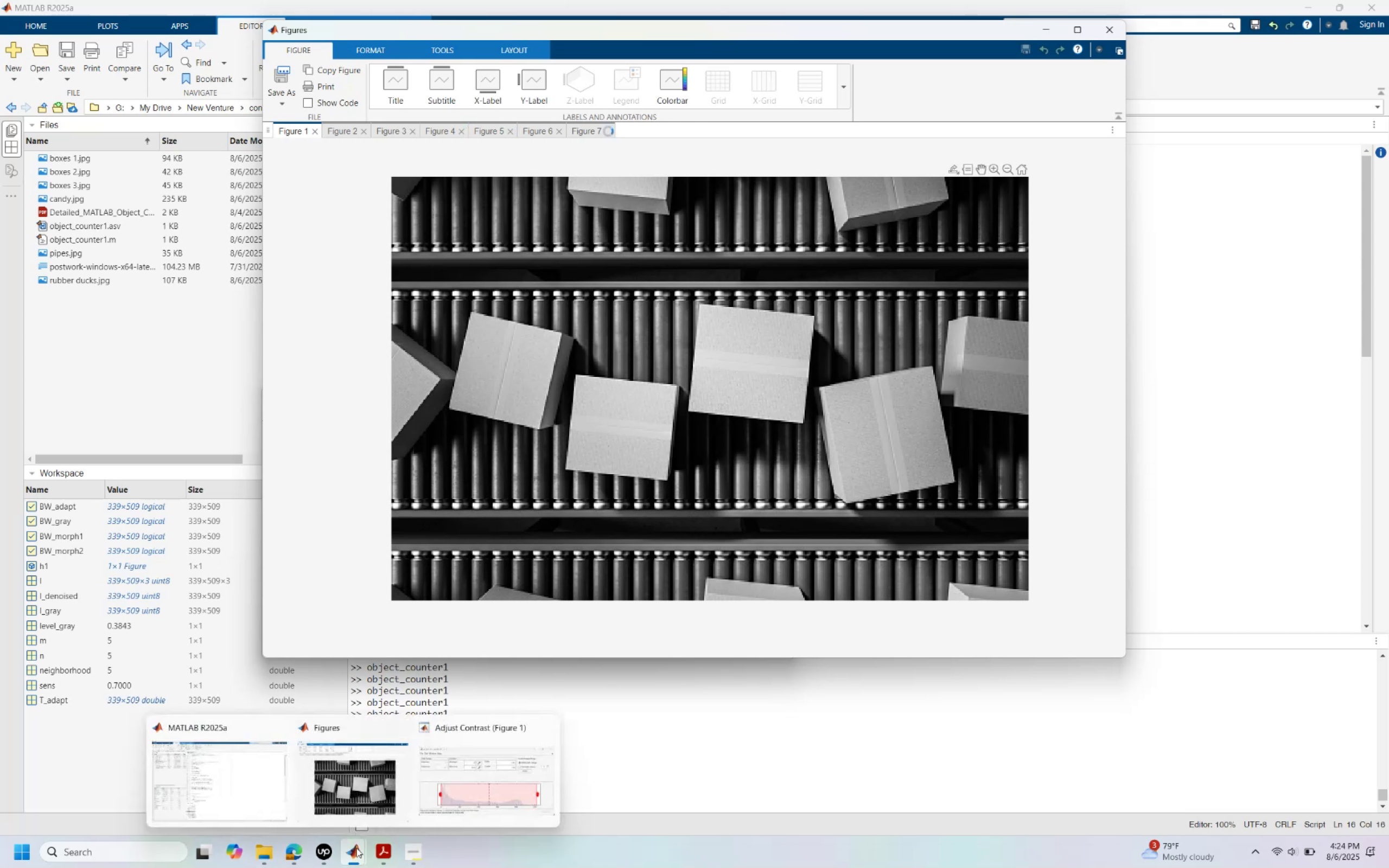 
left_click([467, 782])
 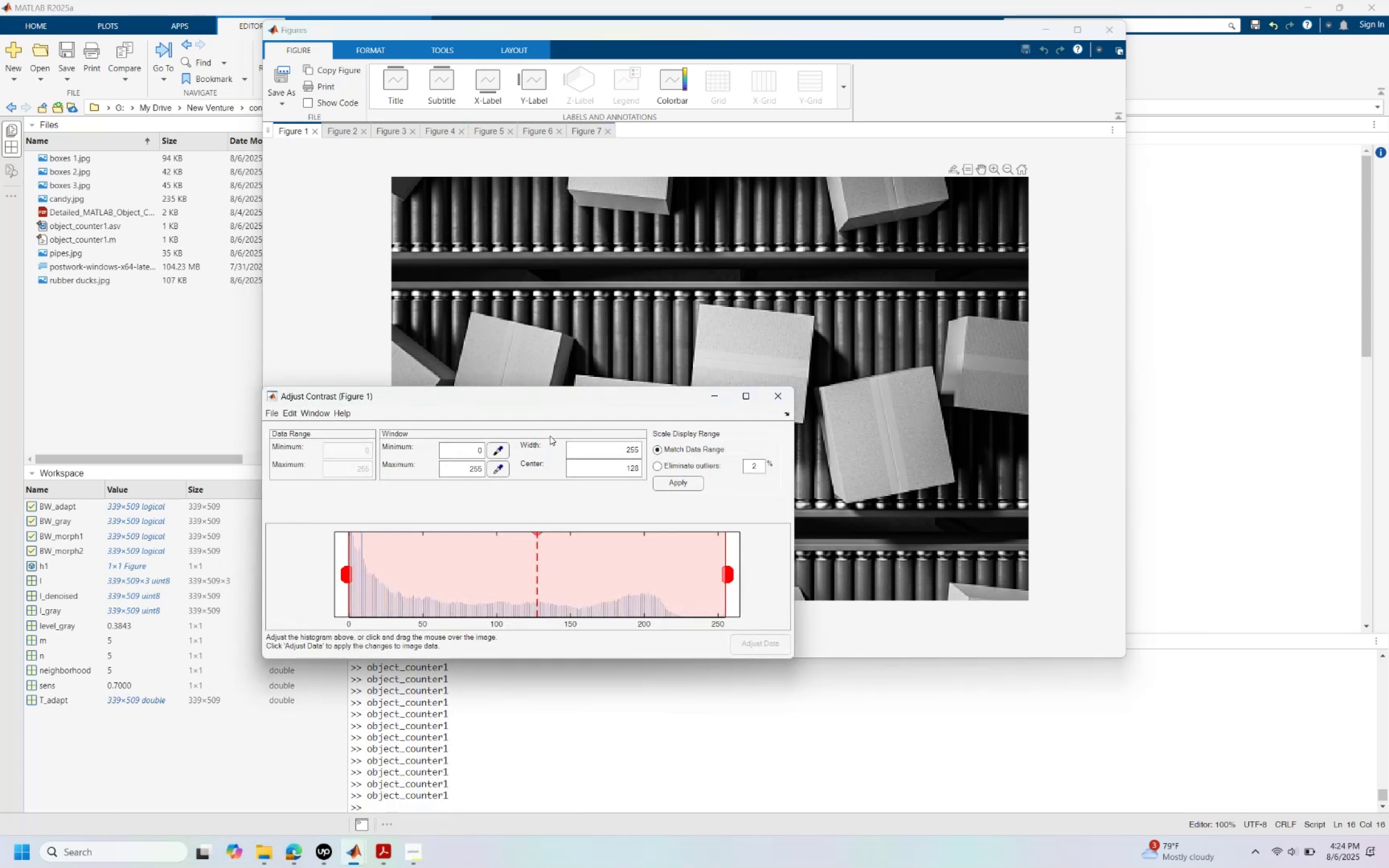 
left_click_drag(start_coordinate=[554, 394], to_coordinate=[1017, 456])
 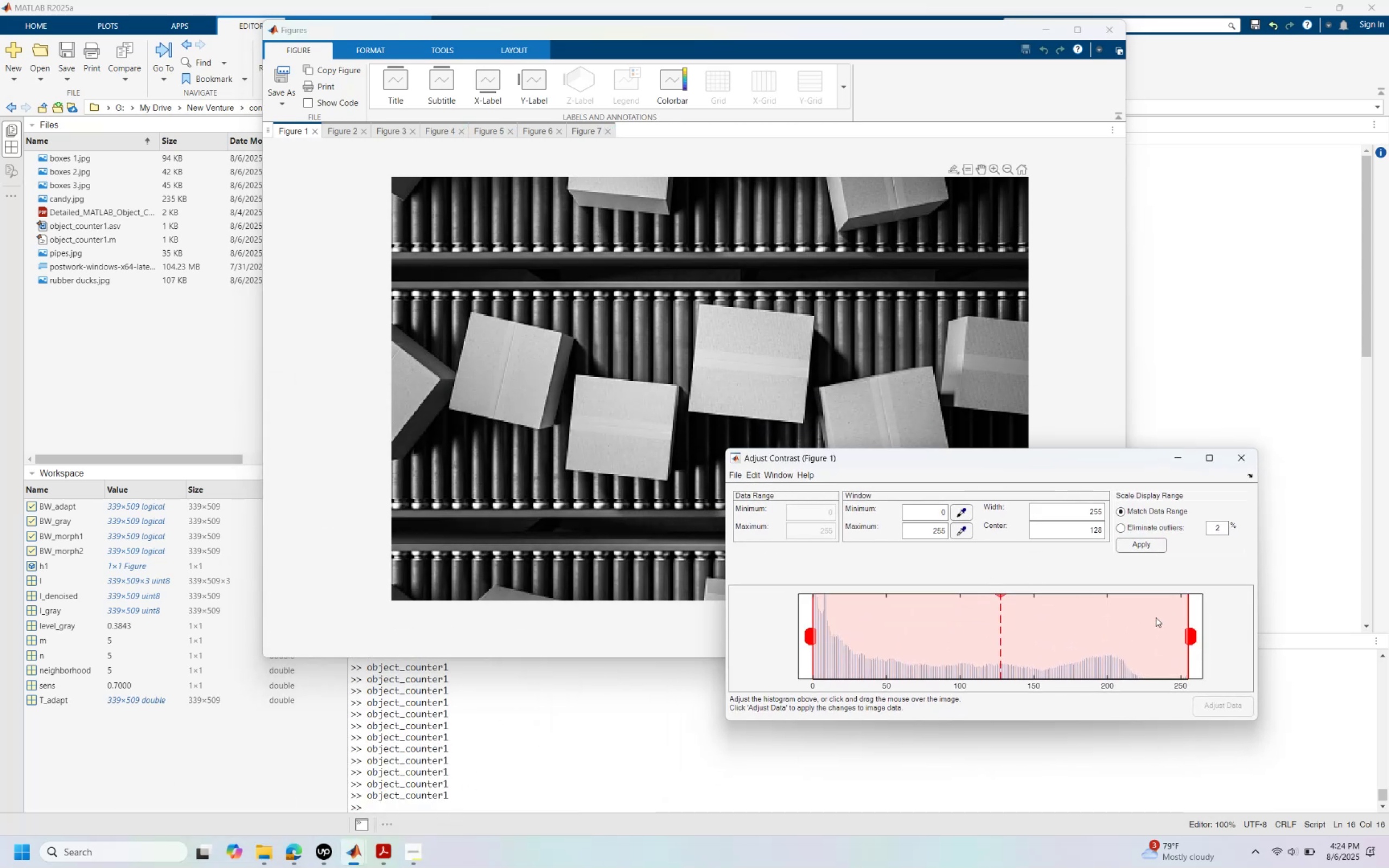 
left_click_drag(start_coordinate=[1188, 633], to_coordinate=[1148, 638])
 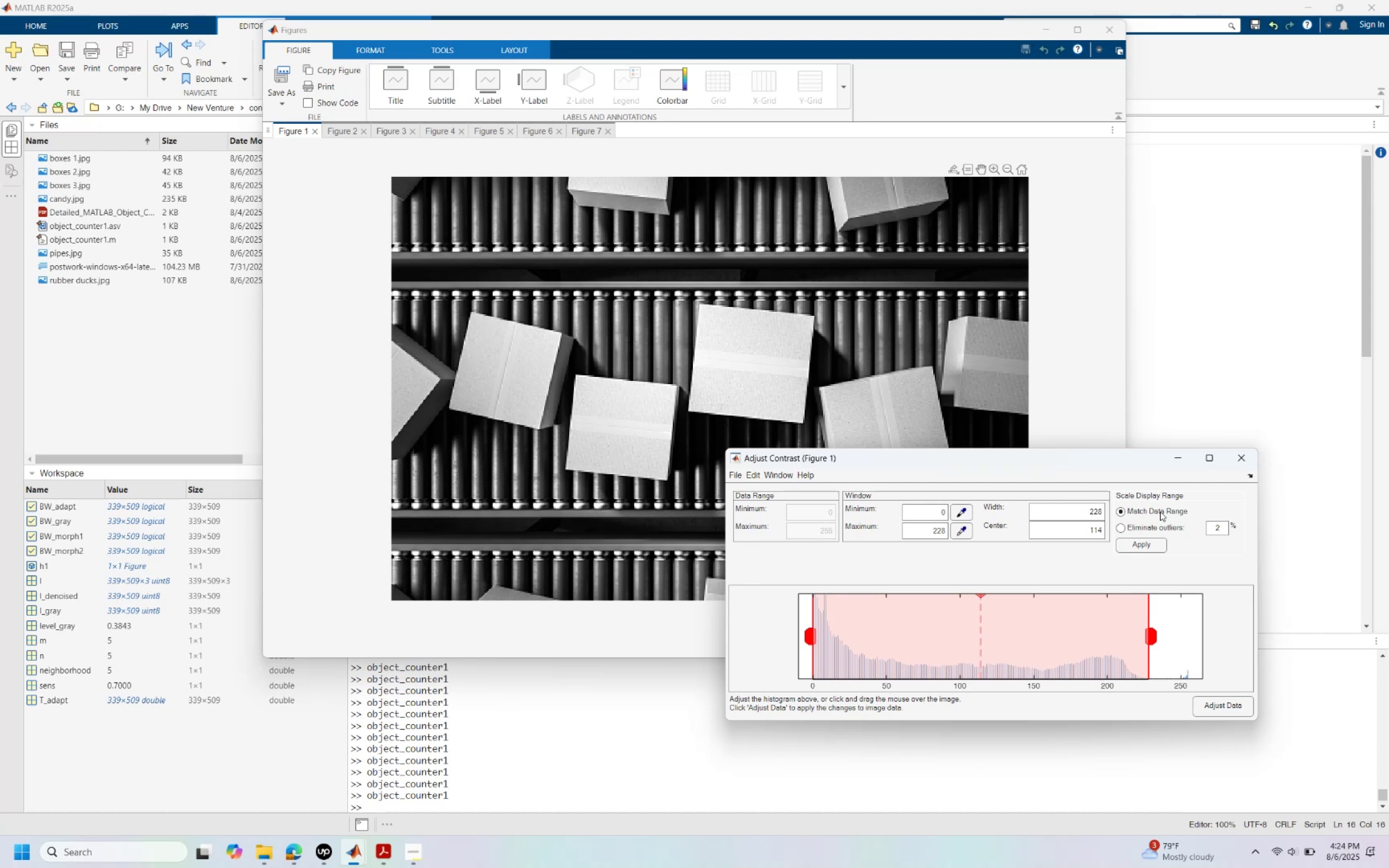 
wait(9.04)
 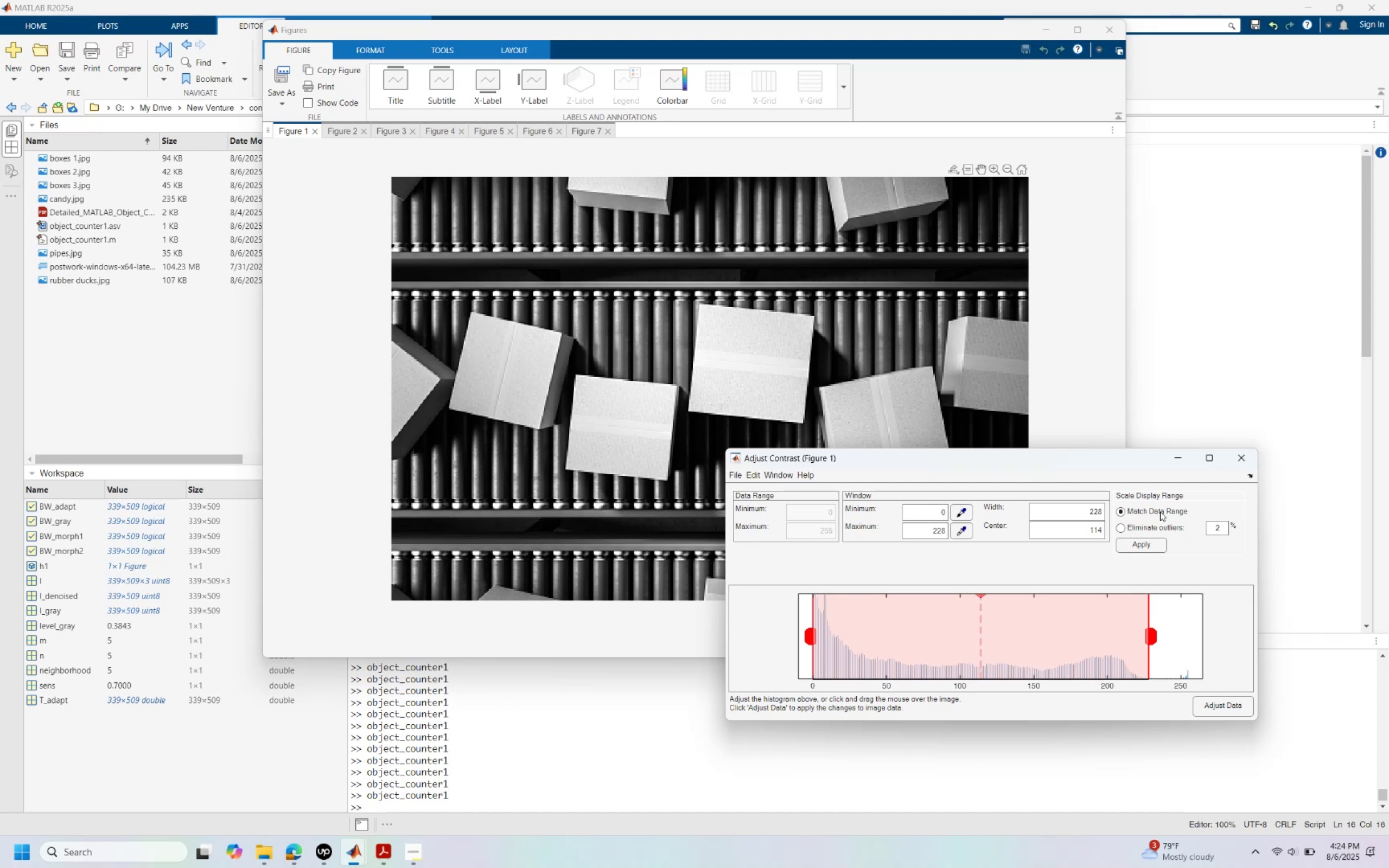 
left_click([1135, 527])
 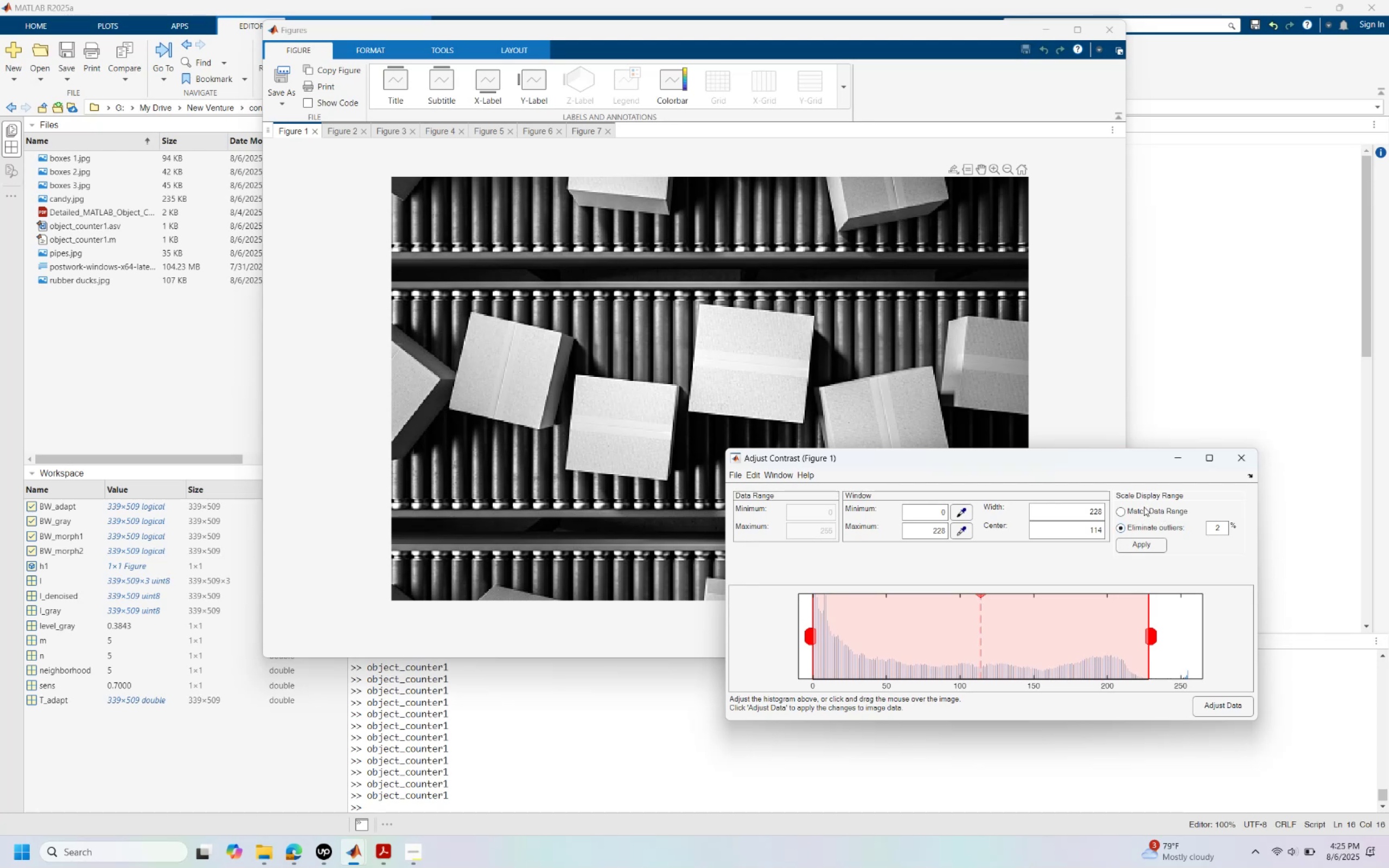 
left_click([1144, 507])
 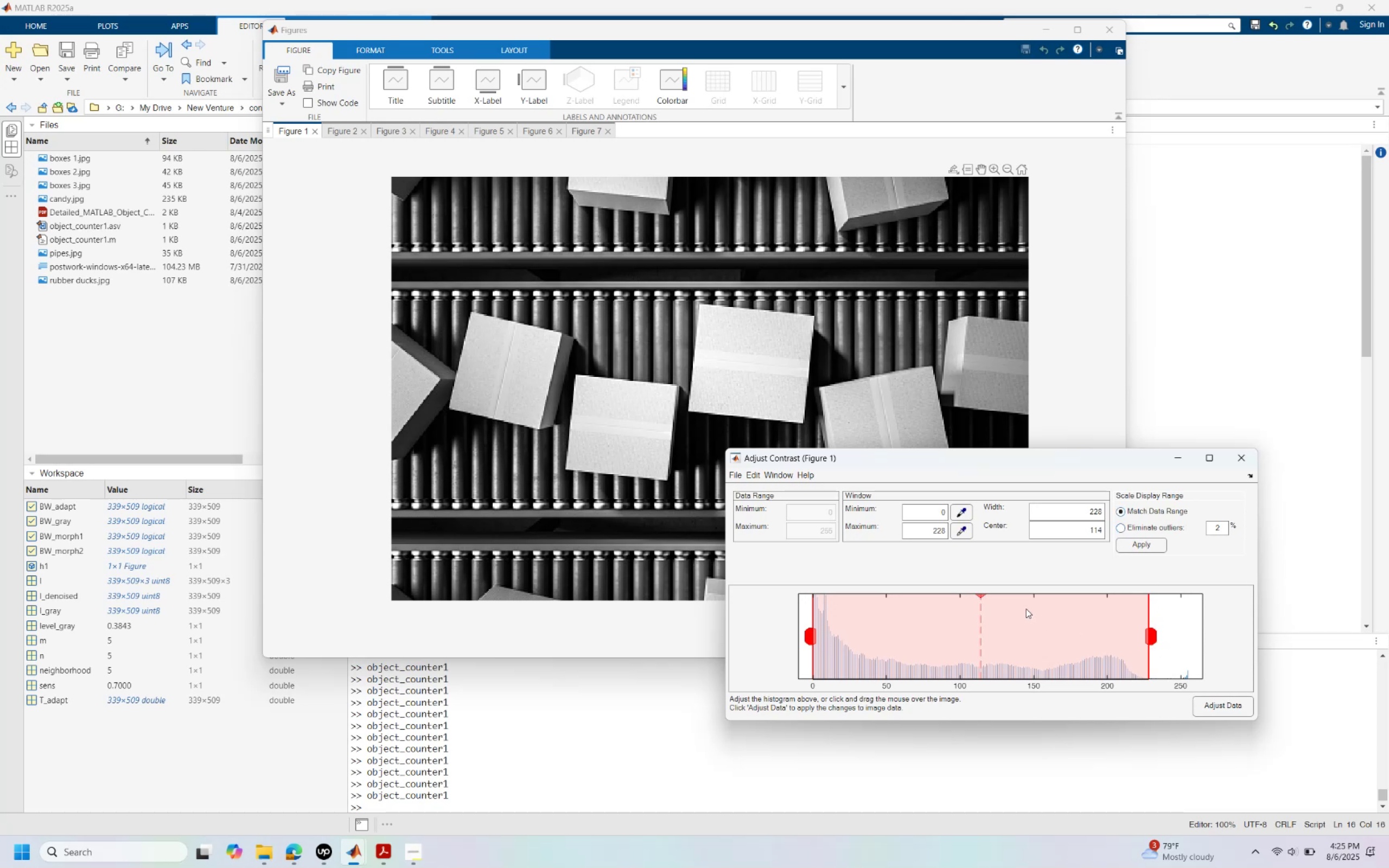 
left_click_drag(start_coordinate=[979, 596], to_coordinate=[1047, 591])
 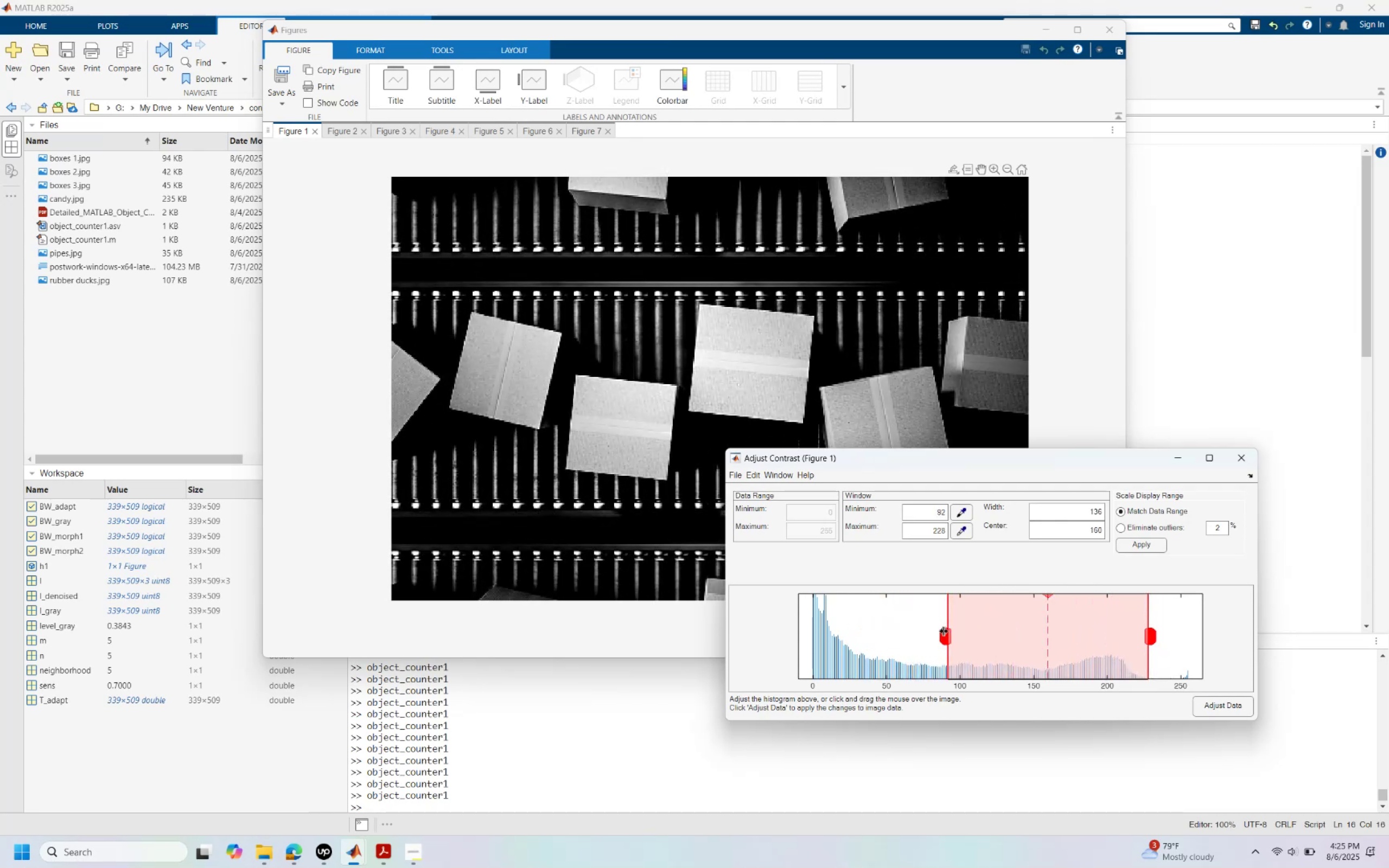 
left_click_drag(start_coordinate=[943, 630], to_coordinate=[995, 640])
 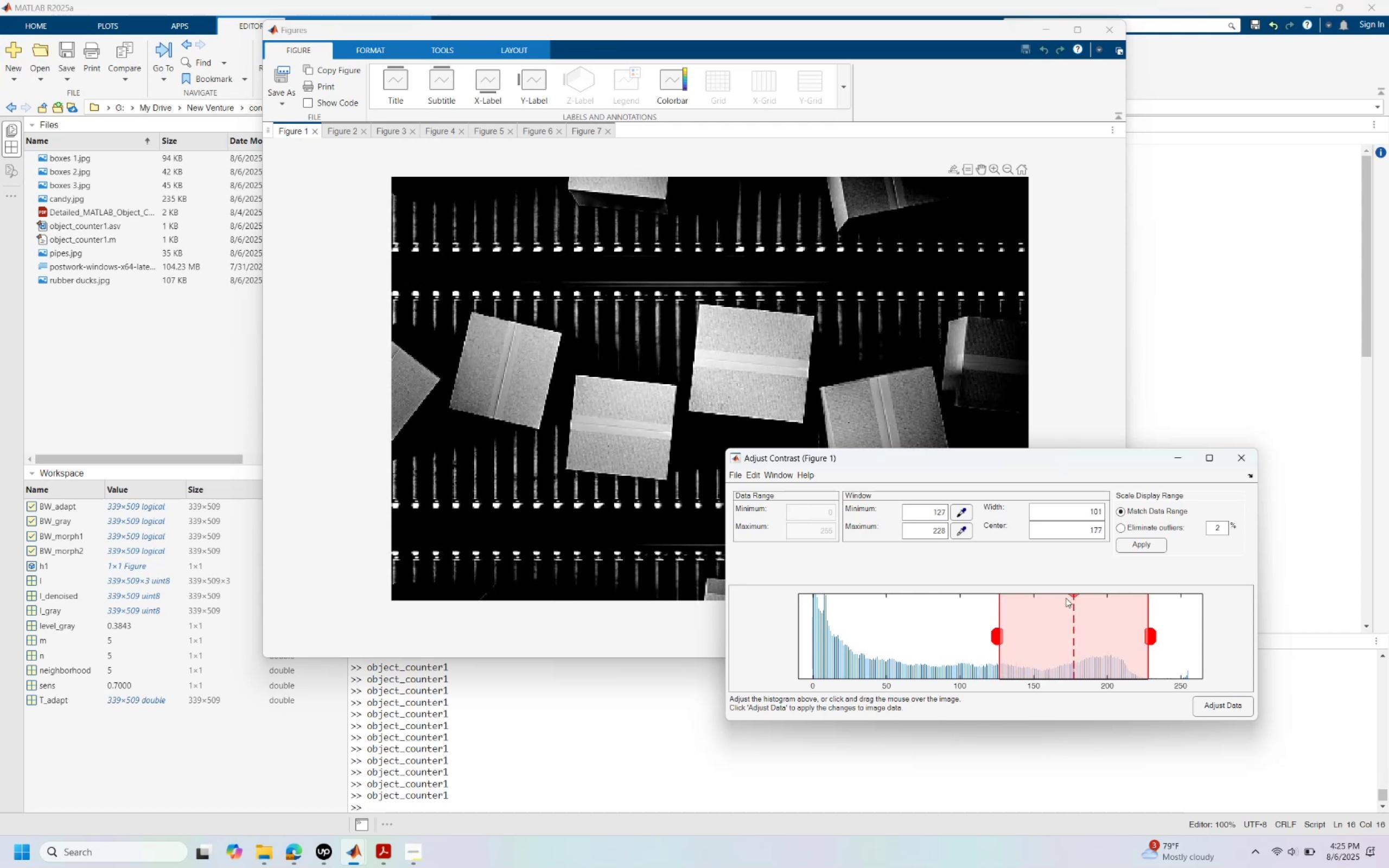 
left_click_drag(start_coordinate=[1073, 593], to_coordinate=[1054, 600])
 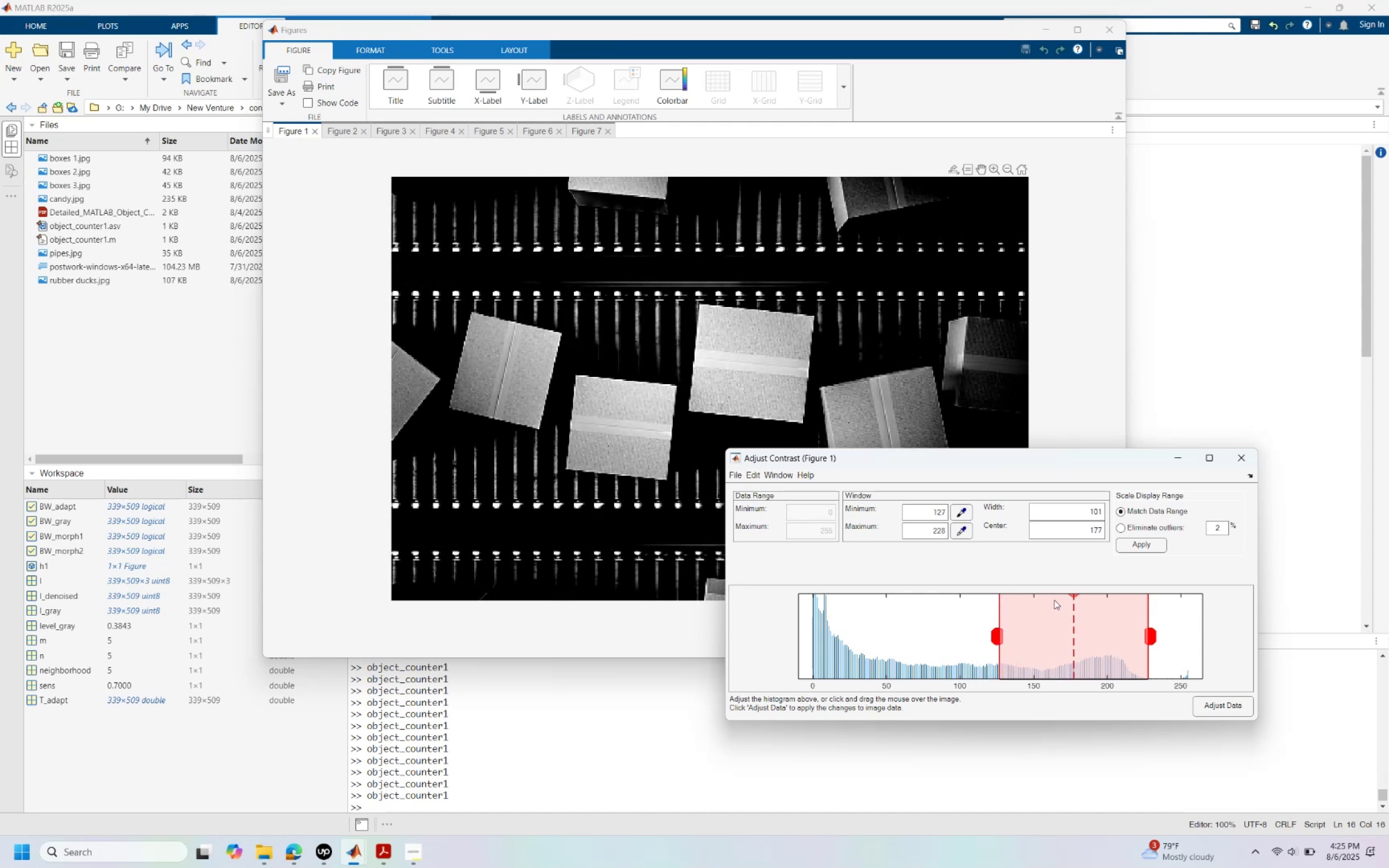 
left_click_drag(start_coordinate=[1074, 595], to_coordinate=[1068, 597])
 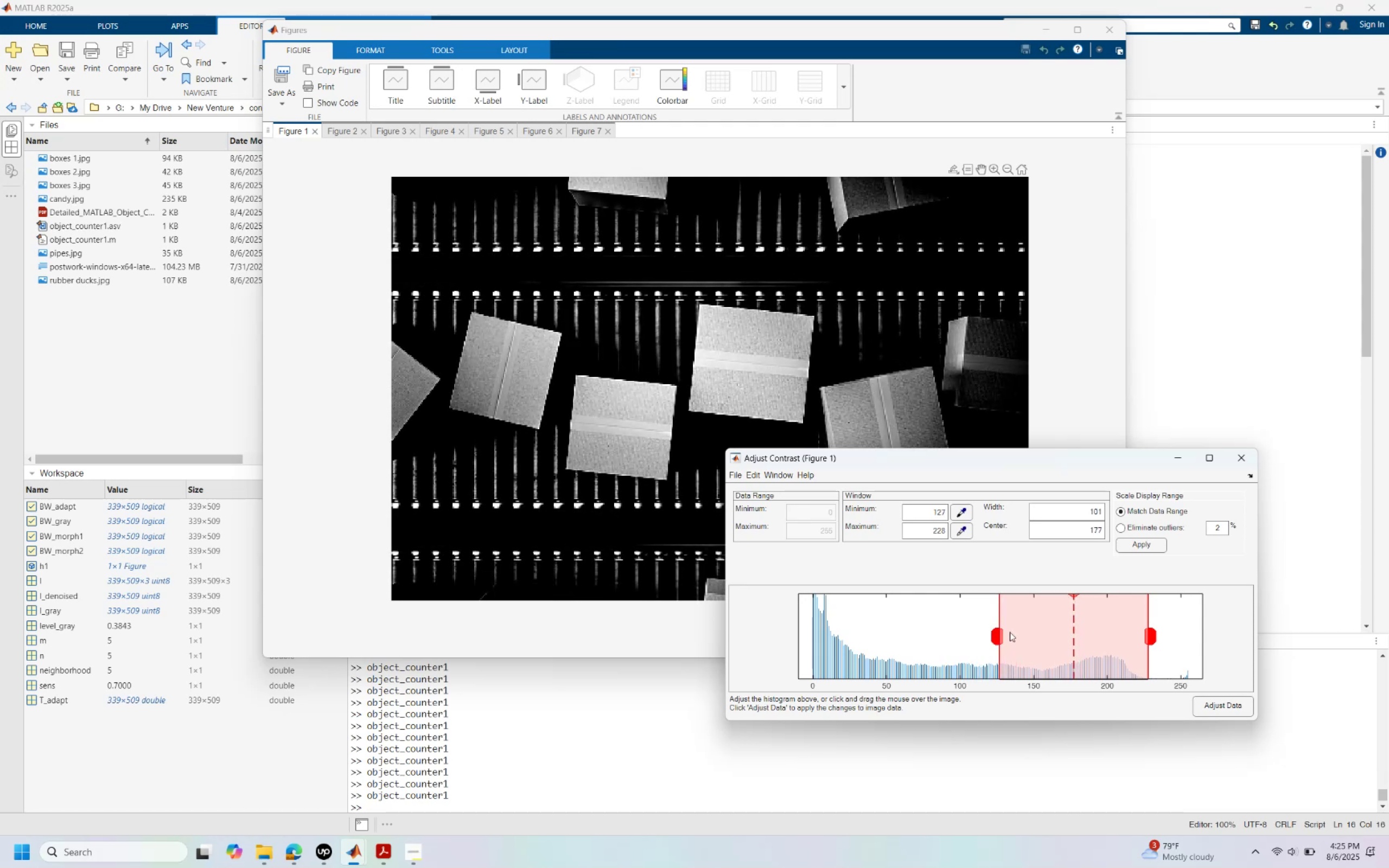 
left_click_drag(start_coordinate=[994, 636], to_coordinate=[979, 640])
 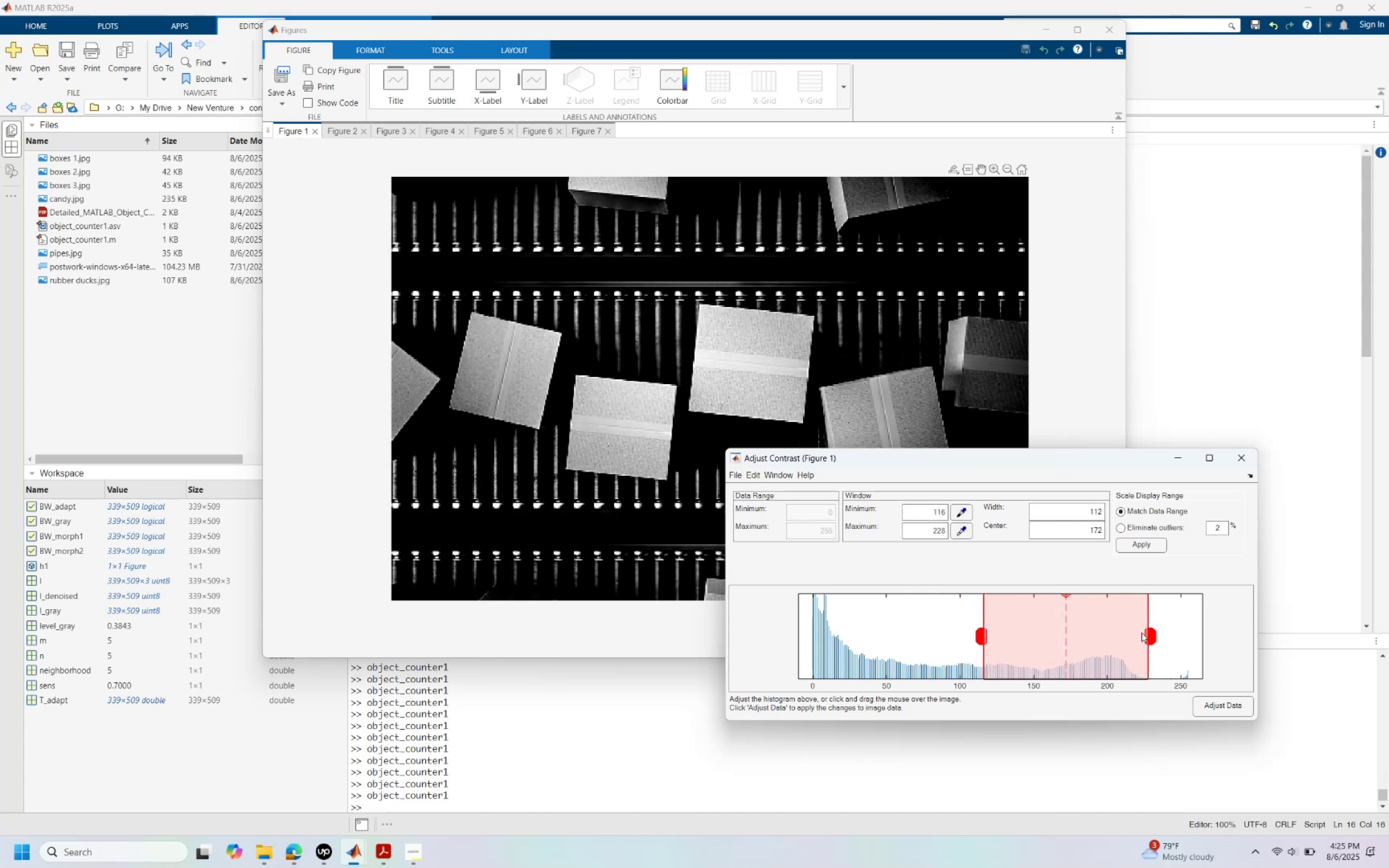 
left_click_drag(start_coordinate=[1150, 634], to_coordinate=[1148, 643])
 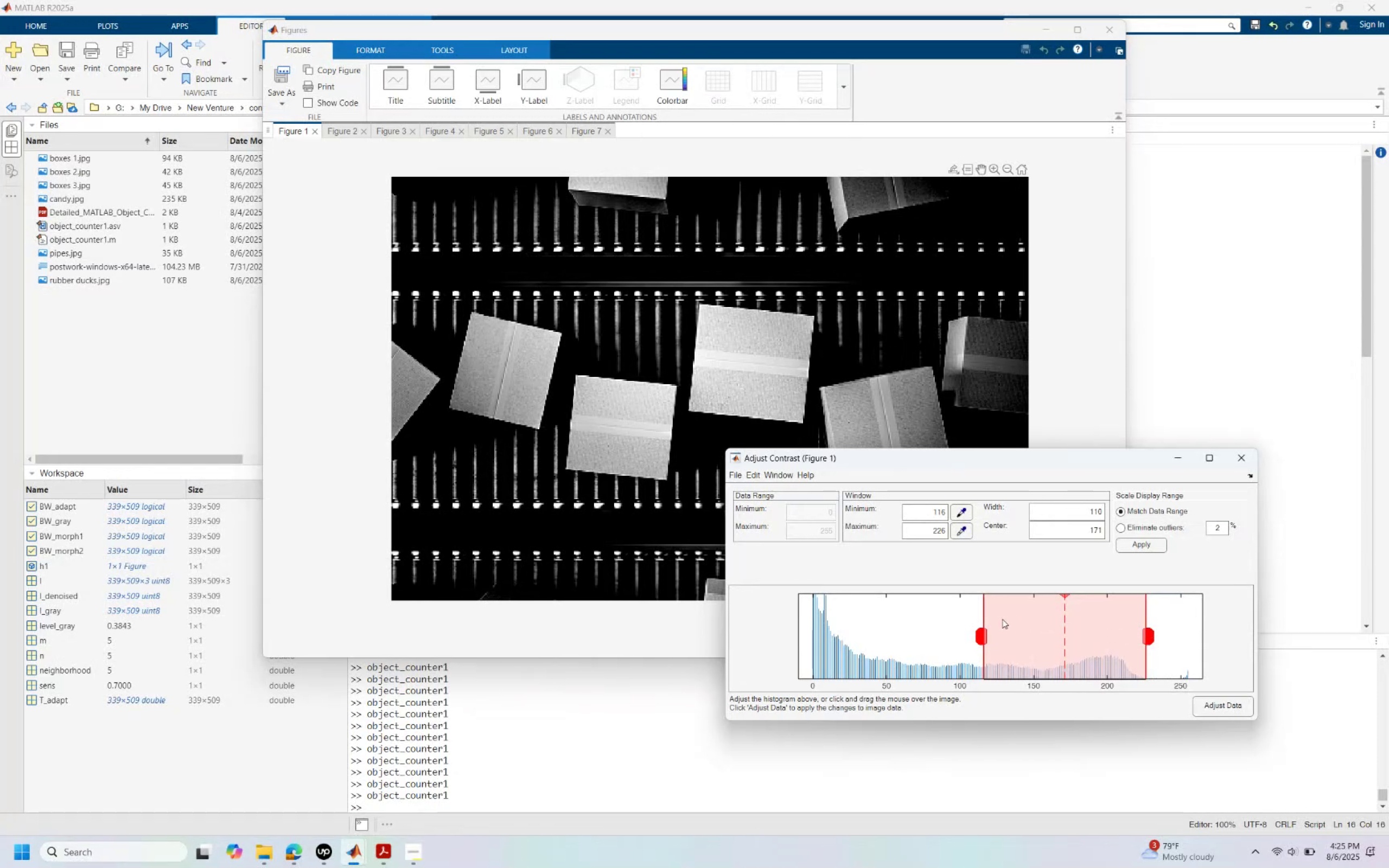 
left_click_drag(start_coordinate=[980, 637], to_coordinate=[976, 640])
 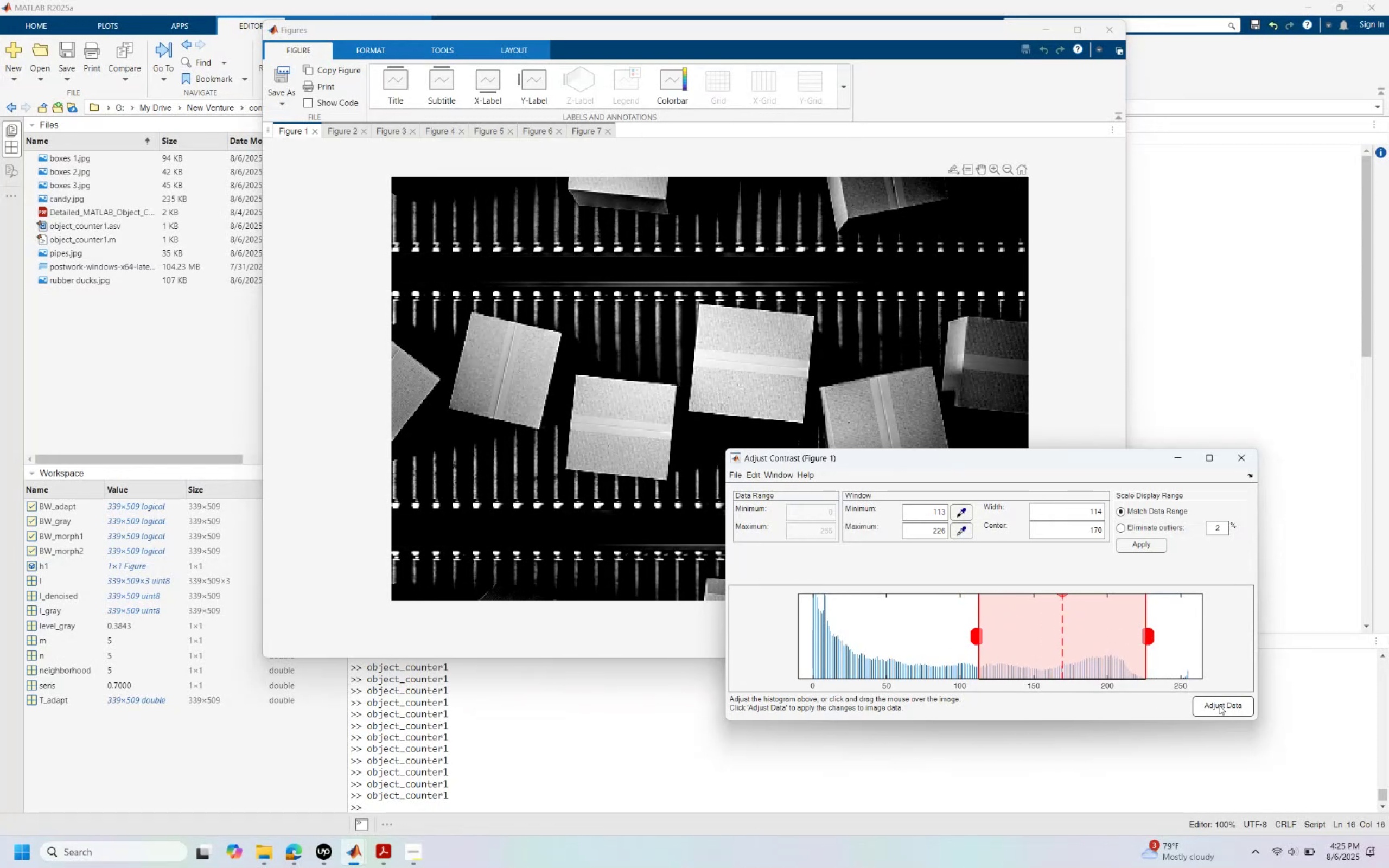 
left_click([1219, 705])
 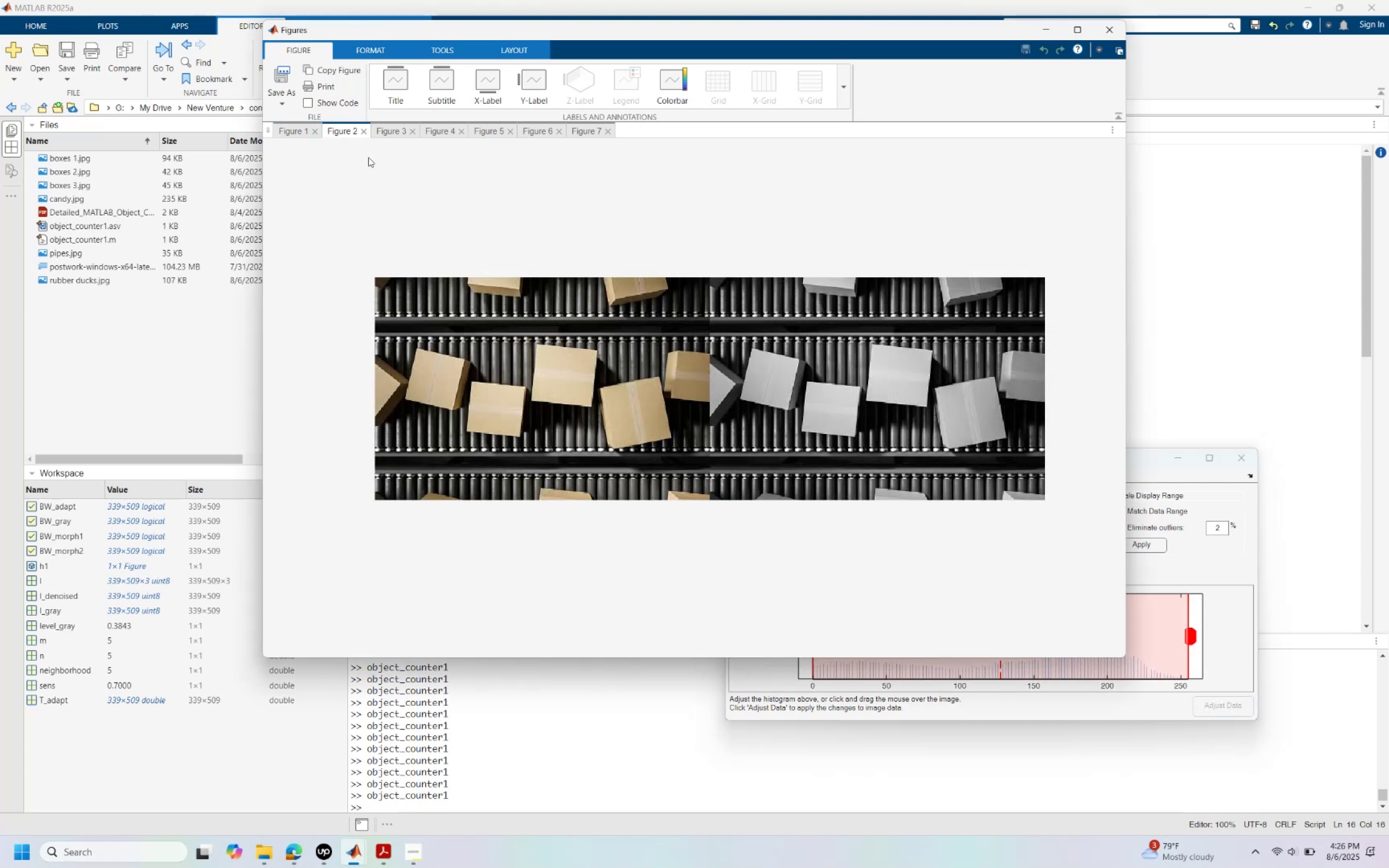 
wait(6.88)
 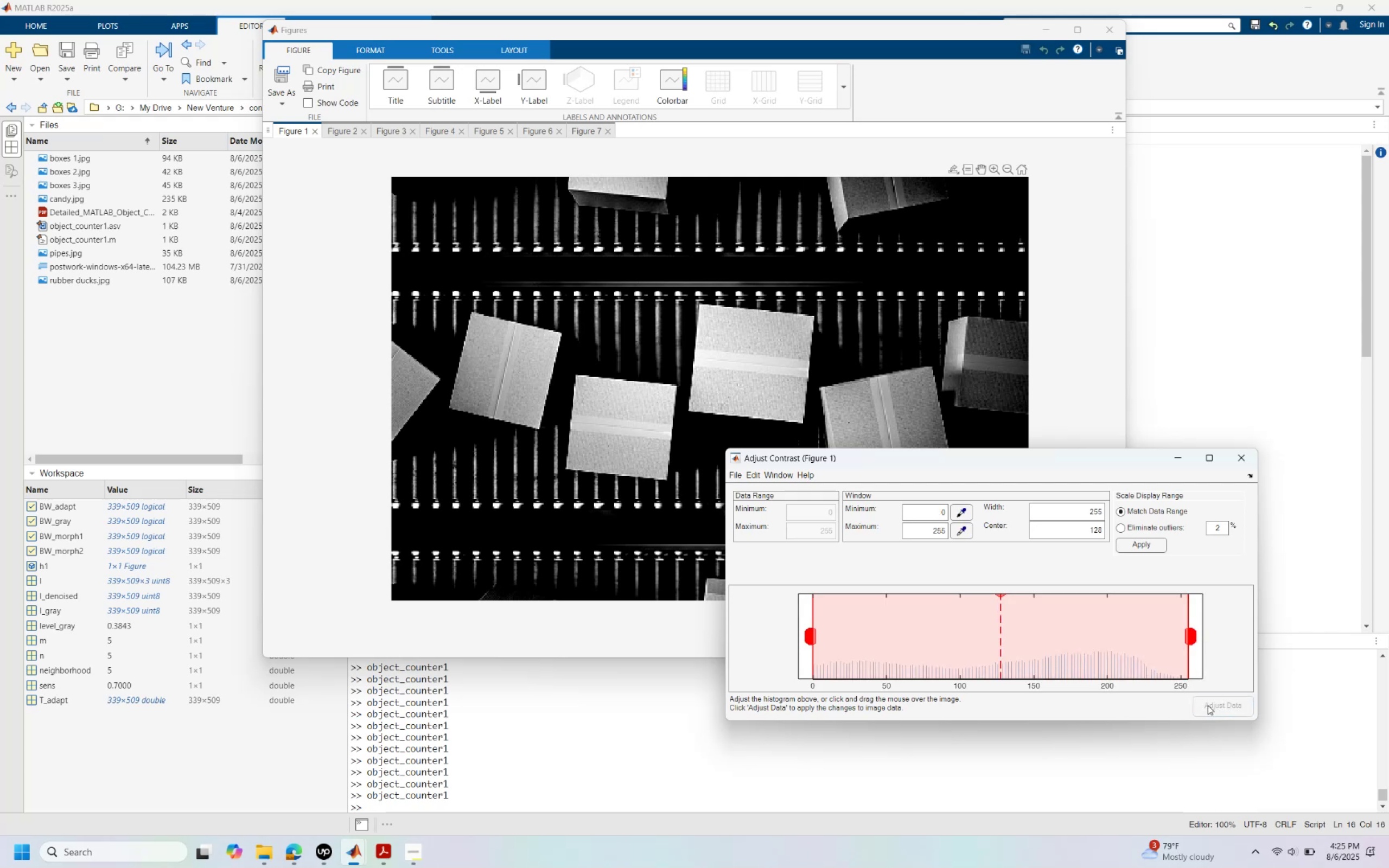 
left_click([388, 128])
 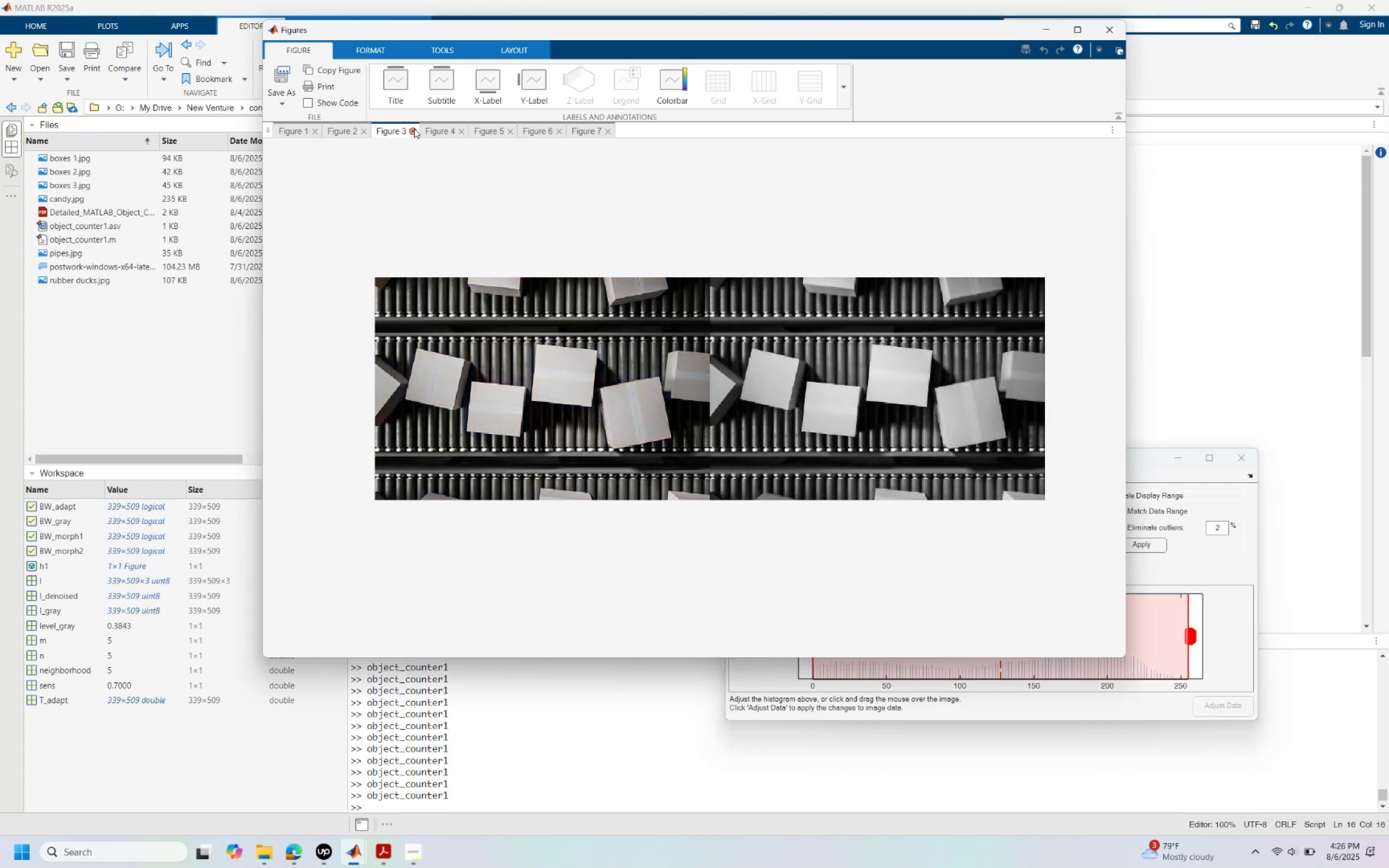 
left_click([442, 132])
 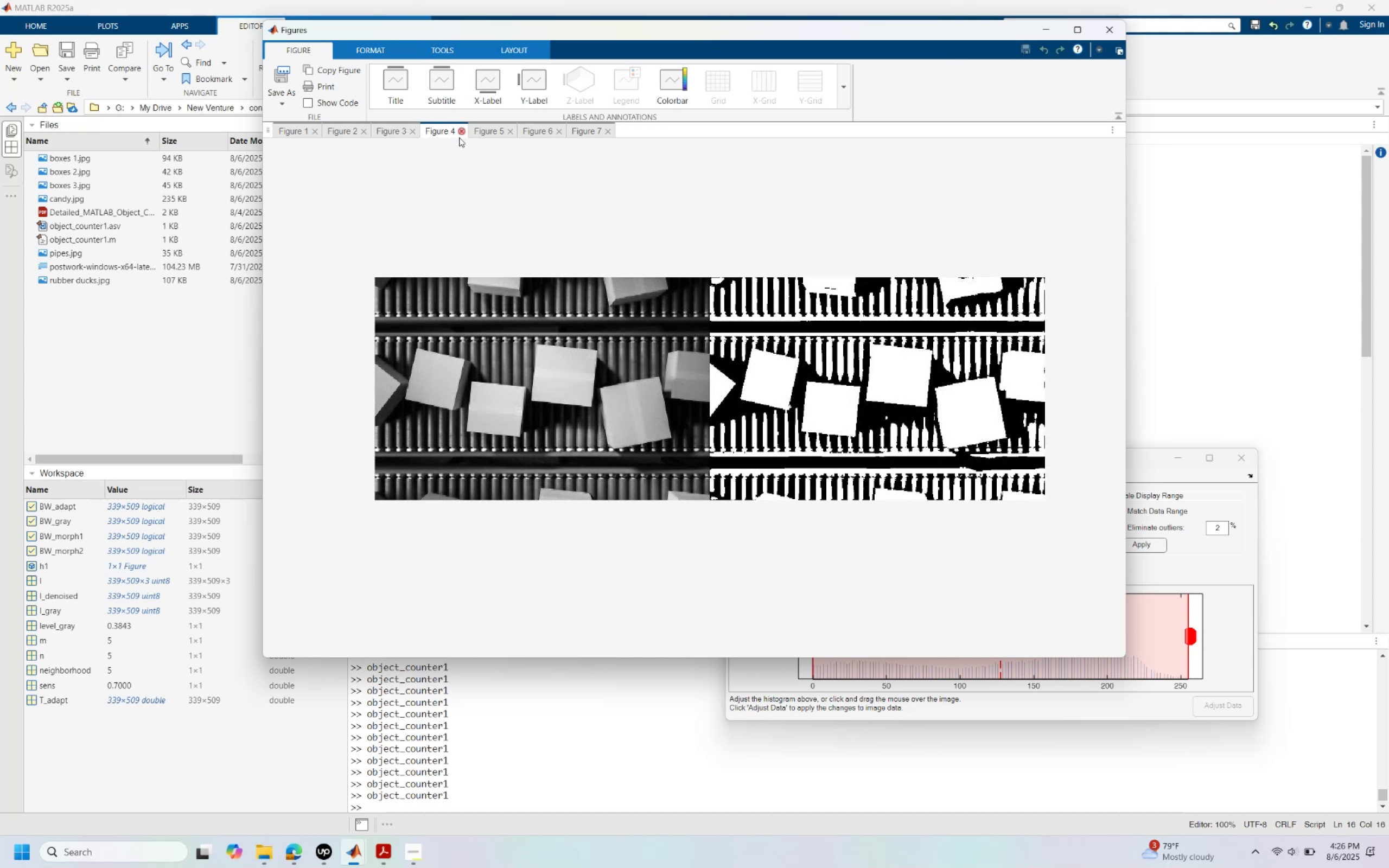 
left_click([493, 134])
 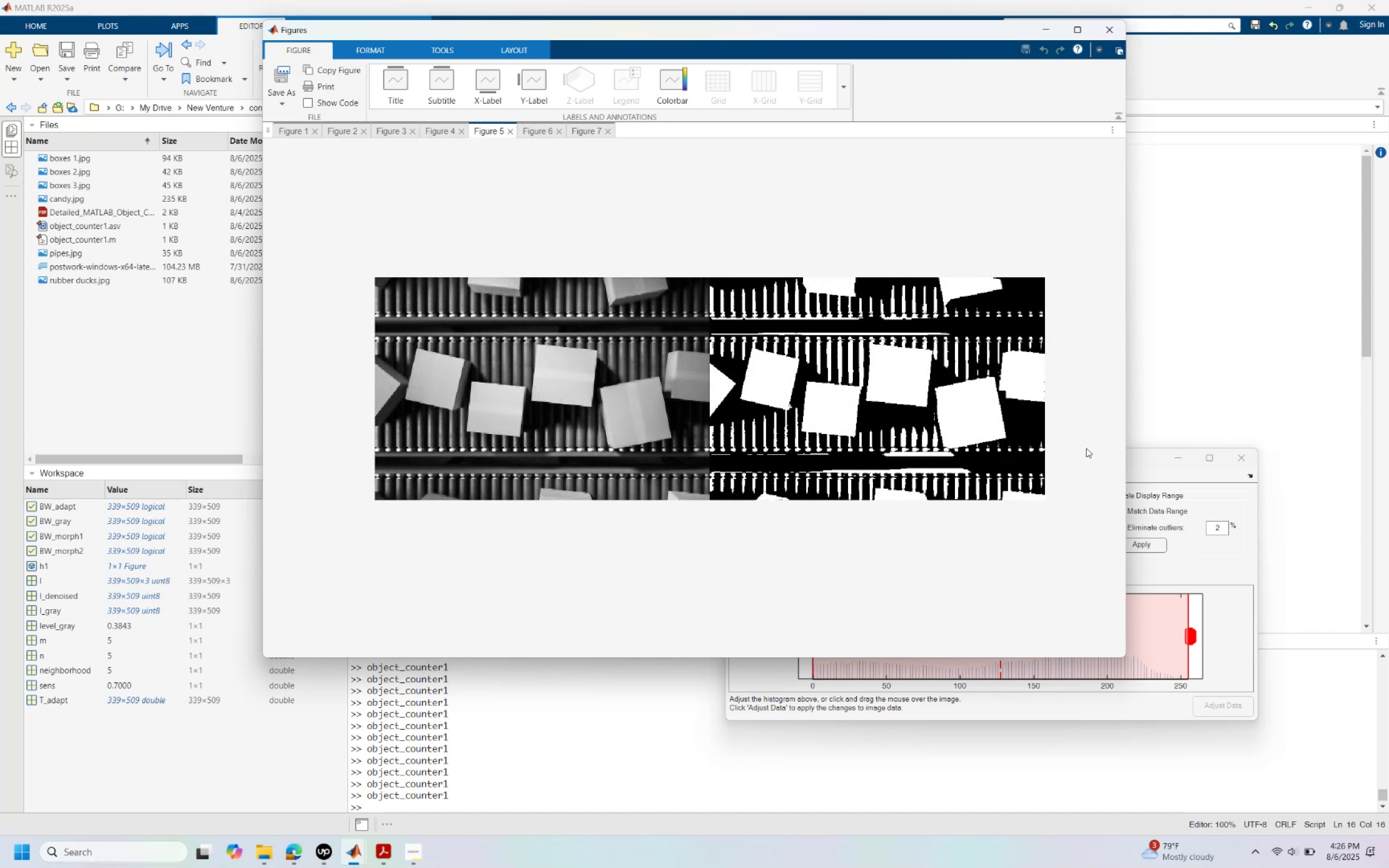 
left_click([1167, 476])
 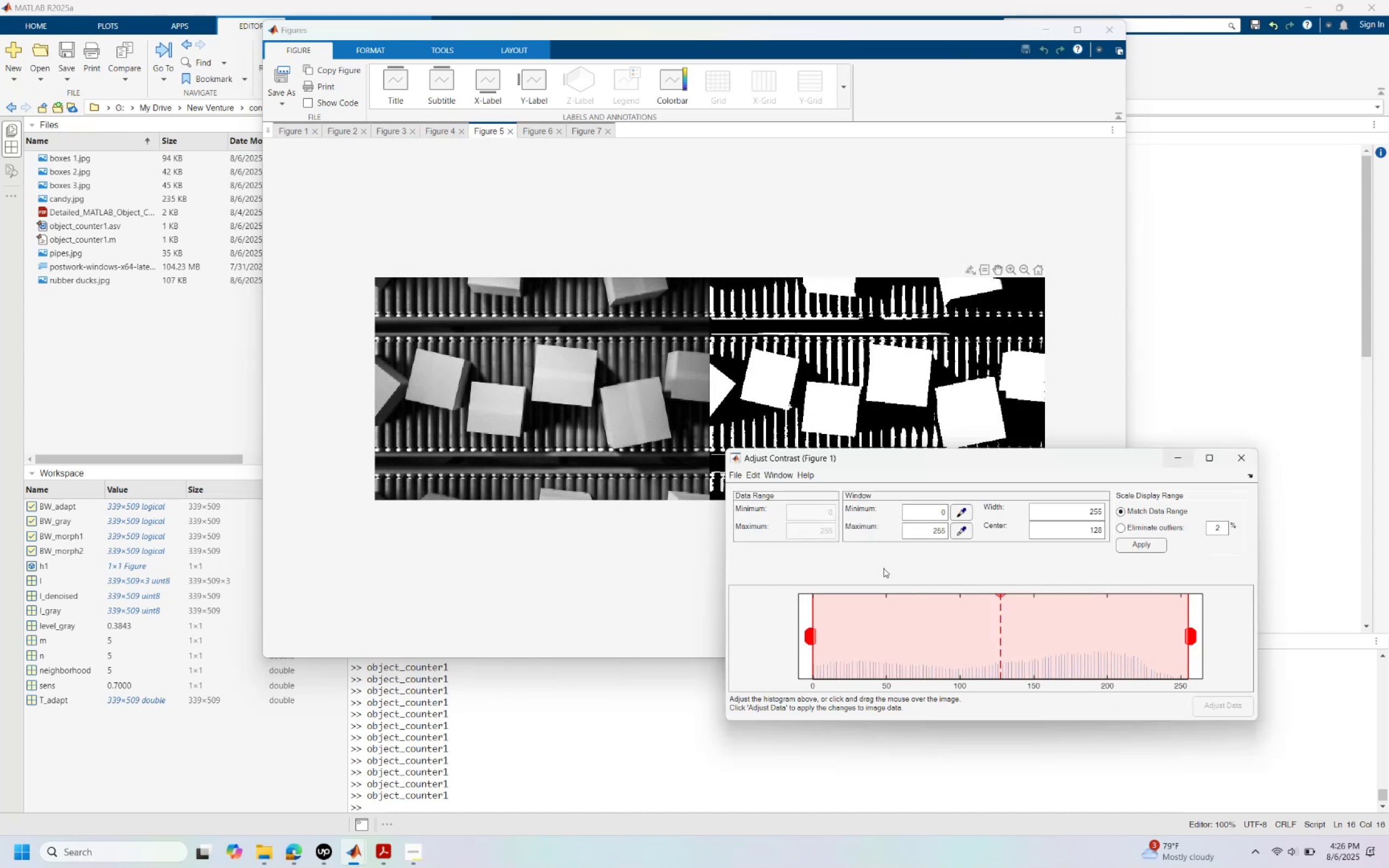 
wait(7.84)
 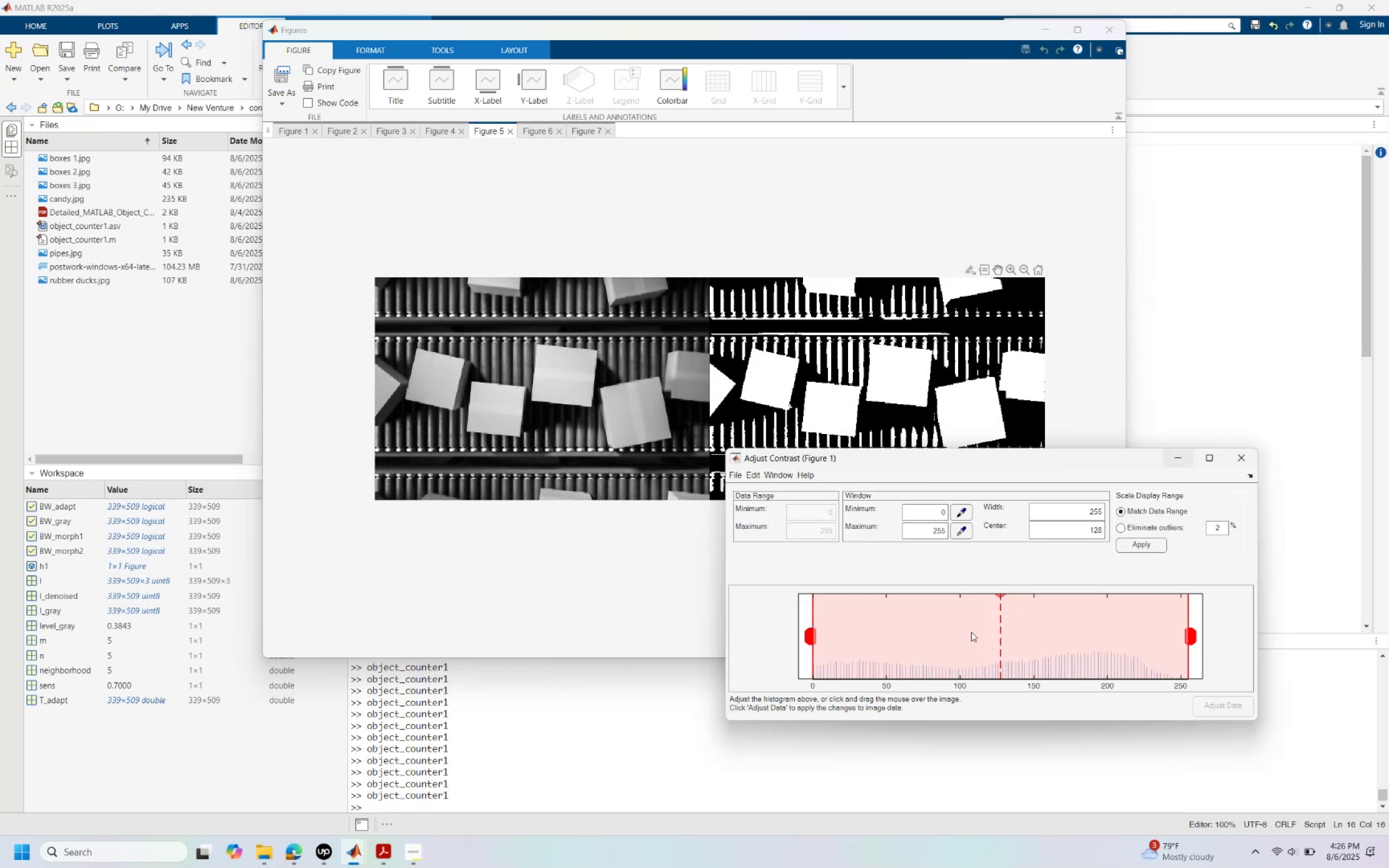 
left_click([294, 133])
 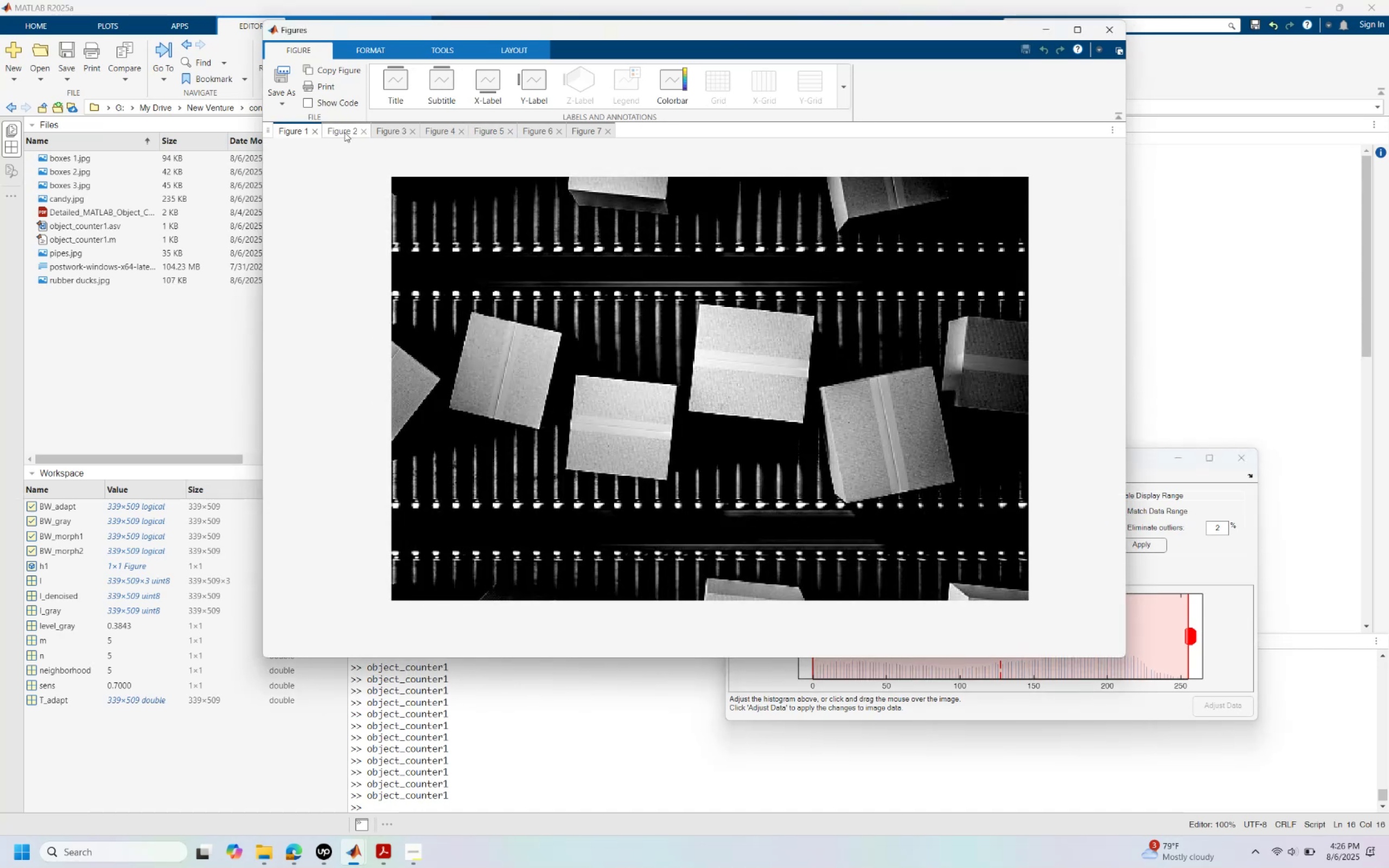 
left_click([339, 131])
 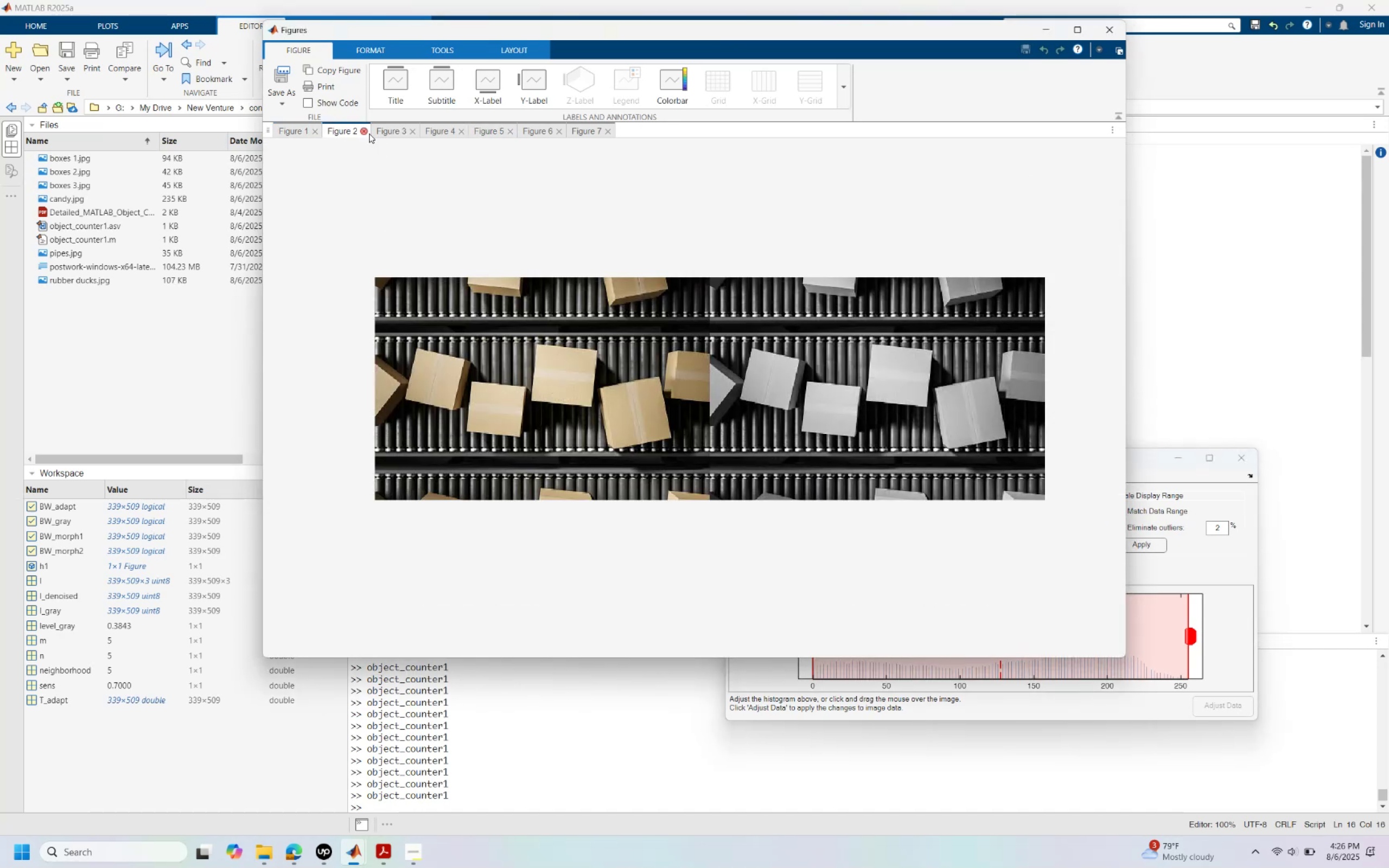 
left_click([391, 133])
 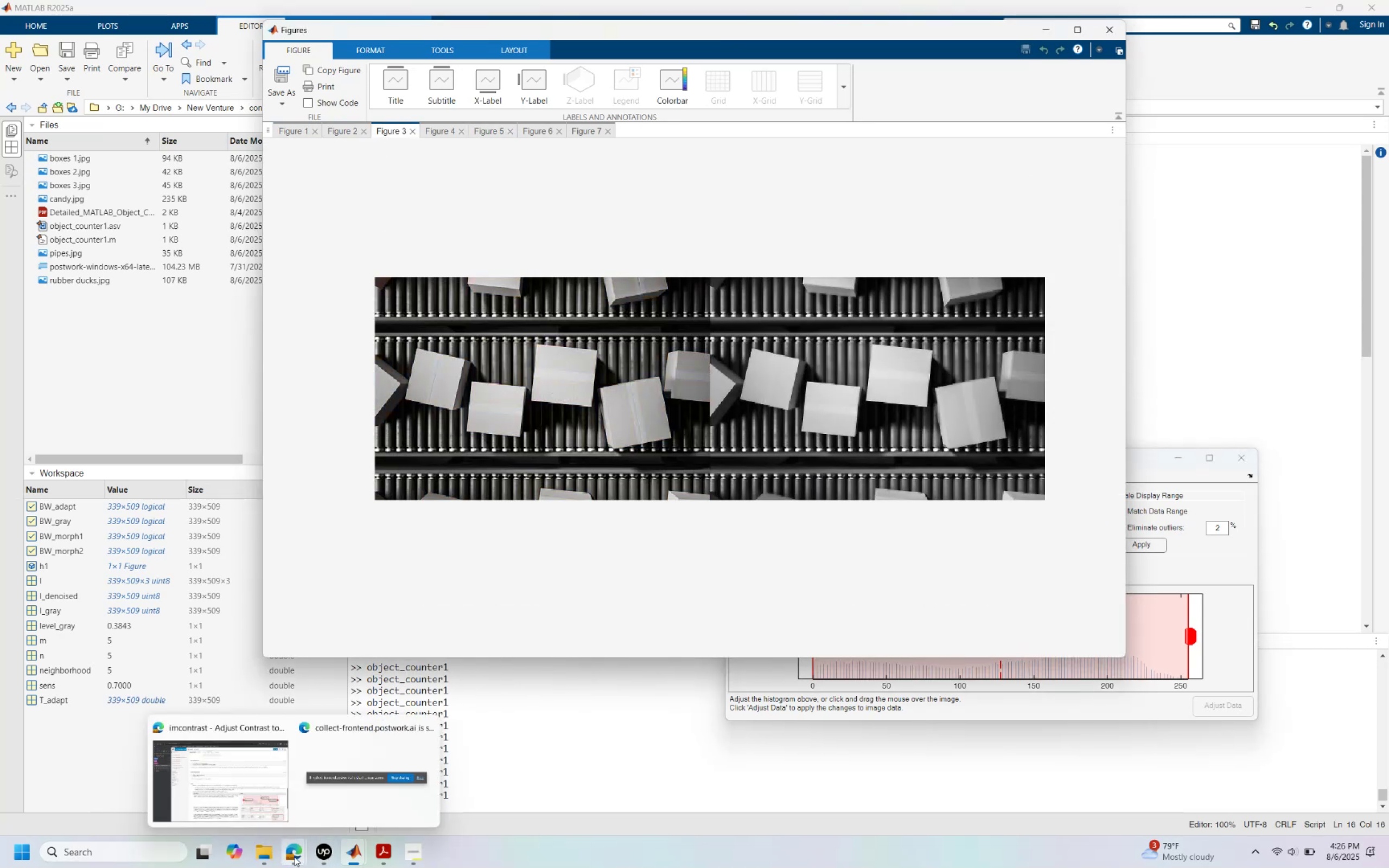 
left_click([239, 784])
 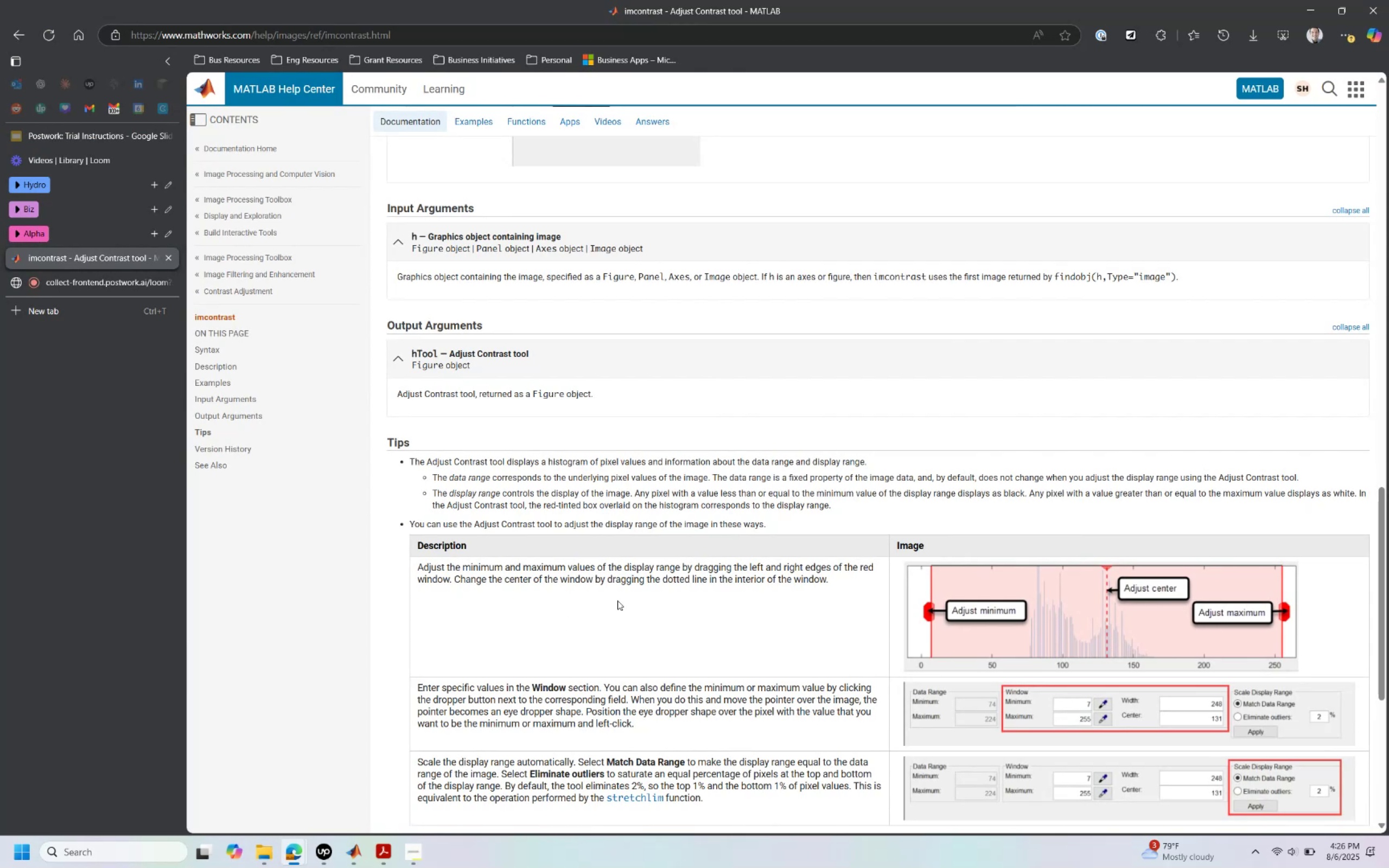 
scroll: coordinate [632, 607], scroll_direction: down, amount: 3.0
 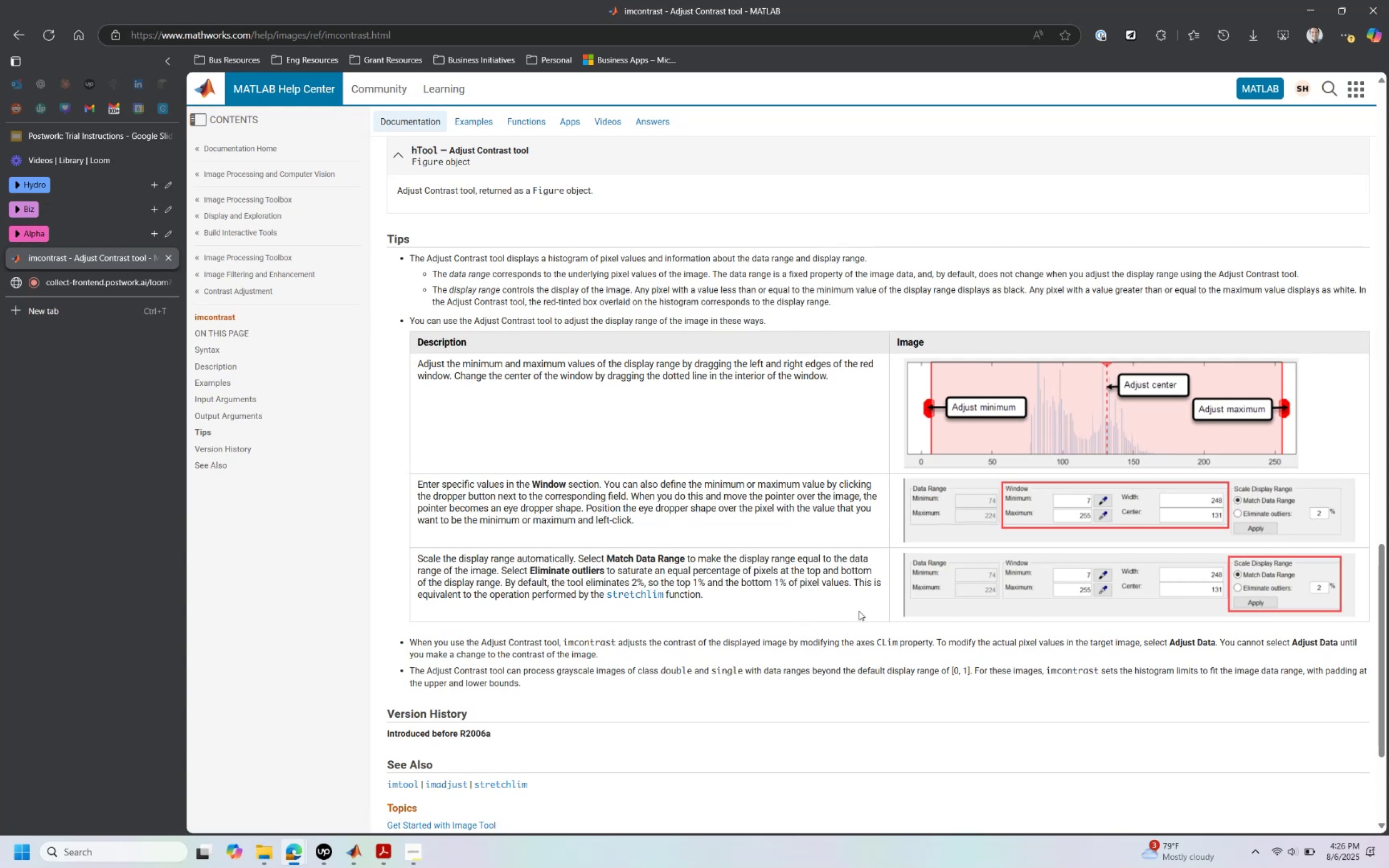 
wait(30.51)
 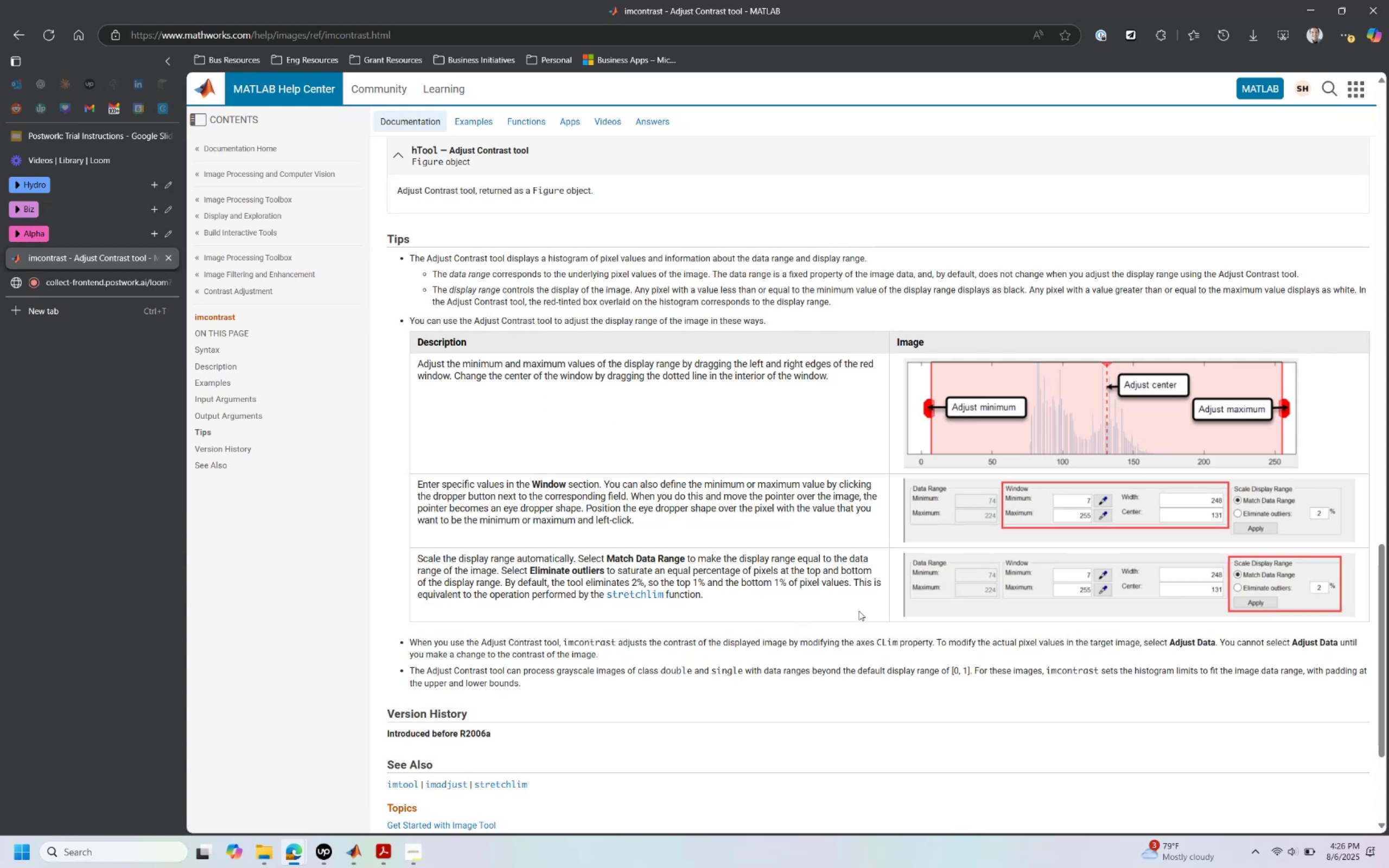 
scroll: coordinate [583, 485], scroll_direction: up, amount: 14.0
 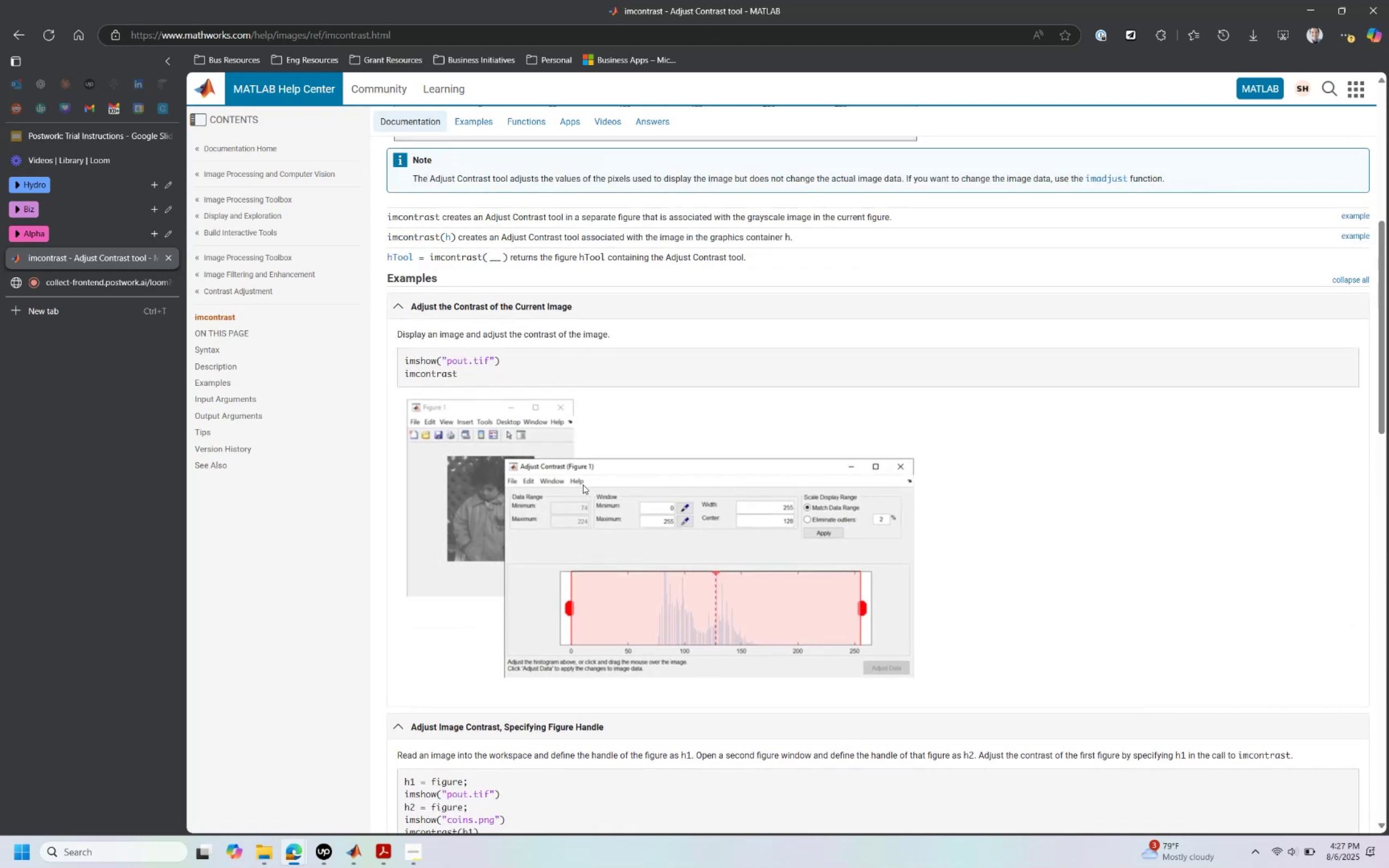 
scroll: coordinate [583, 484], scroll_direction: up, amount: 2.0
 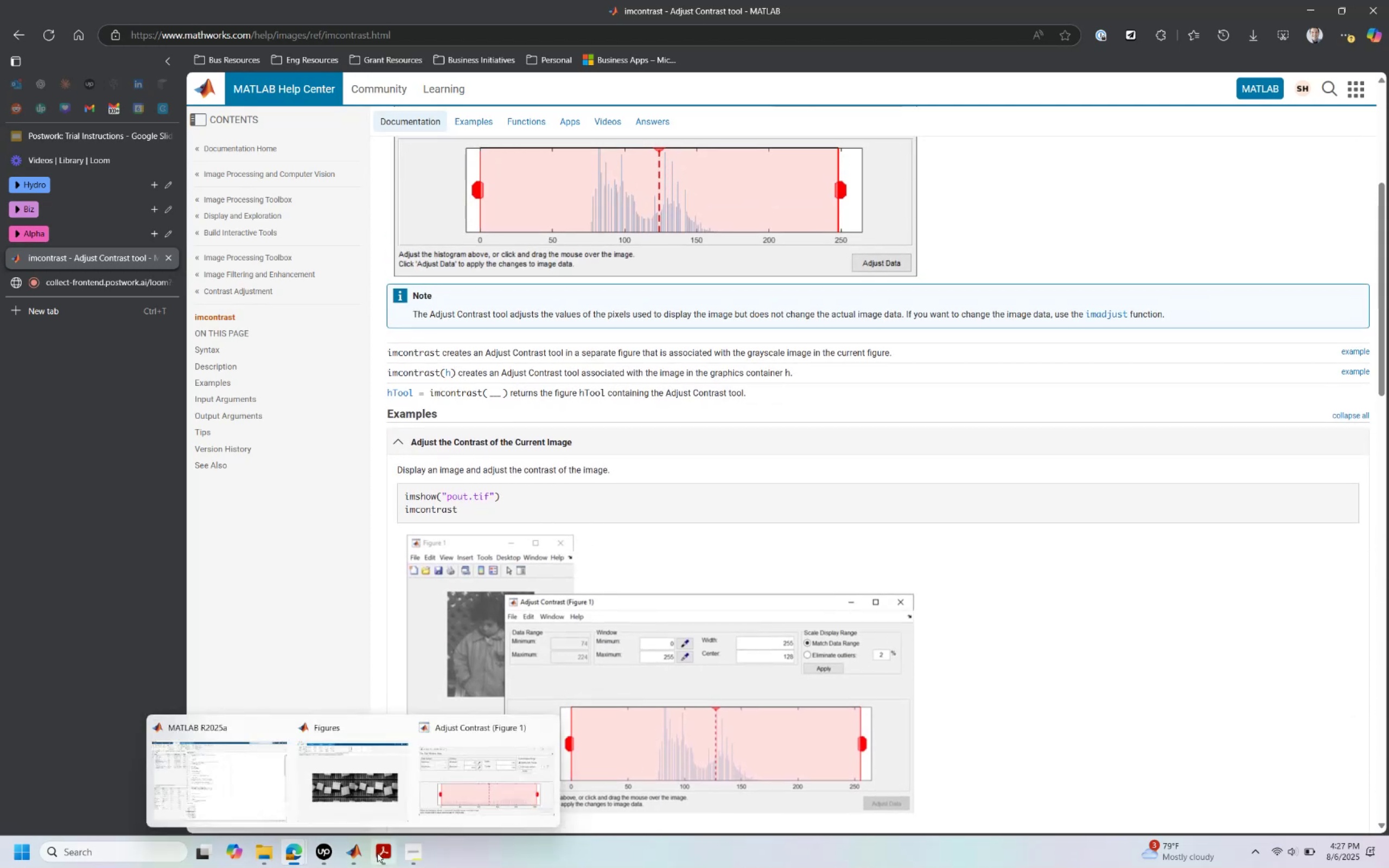 
wait(5.26)
 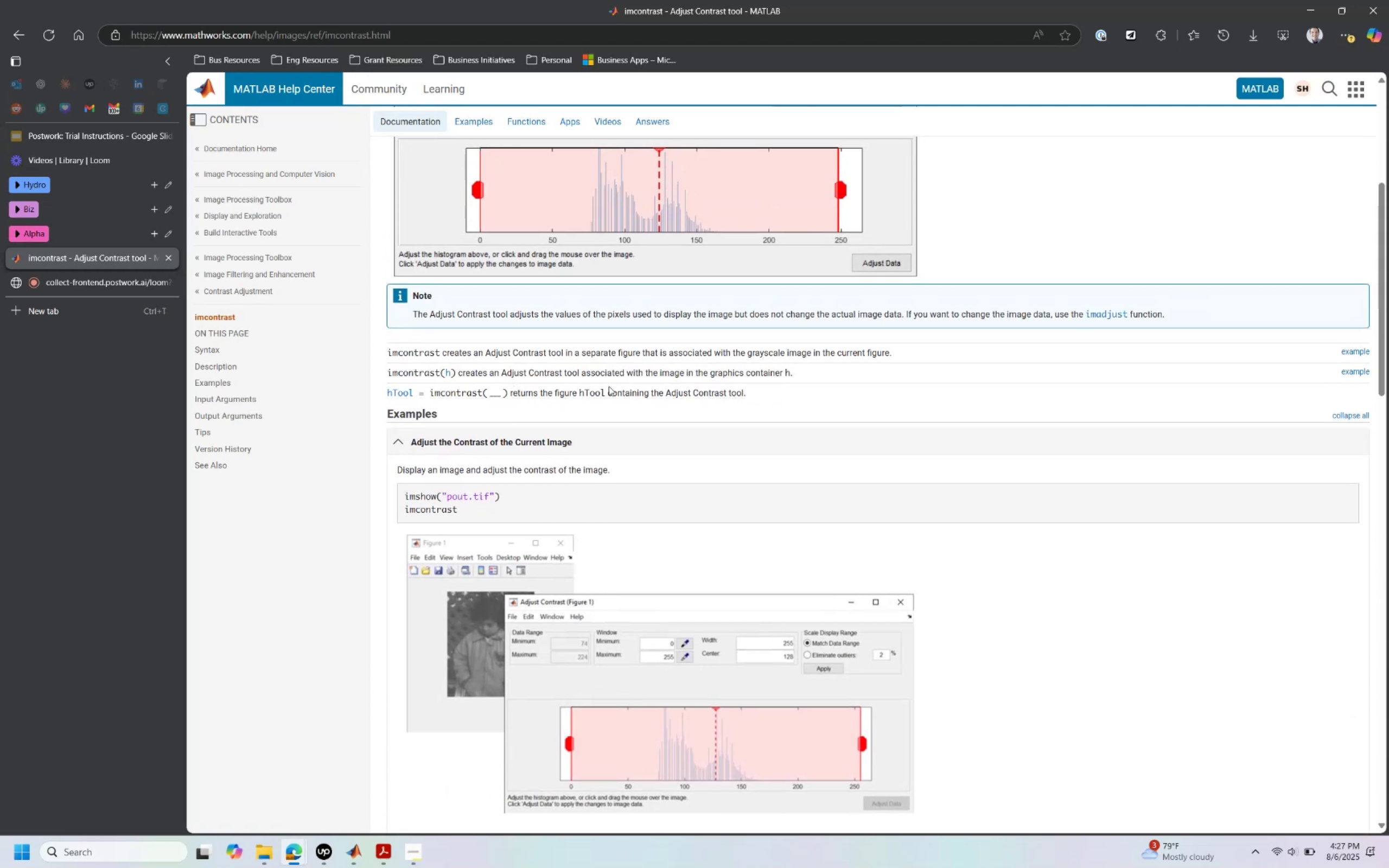 
left_click([250, 776])
 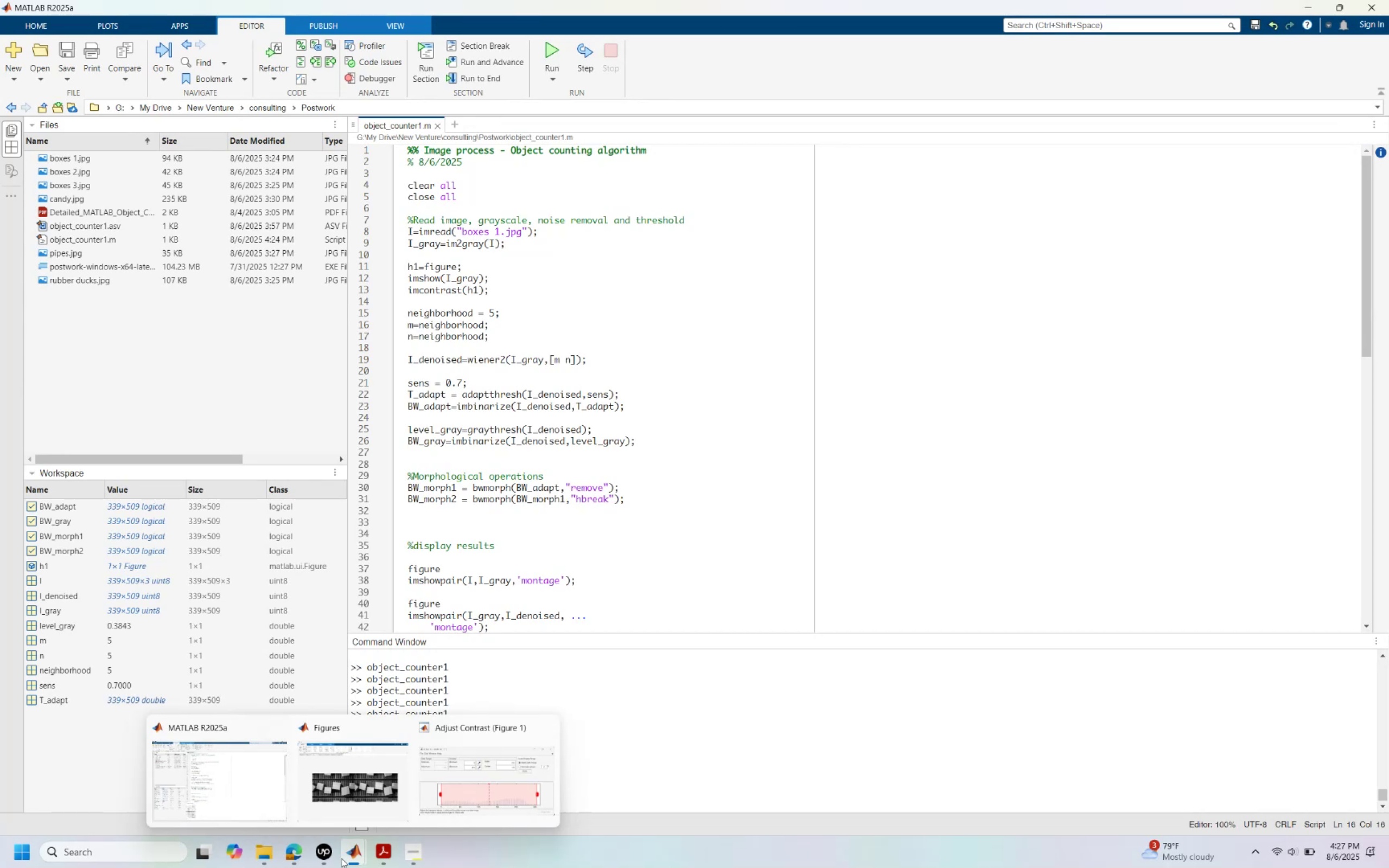 
wait(20.56)
 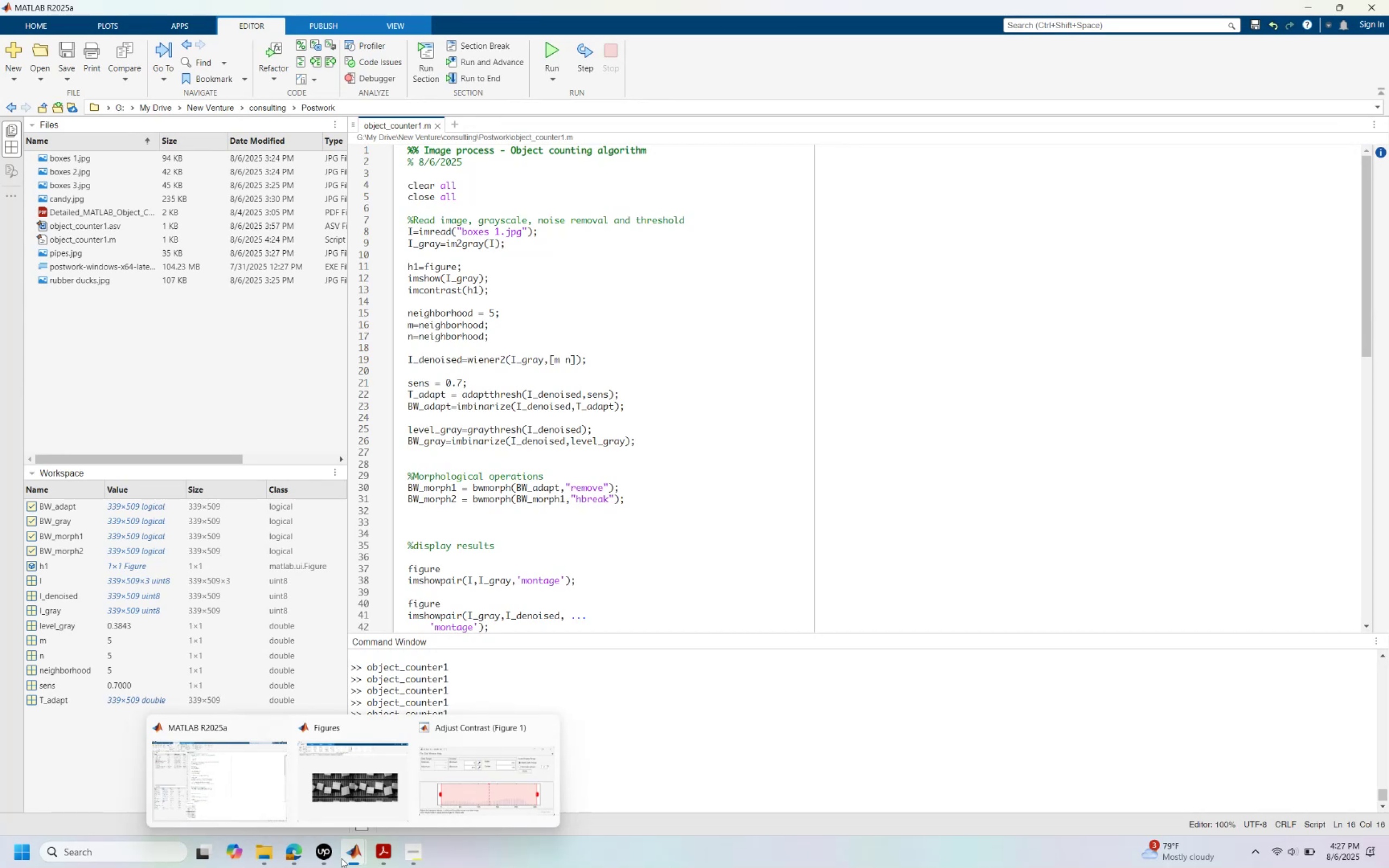 
left_click([545, 131])
 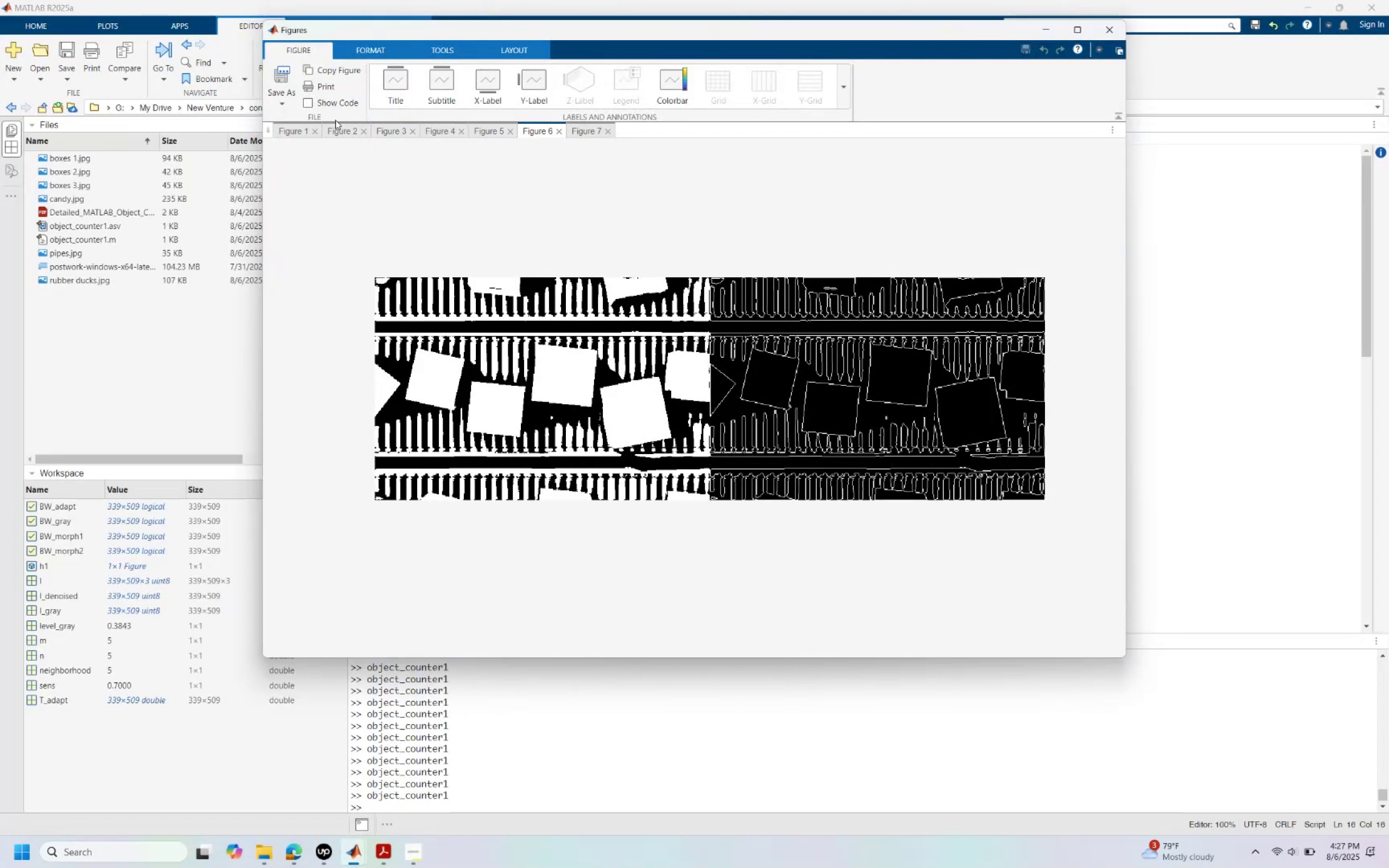 
left_click([341, 131])
 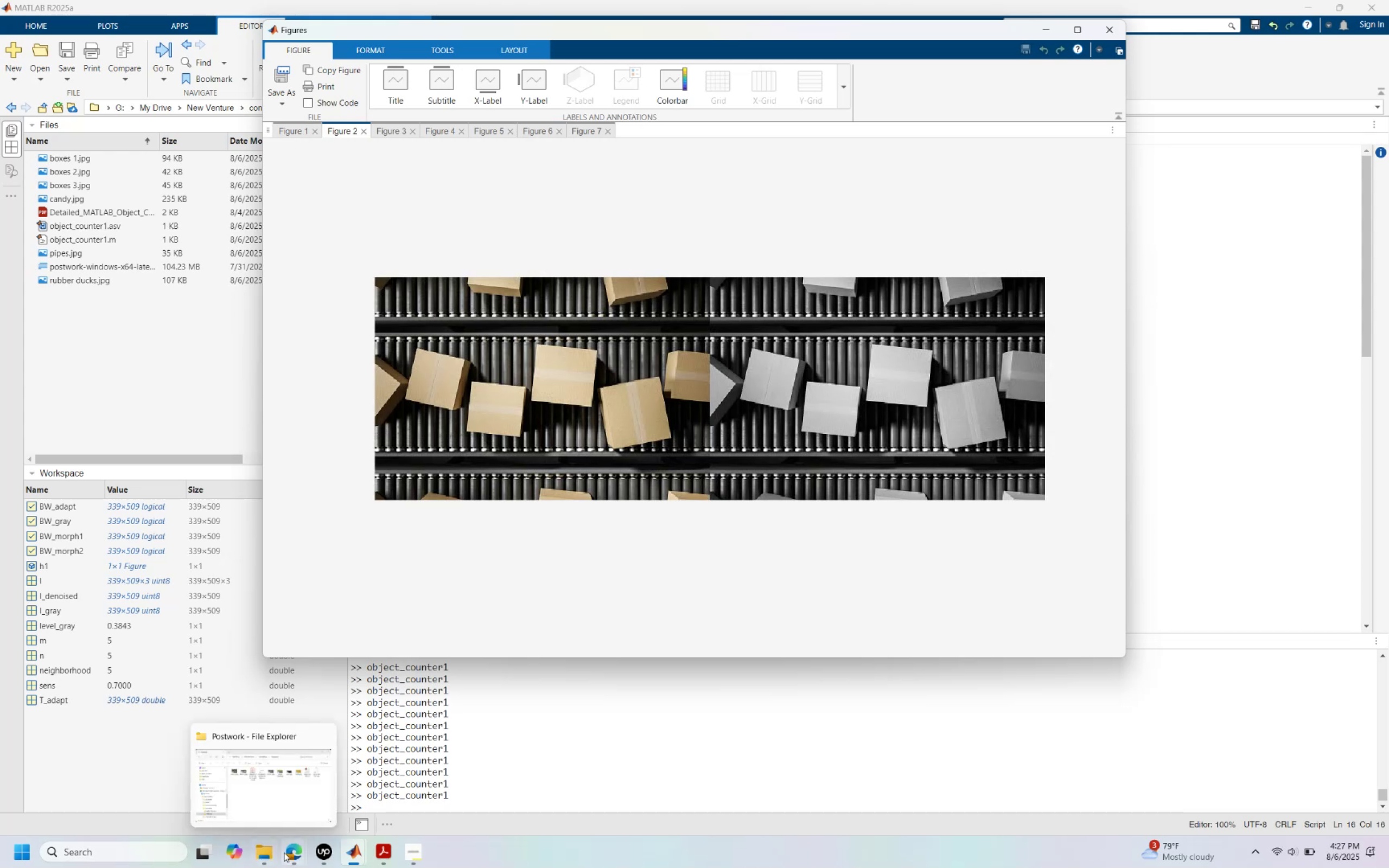 
left_click([233, 787])
 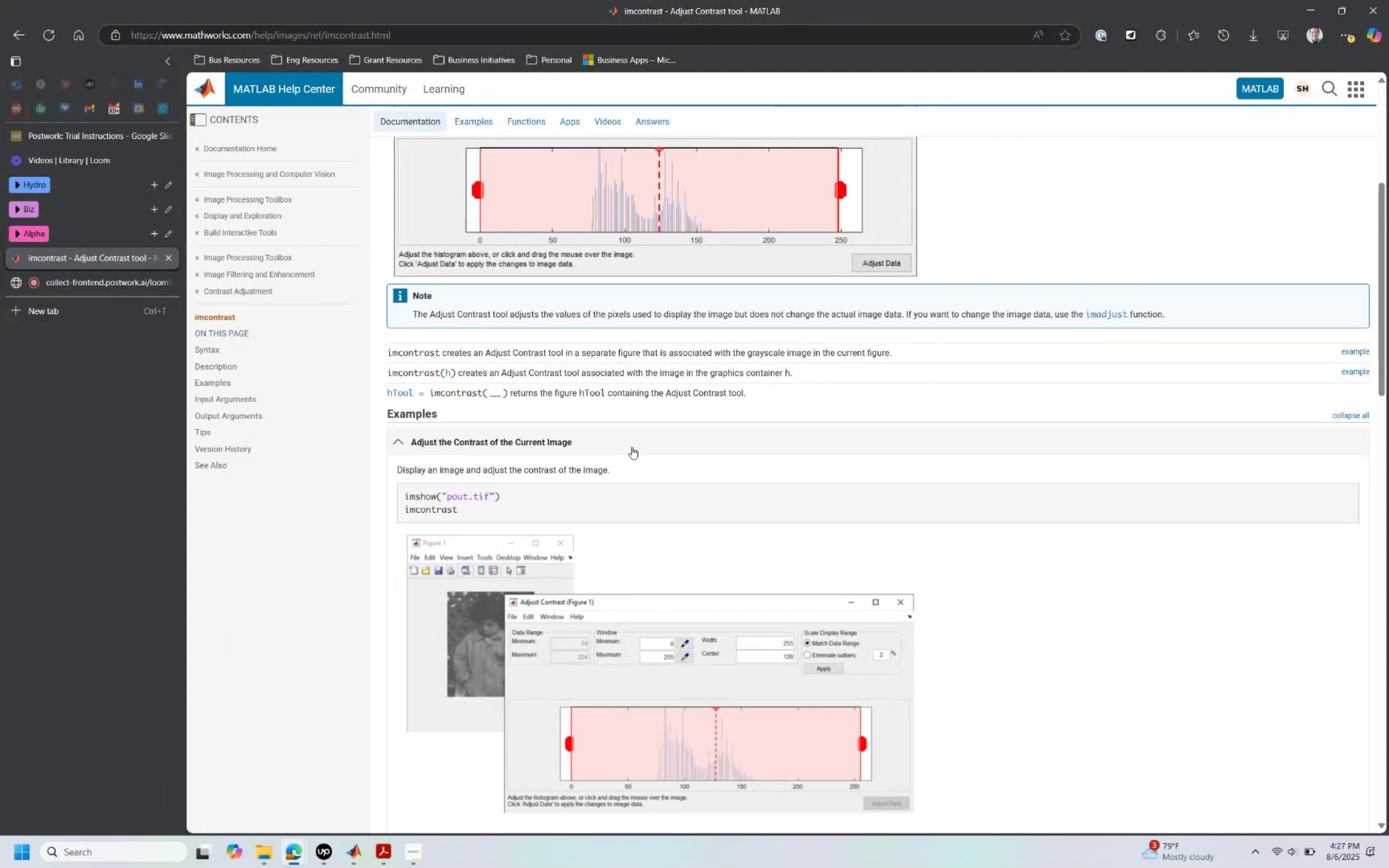 
scroll: coordinate [698, 480], scroll_direction: down, amount: 8.0
 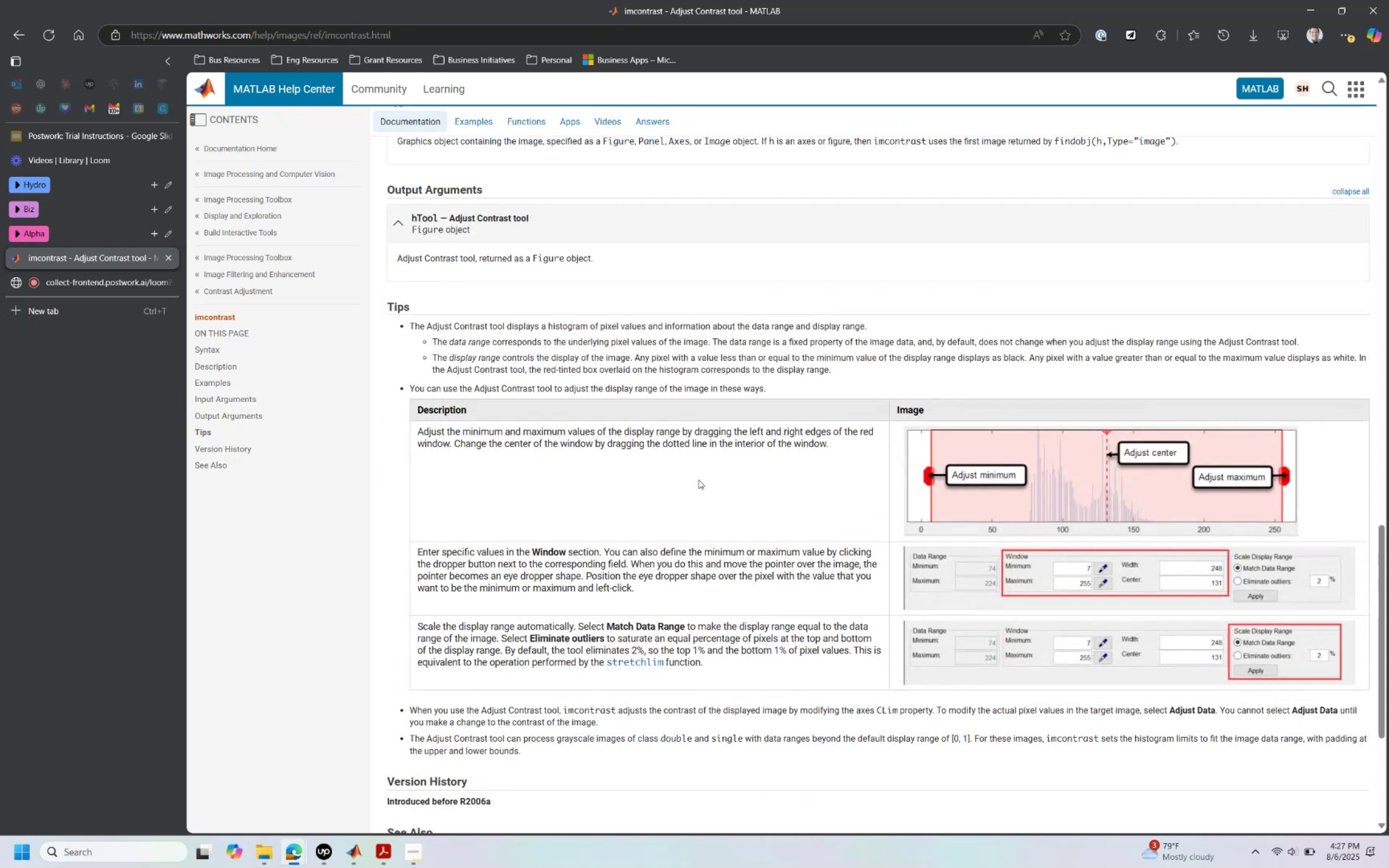 
scroll: coordinate [698, 480], scroll_direction: up, amount: 1.0
 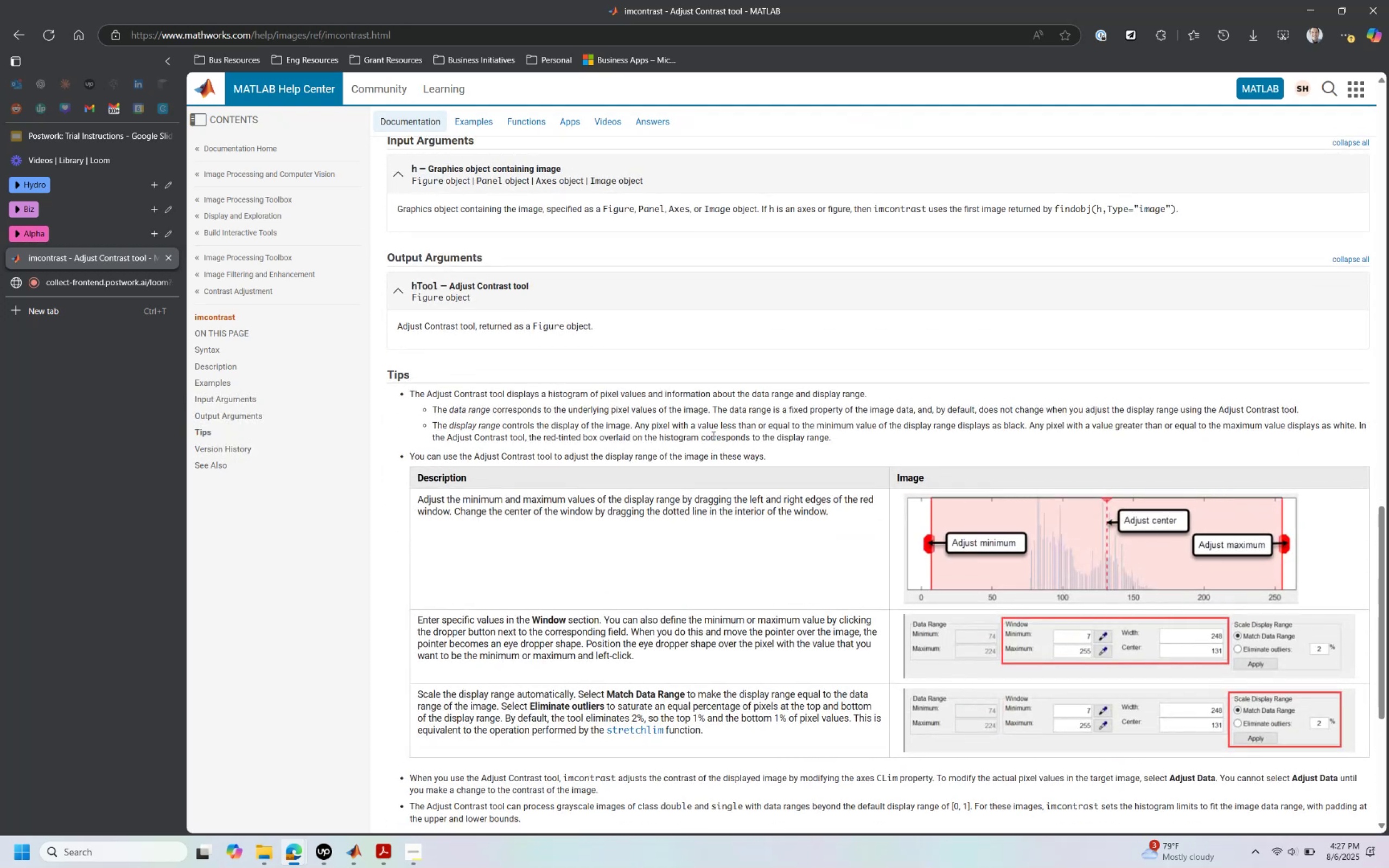 
wait(5.96)
 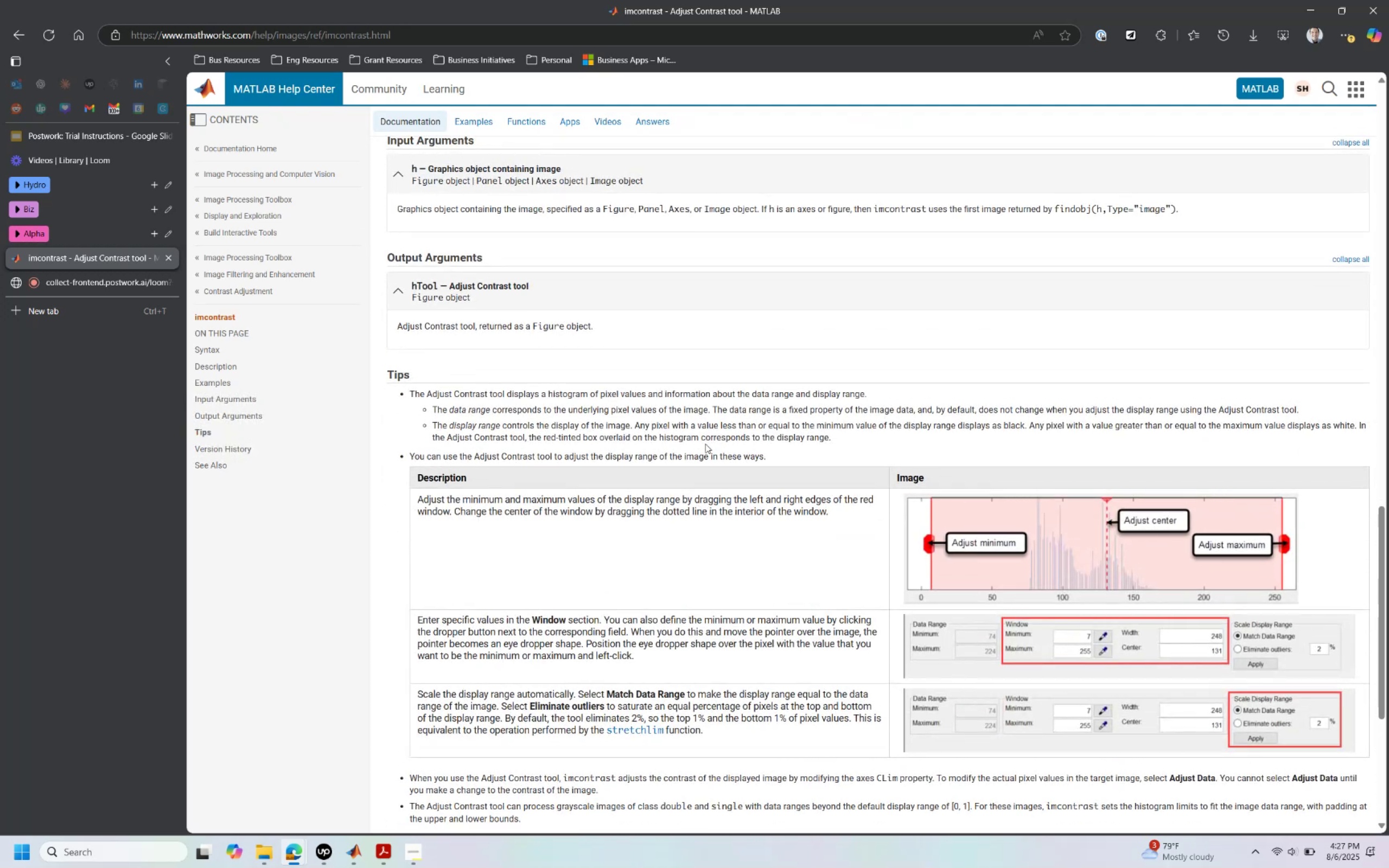 
scroll: coordinate [722, 414], scroll_direction: down, amount: 3.0
 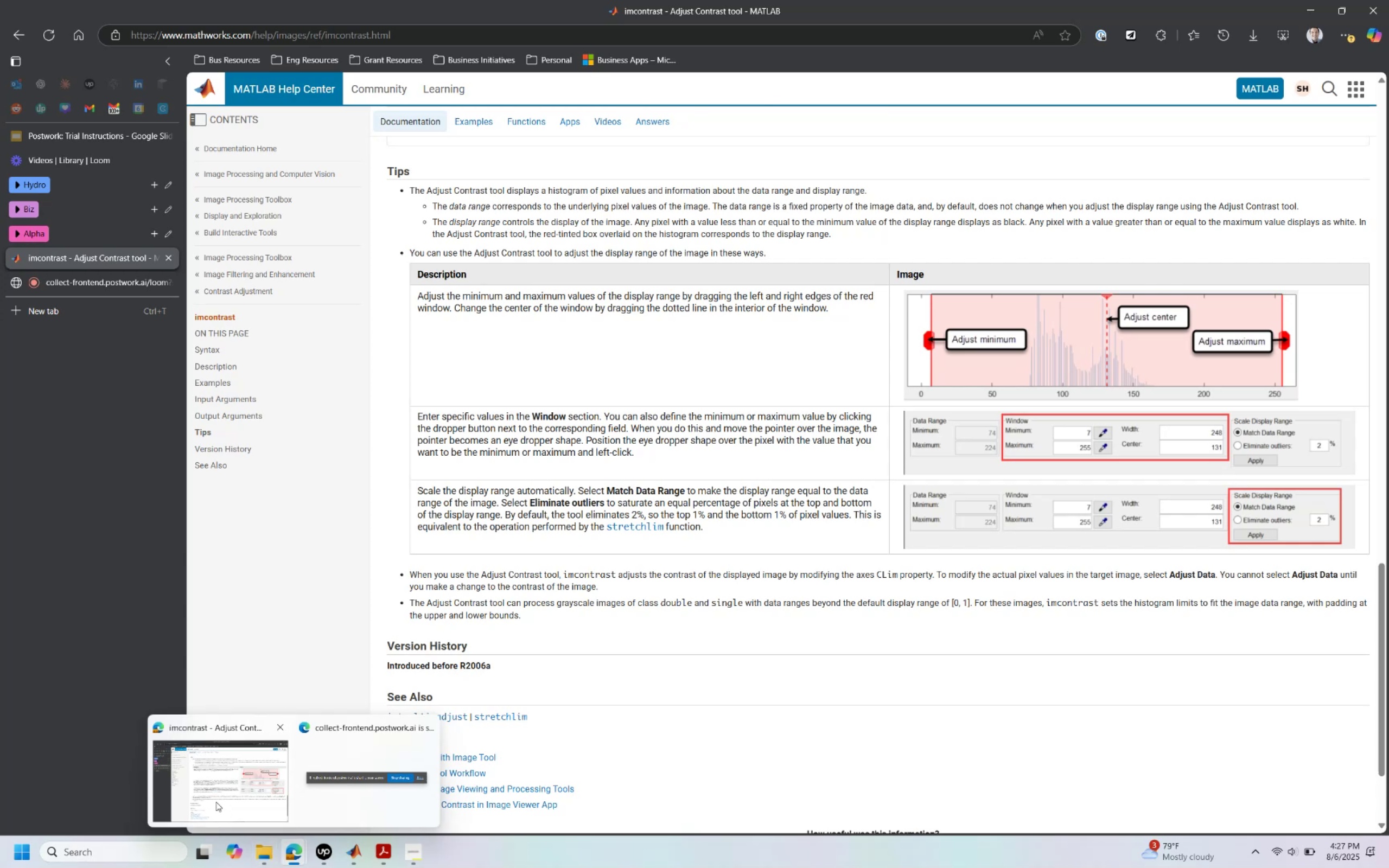 
left_click([99, 286])
 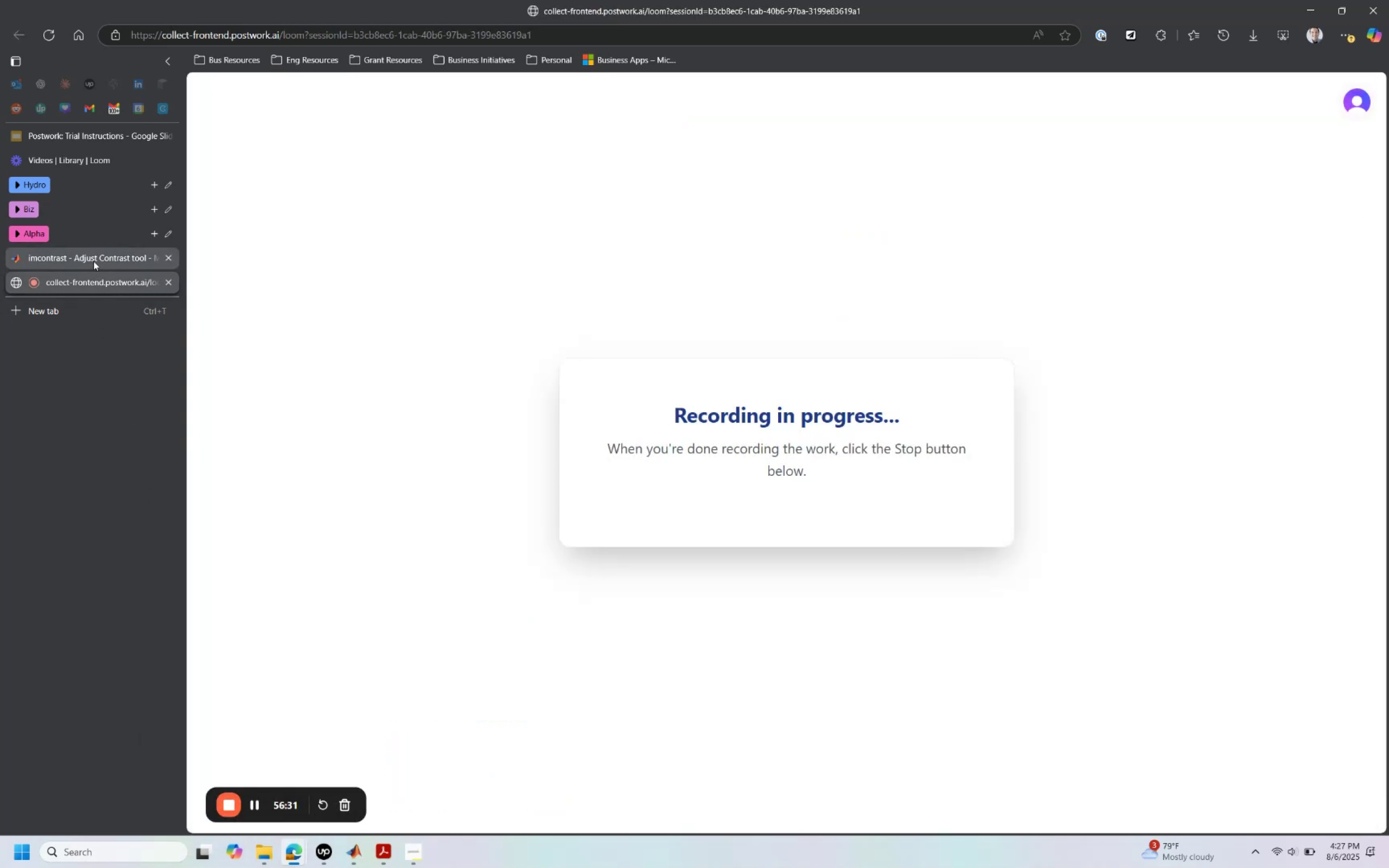 
left_click([93, 261])
 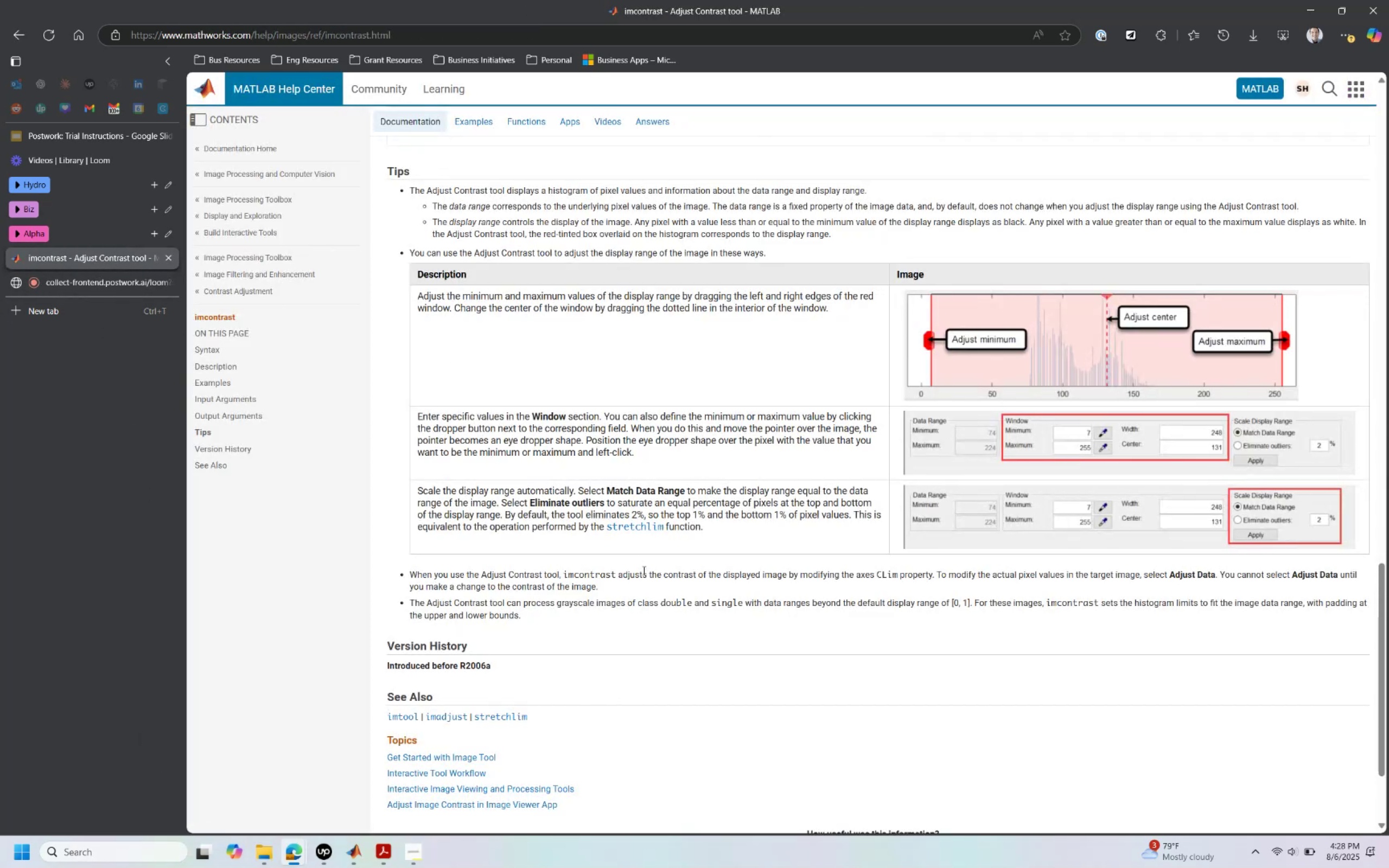 
scroll: coordinate [643, 573], scroll_direction: down, amount: 1.0
 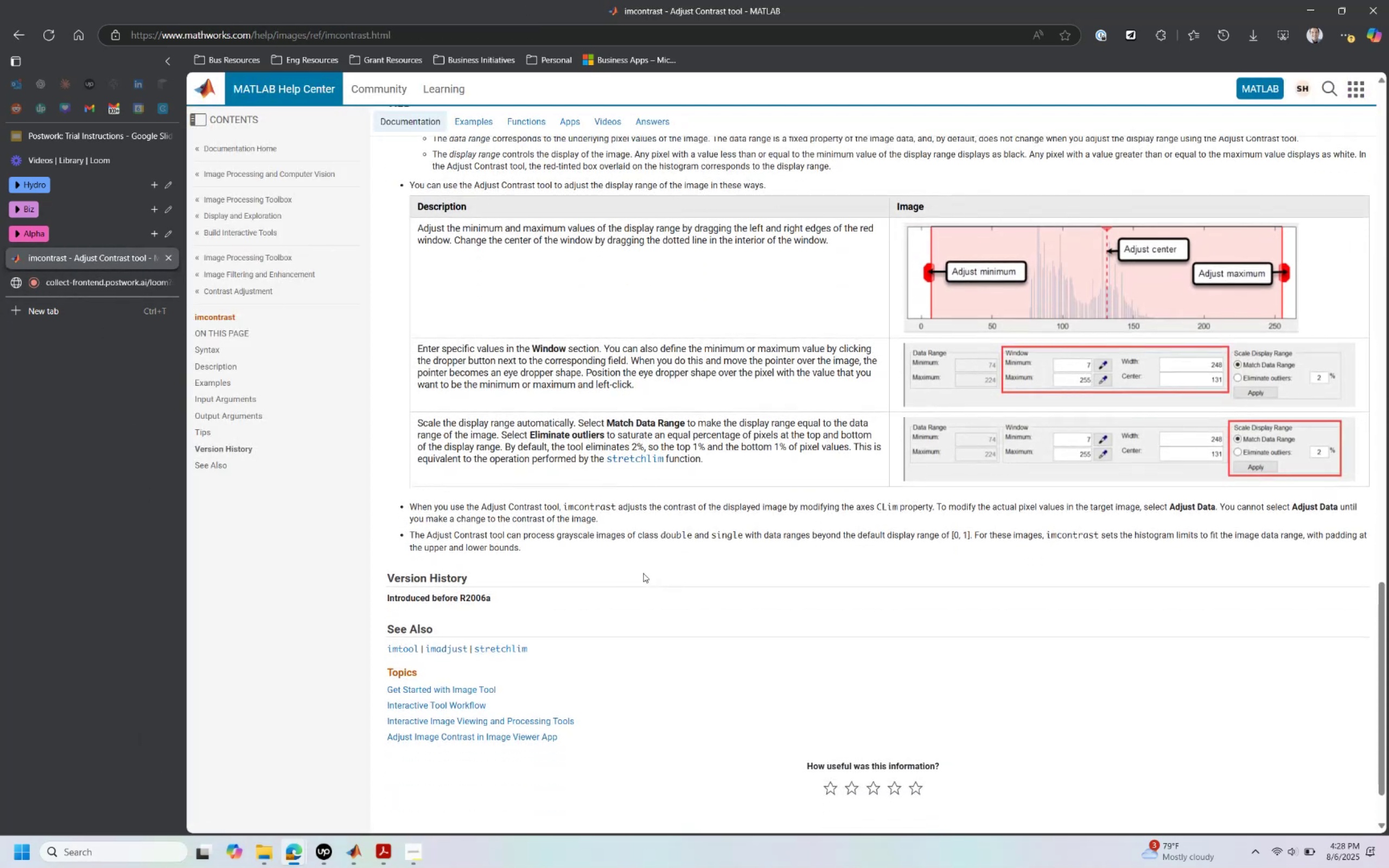 
left_click([450, 706])
 